 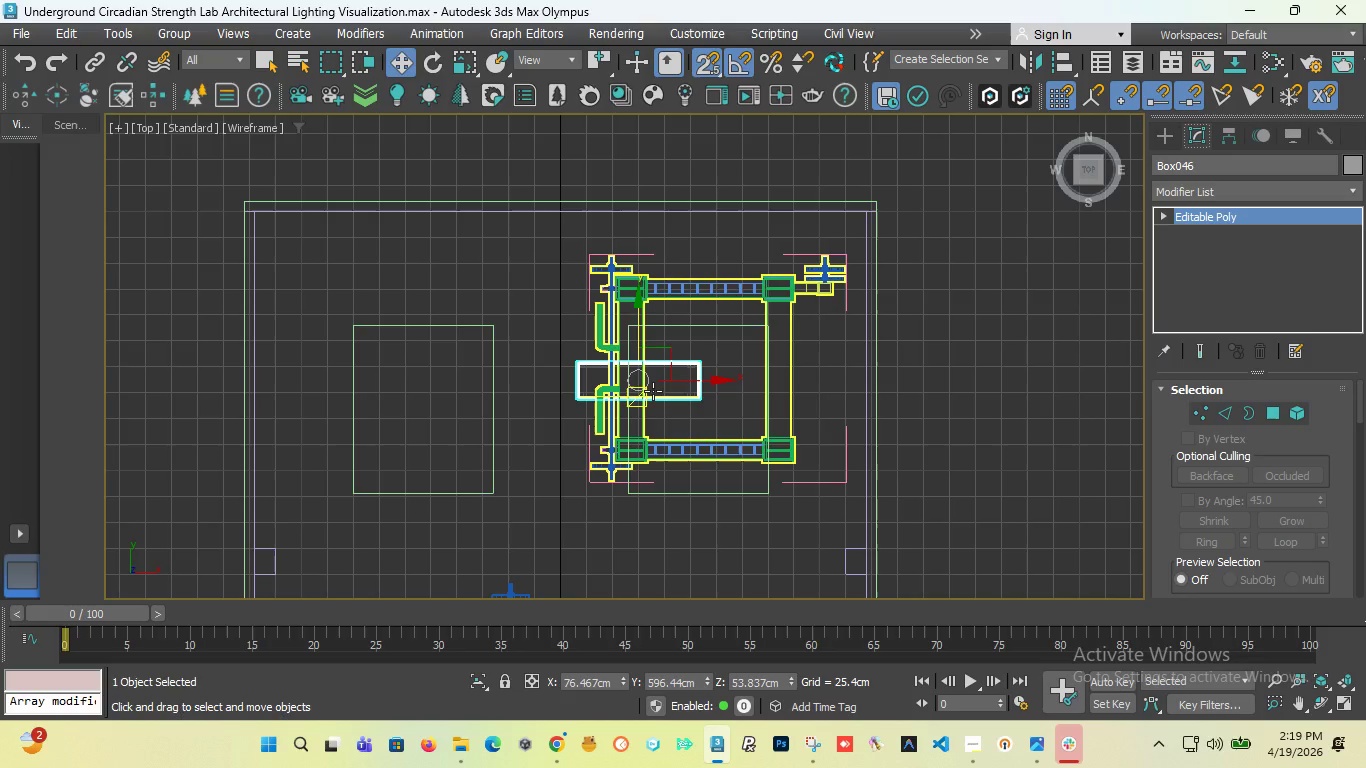 
scroll: coordinate [588, 283], scroll_direction: up, amount: 2.0
 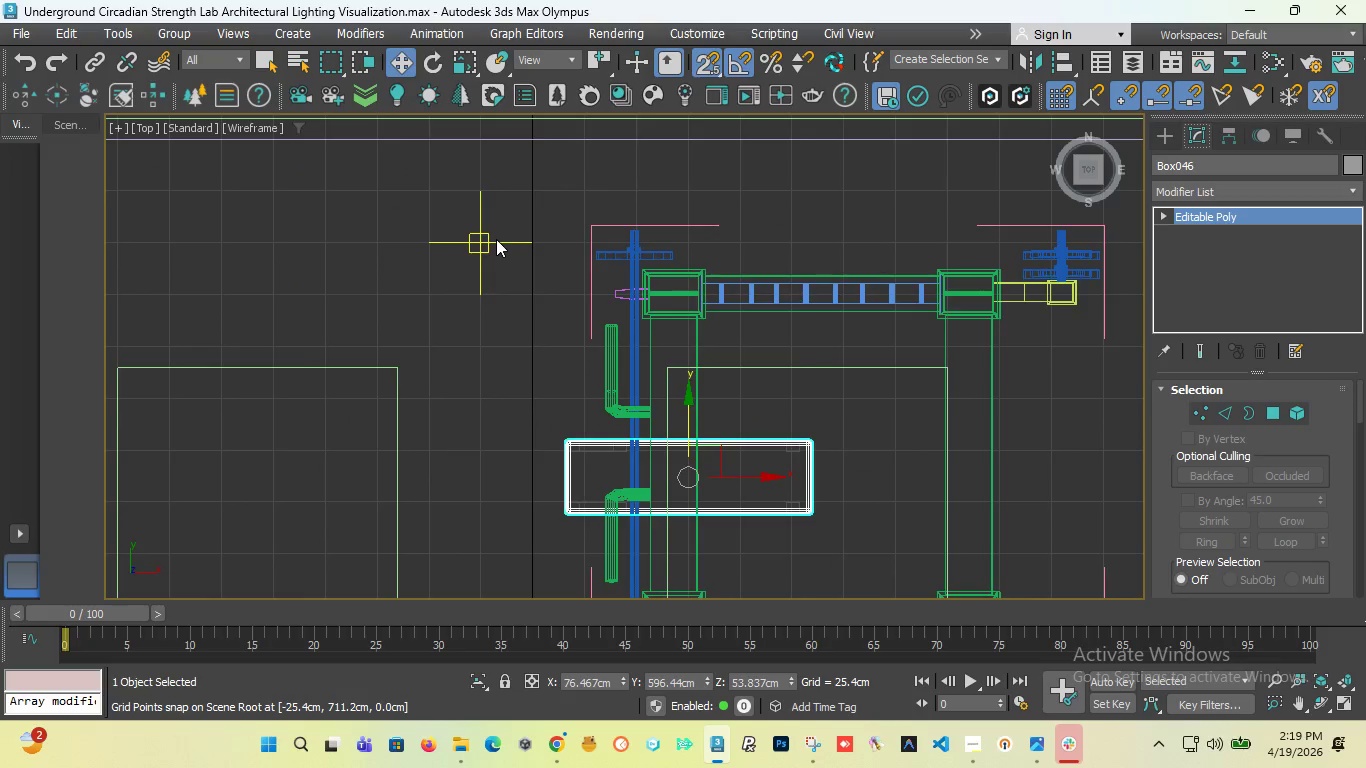 
scroll: coordinate [496, 239], scroll_direction: down, amount: 1.0
 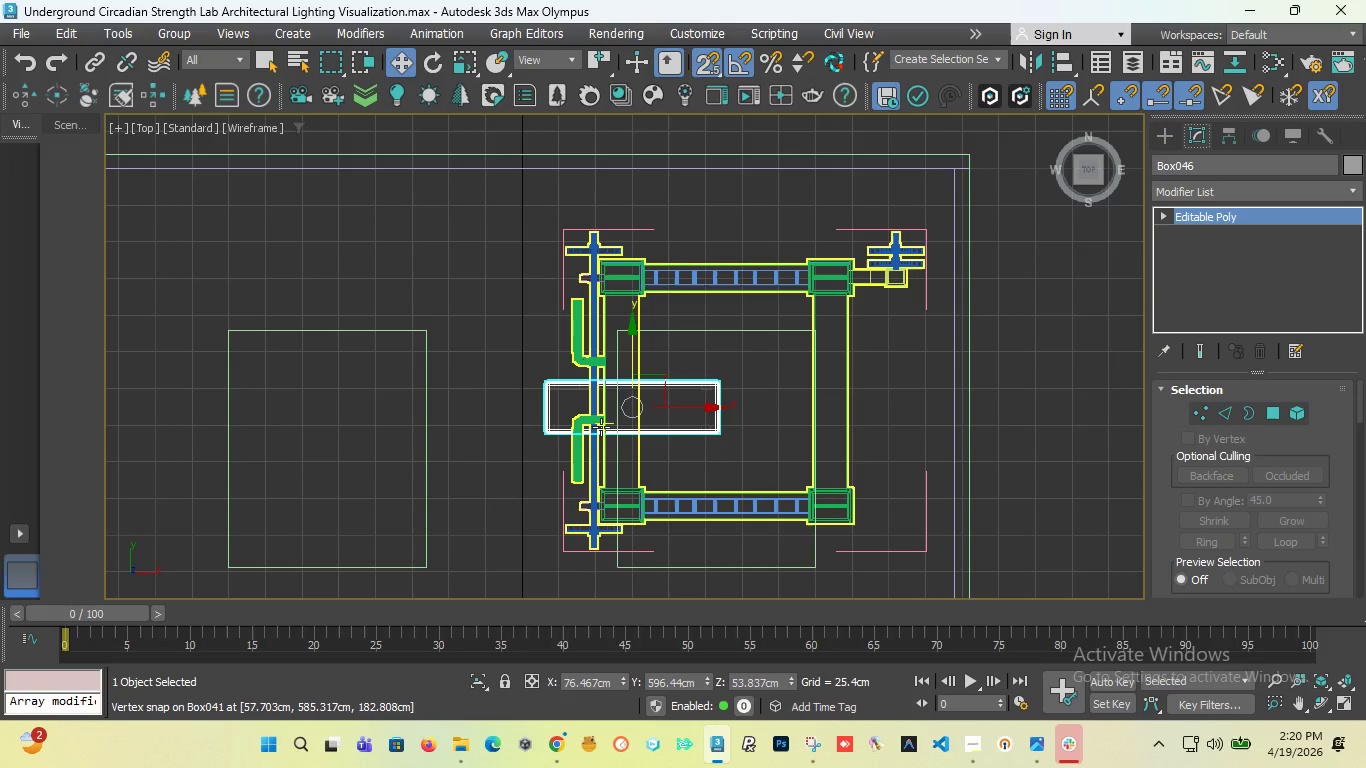 
hold_key(key=ControlLeft, duration=1.56)
left_click([601, 427])
 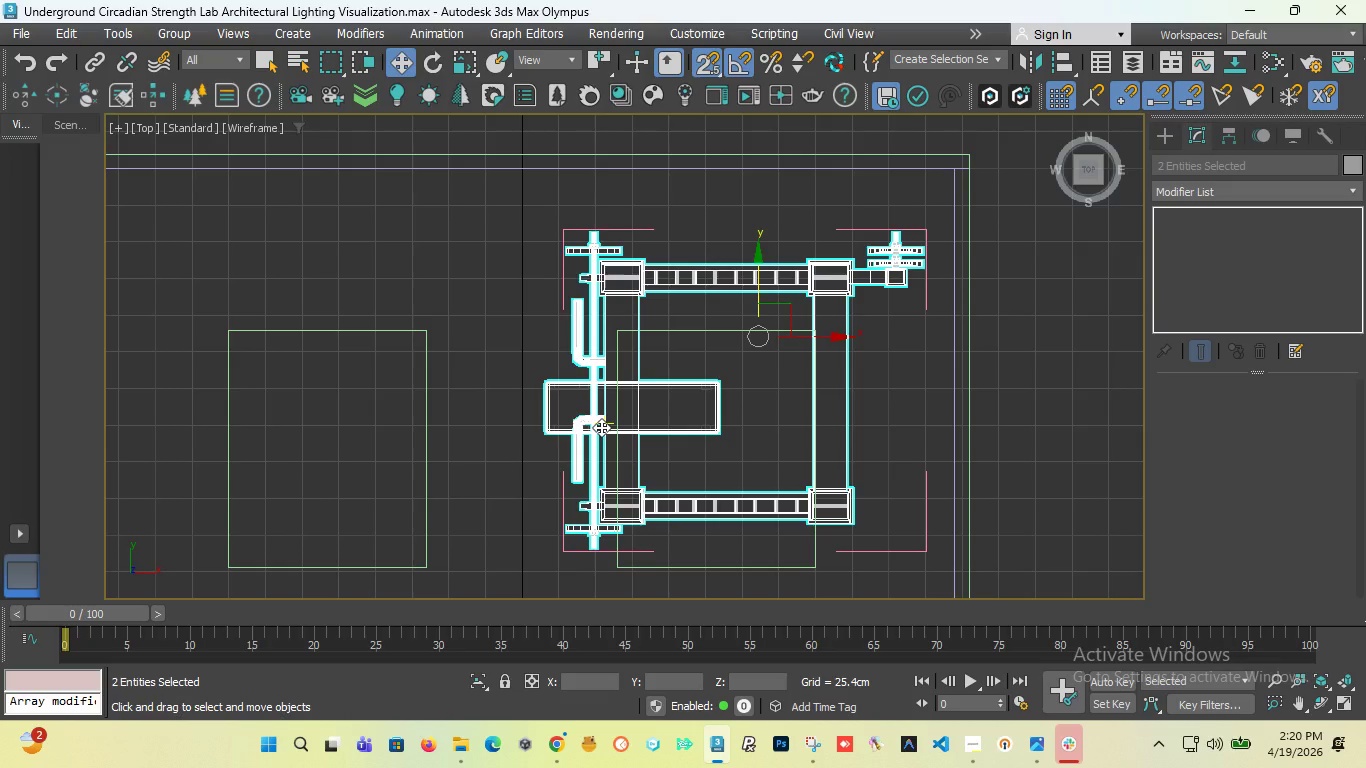 
wait(15.69)
 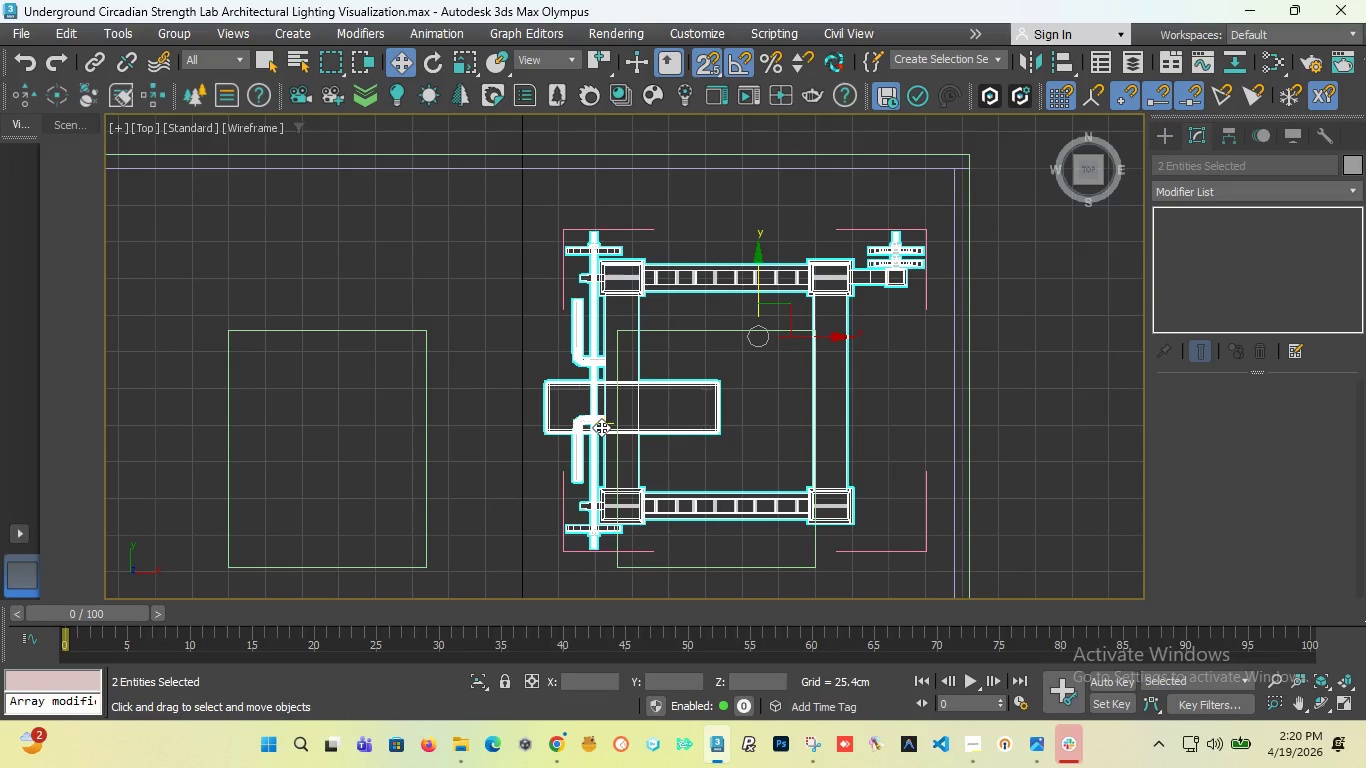 
left_click_drag(start_coordinate=[1080, 166], to_coordinate=[1108, 137])
 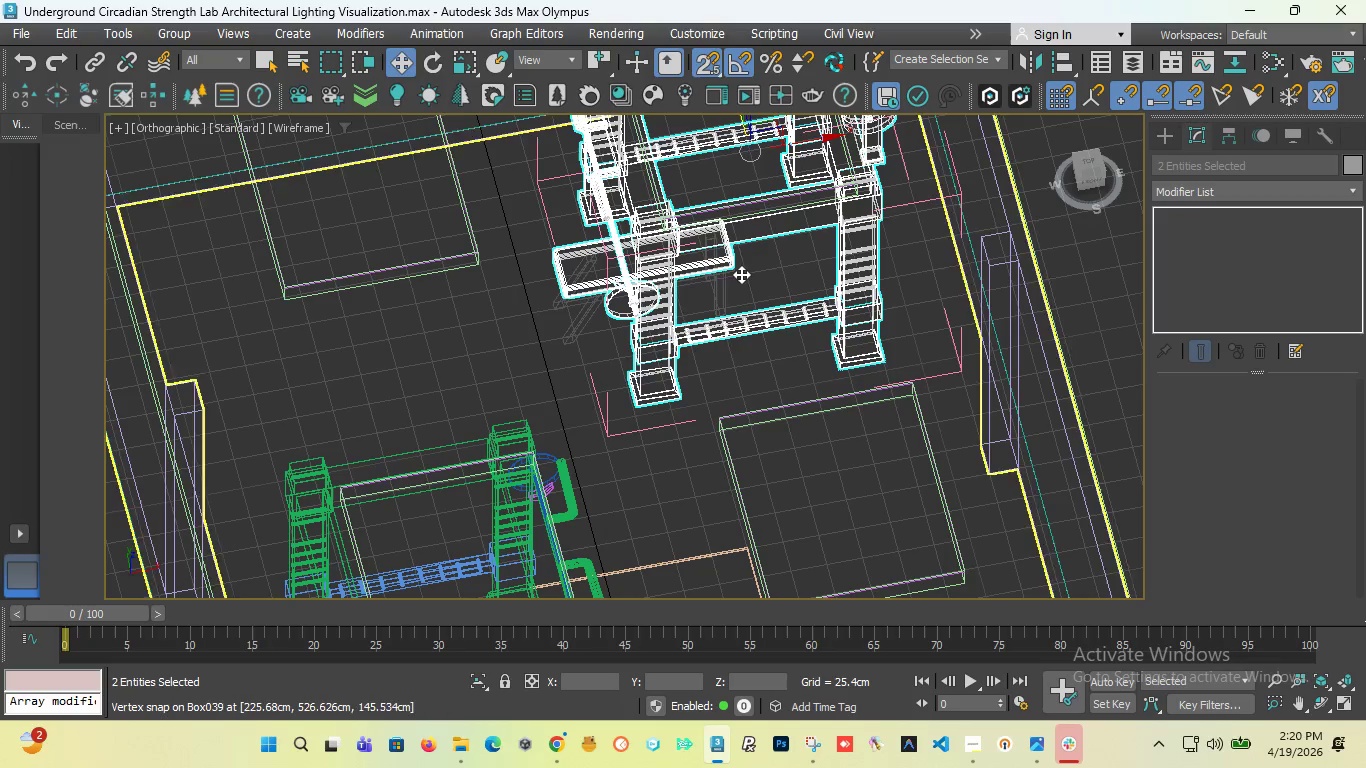 
scroll: coordinate [606, 263], scroll_direction: up, amount: 2.0
 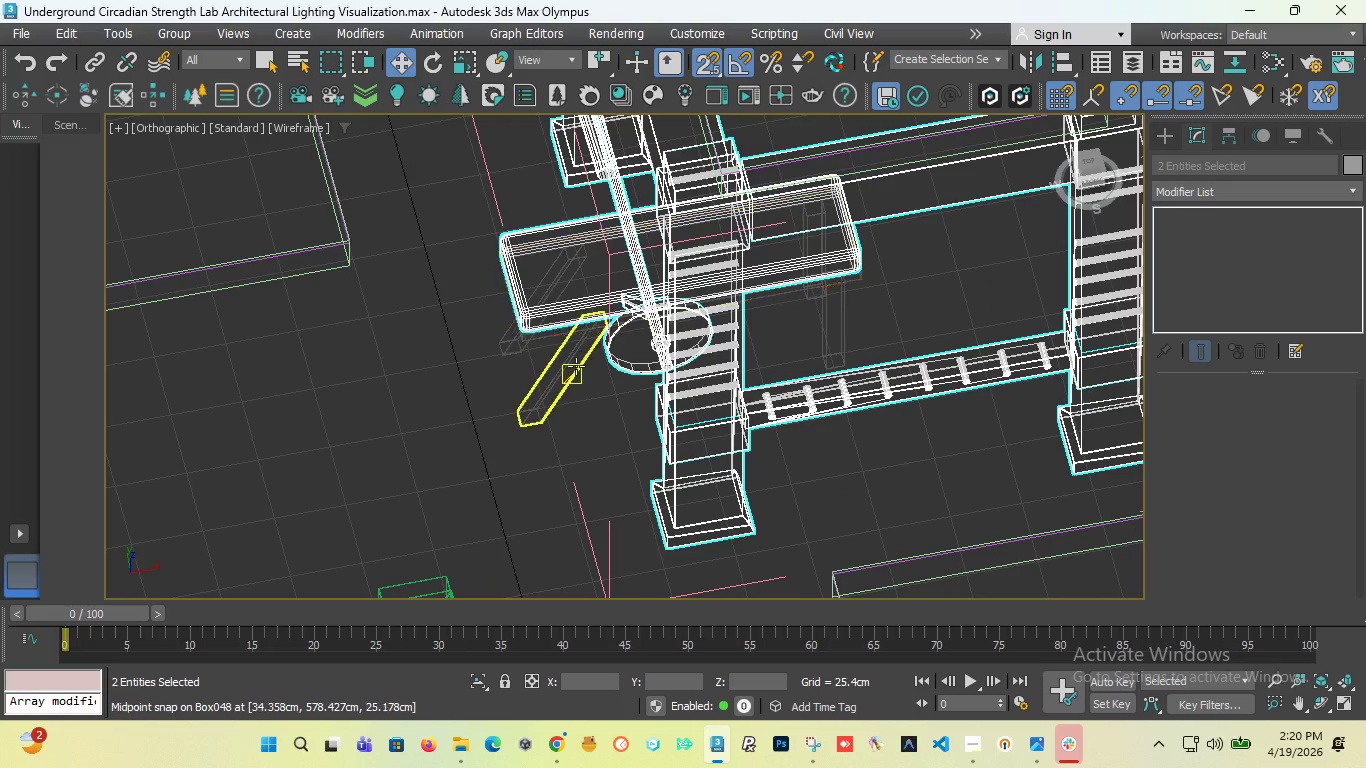 
hold_key(key=ControlLeft, duration=3.2)
left_click([574, 368])
 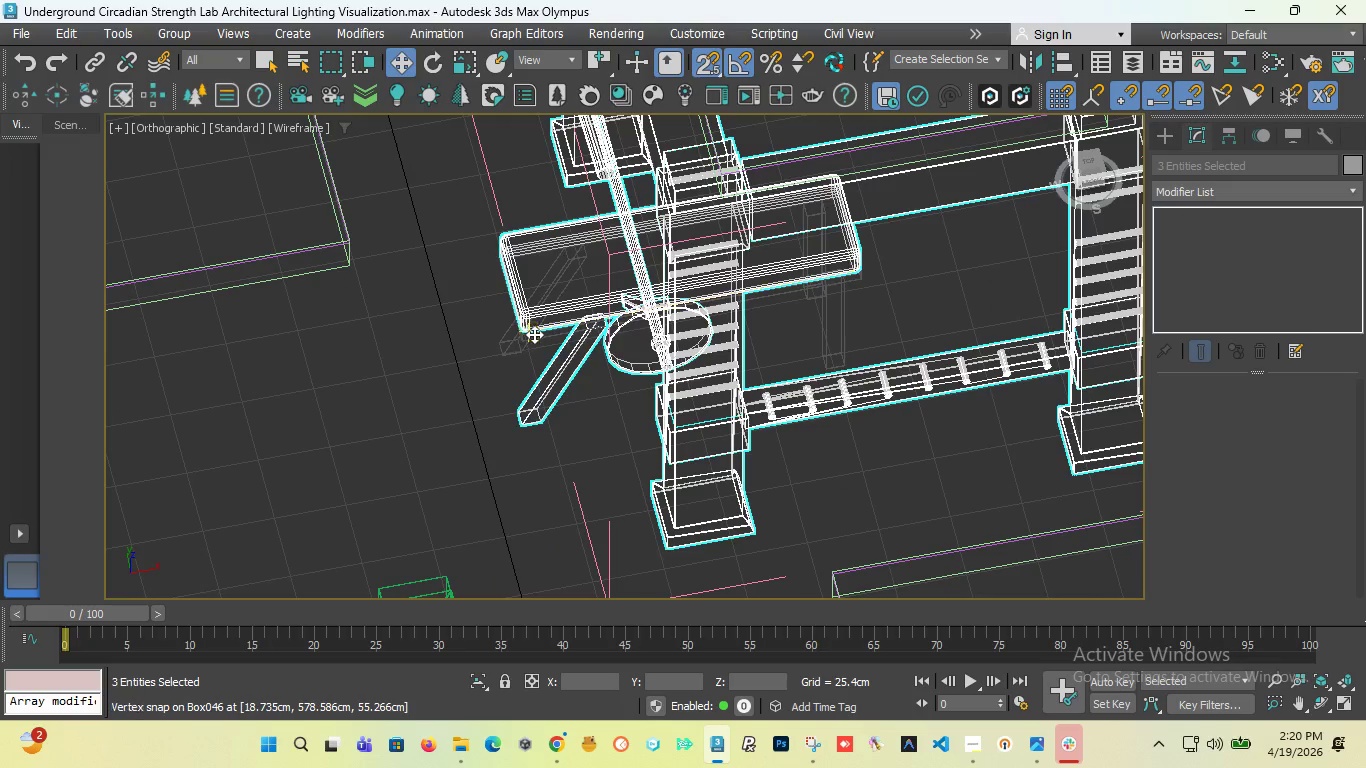 
scroll: coordinate [536, 341], scroll_direction: up, amount: 5.0
 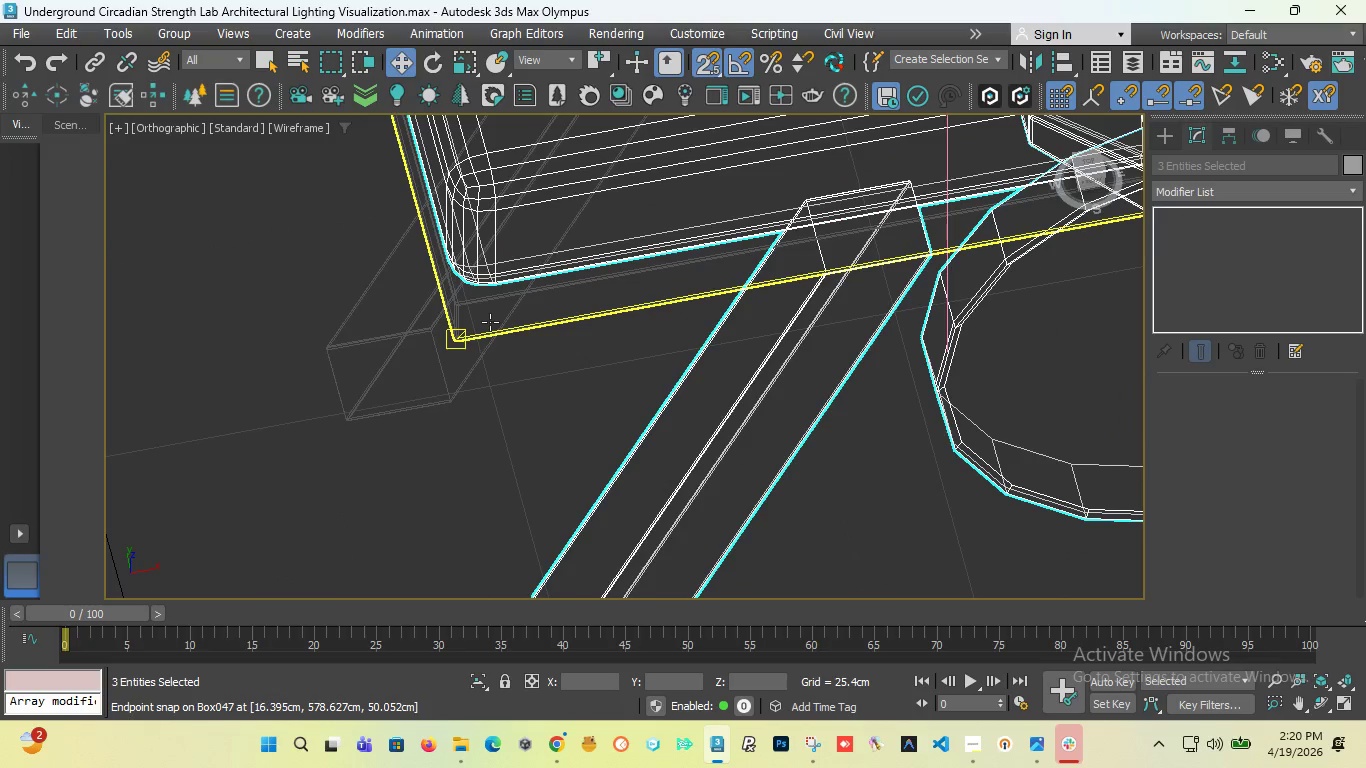 
hold_key(key=ControlLeft, duration=1.61)
left_click([490, 322])
 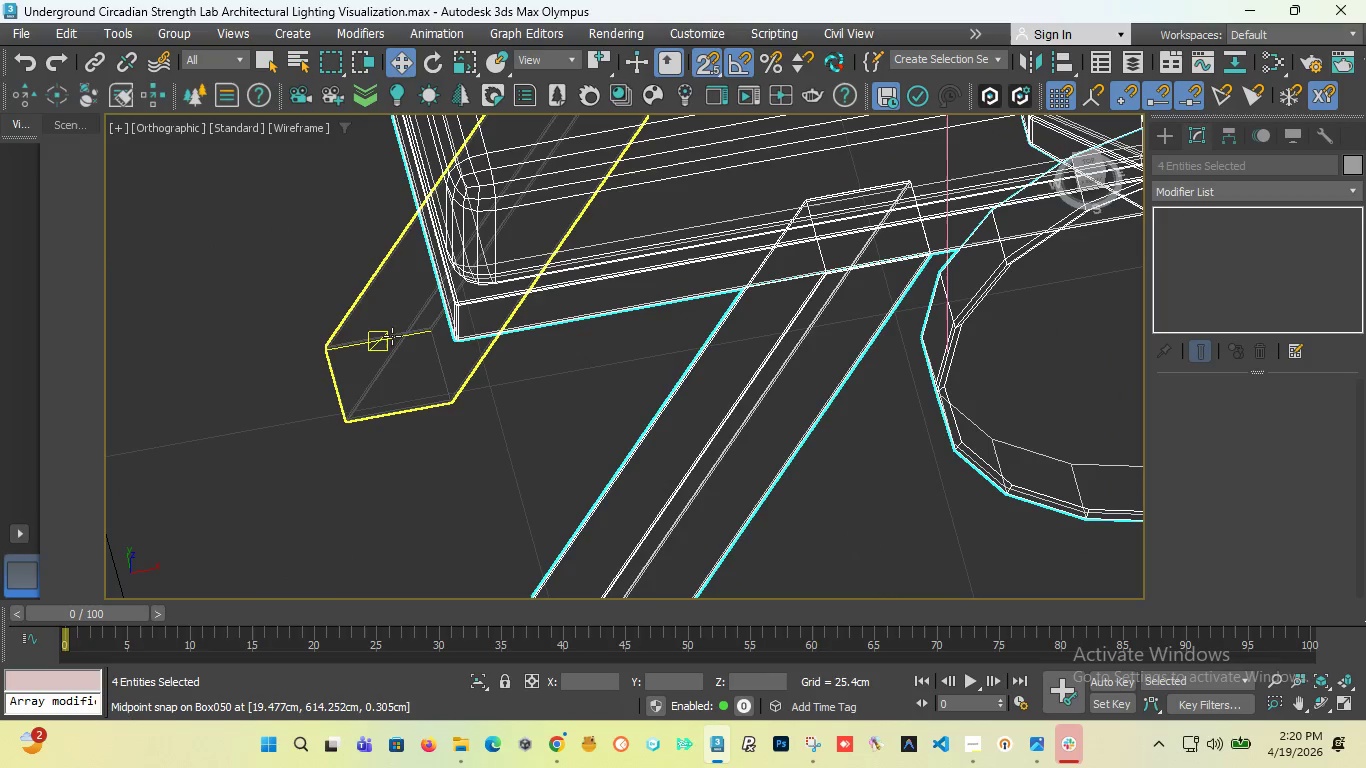 
left_click([392, 336])
 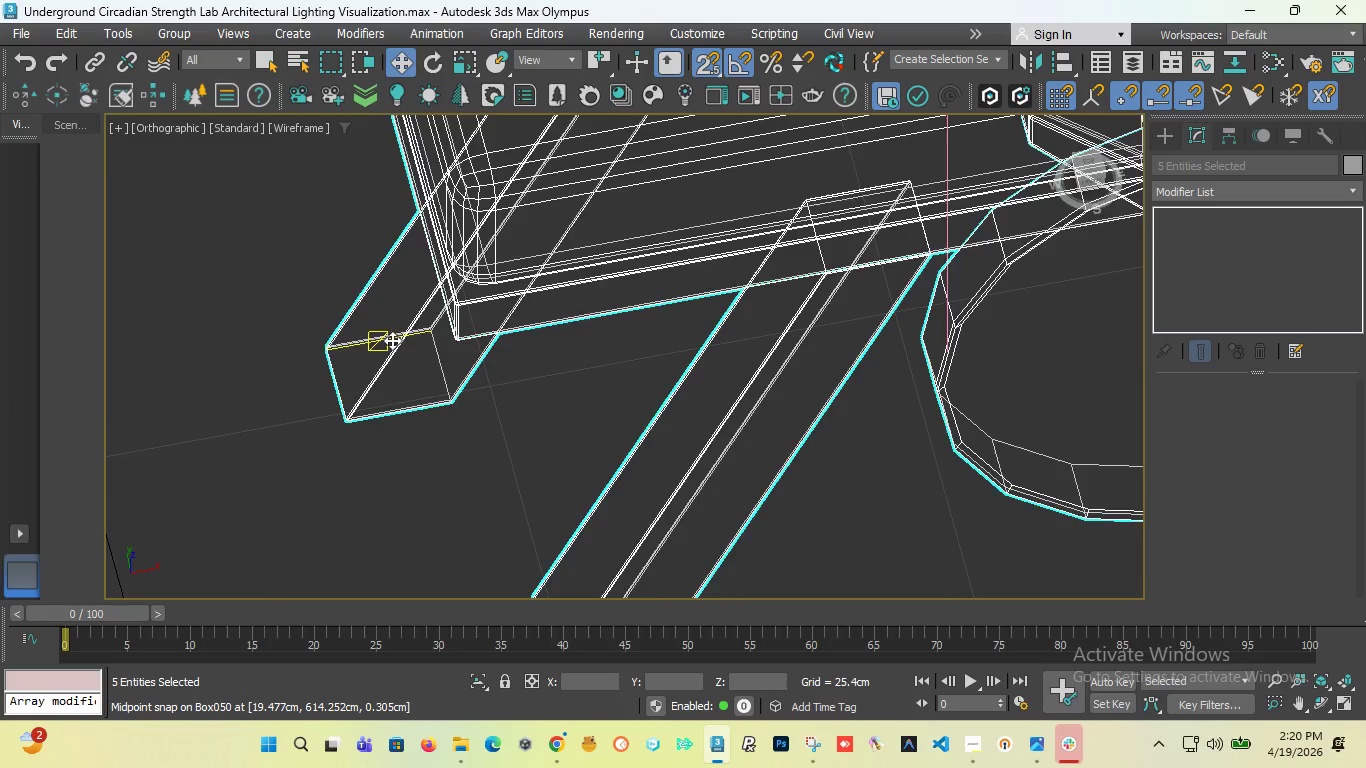 
scroll: coordinate [392, 340], scroll_direction: down, amount: 5.0
 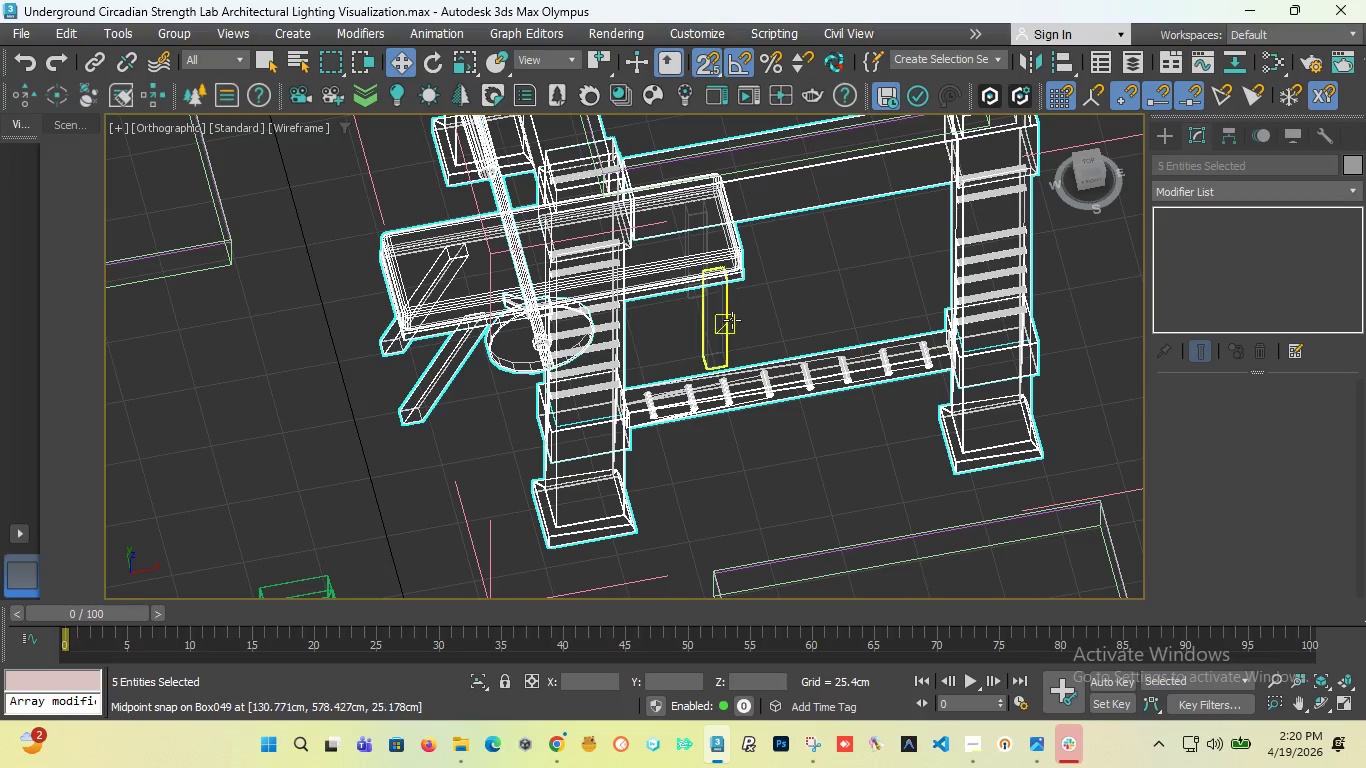 
hold_key(key=ControlLeft, duration=2.97)
 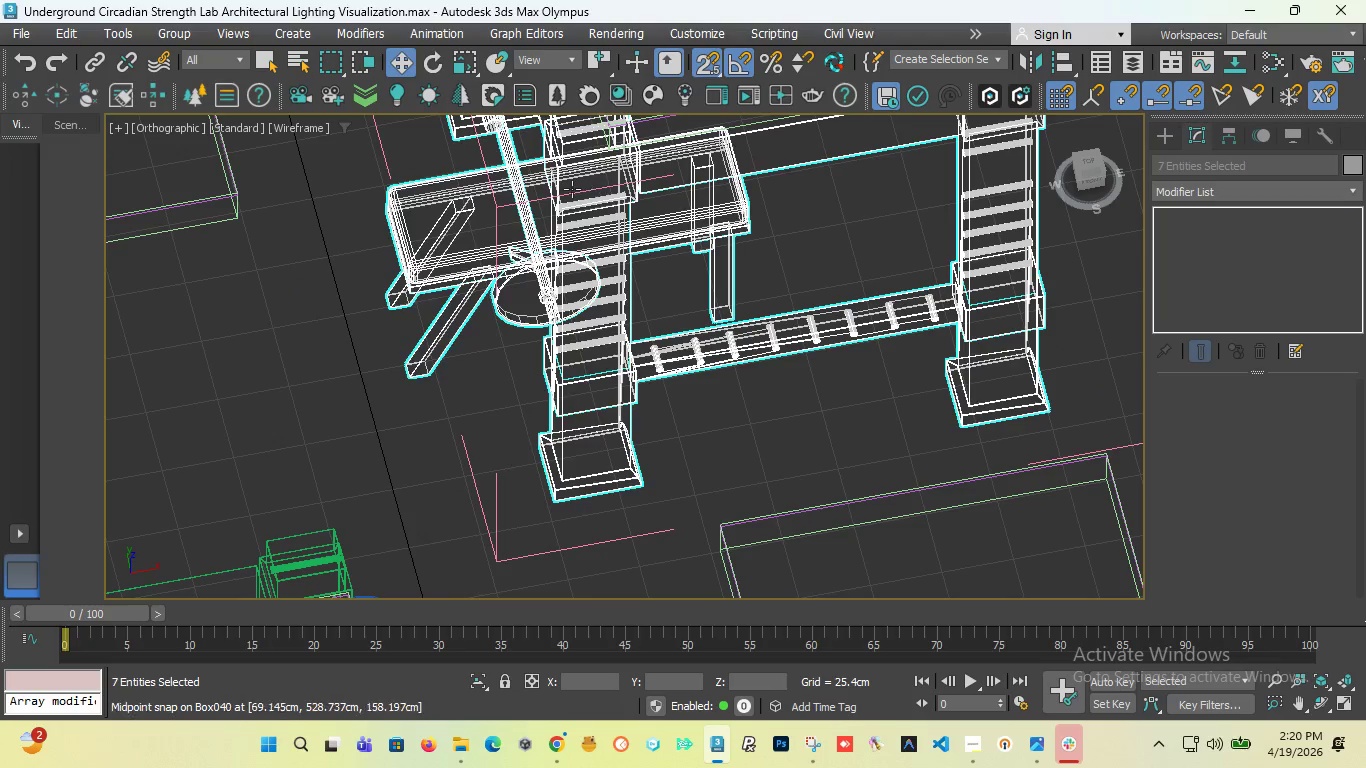 
scroll: coordinate [732, 320], scroll_direction: up, amount: 2.0
 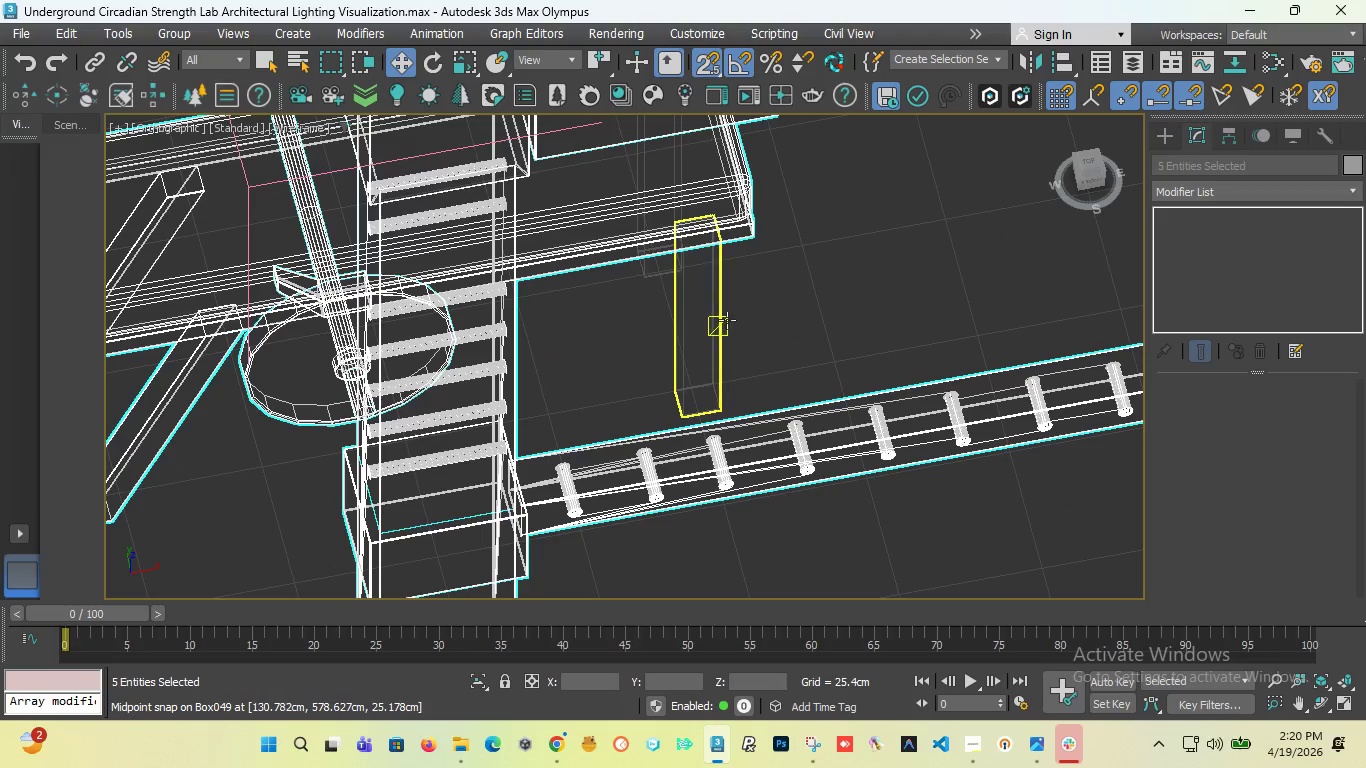 
left_click([722, 320])
 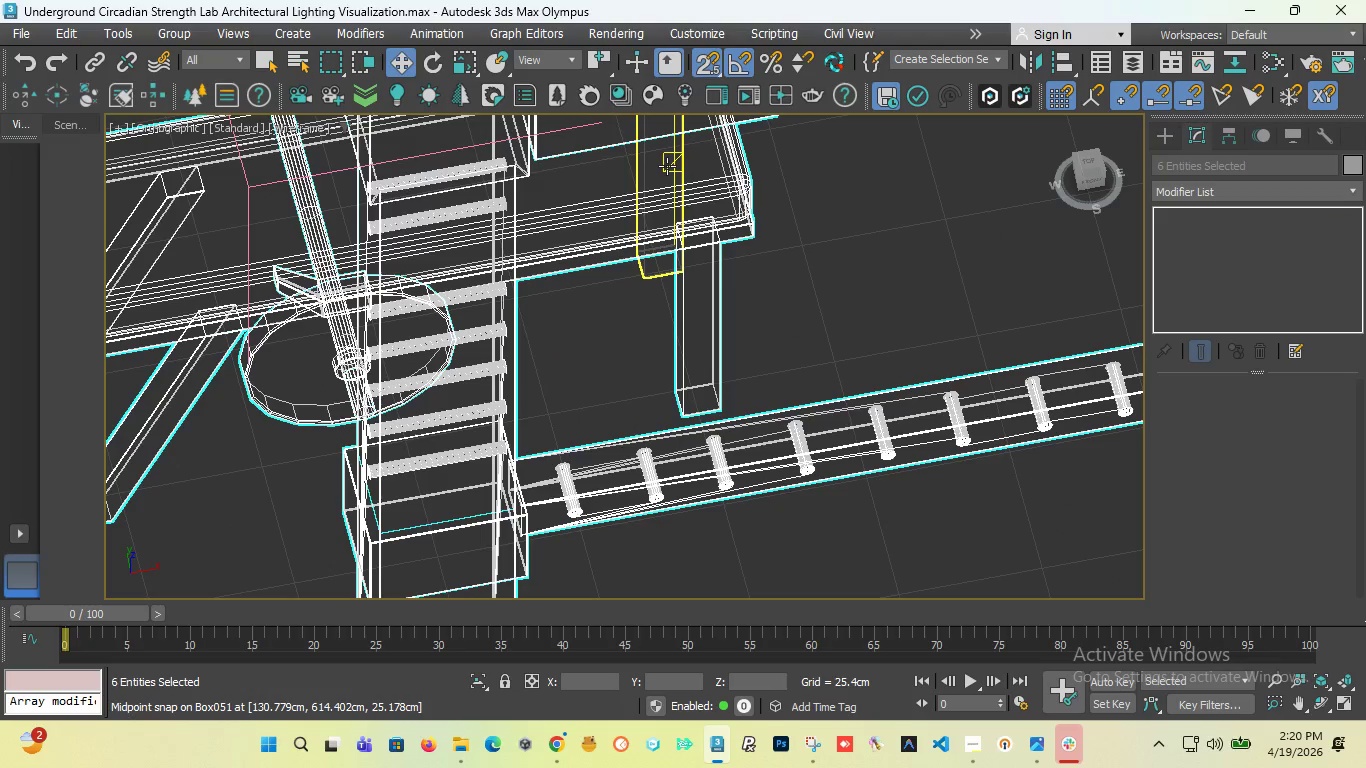 
left_click([667, 166])
 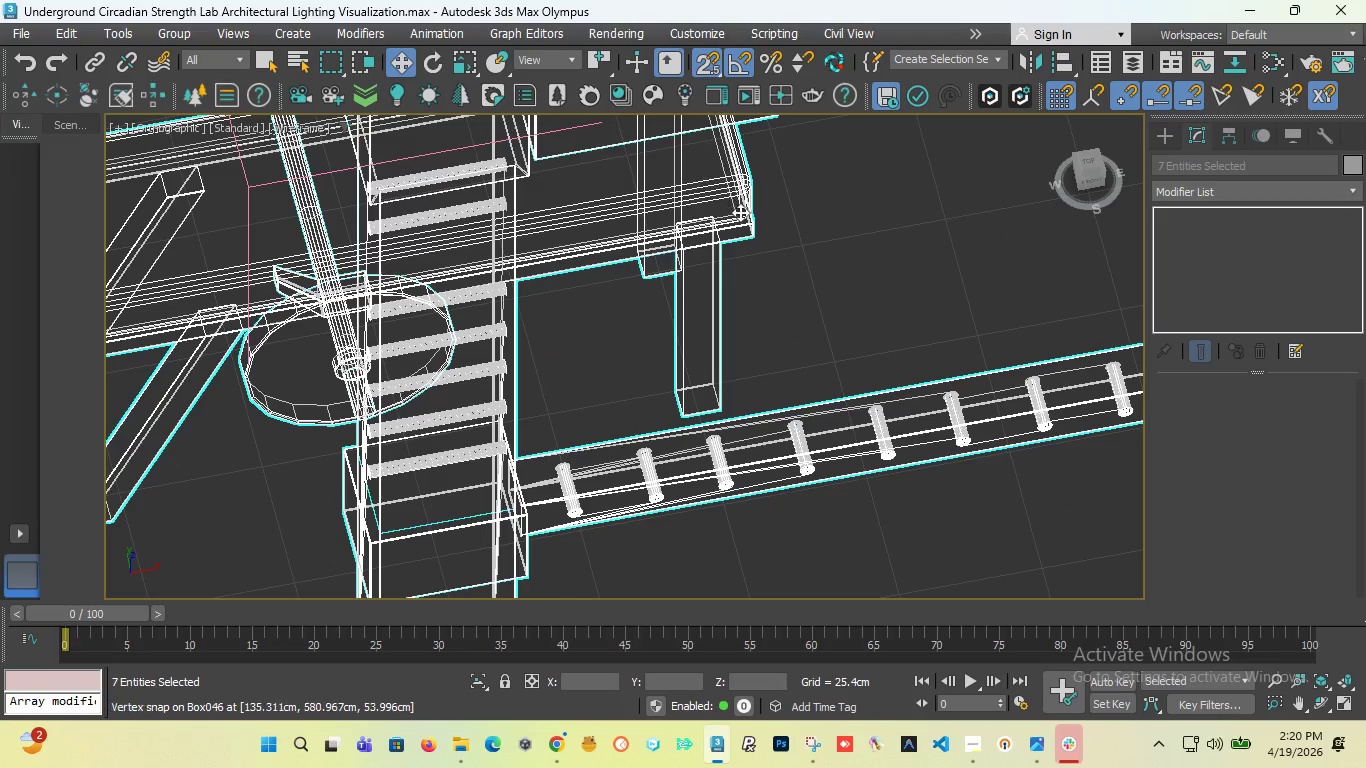 
scroll: coordinate [745, 228], scroll_direction: down, amount: 2.0
 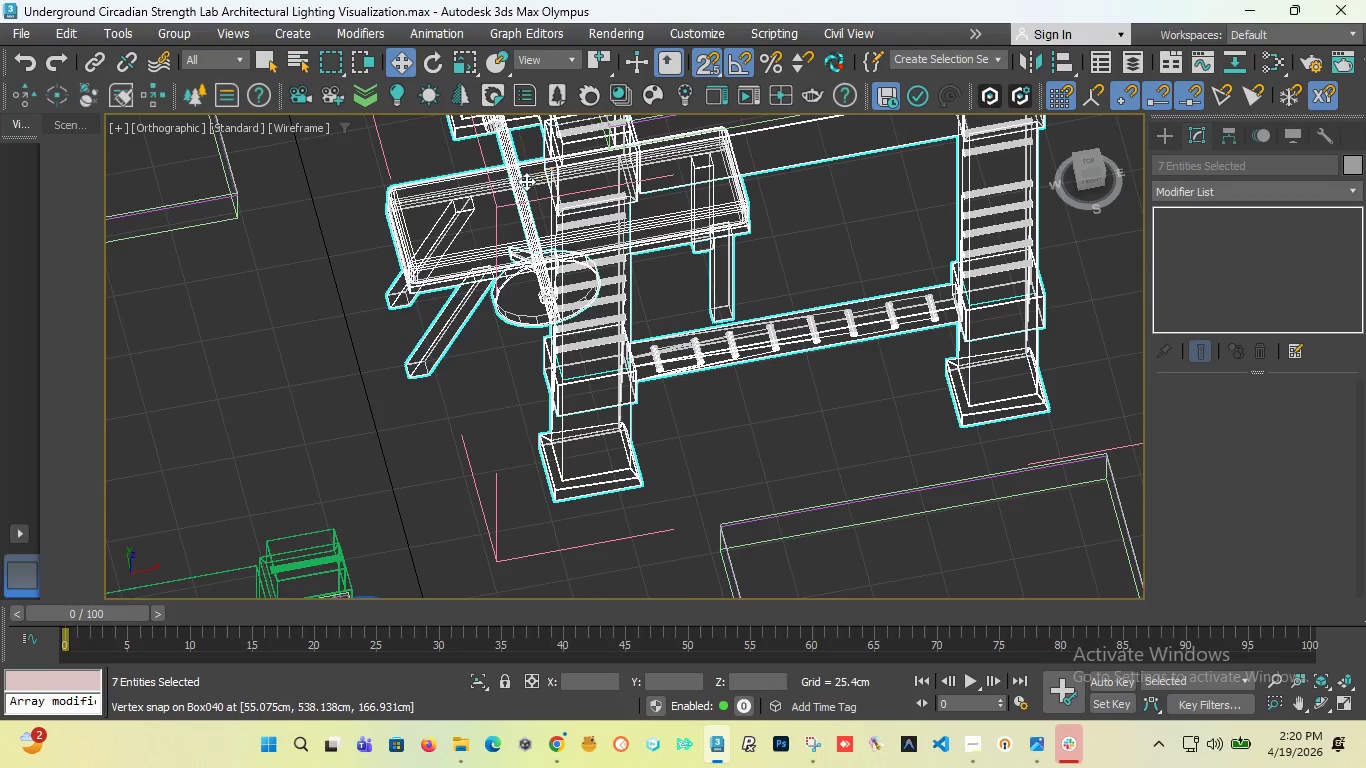 
scroll: coordinate [421, 193], scroll_direction: up, amount: 2.0
 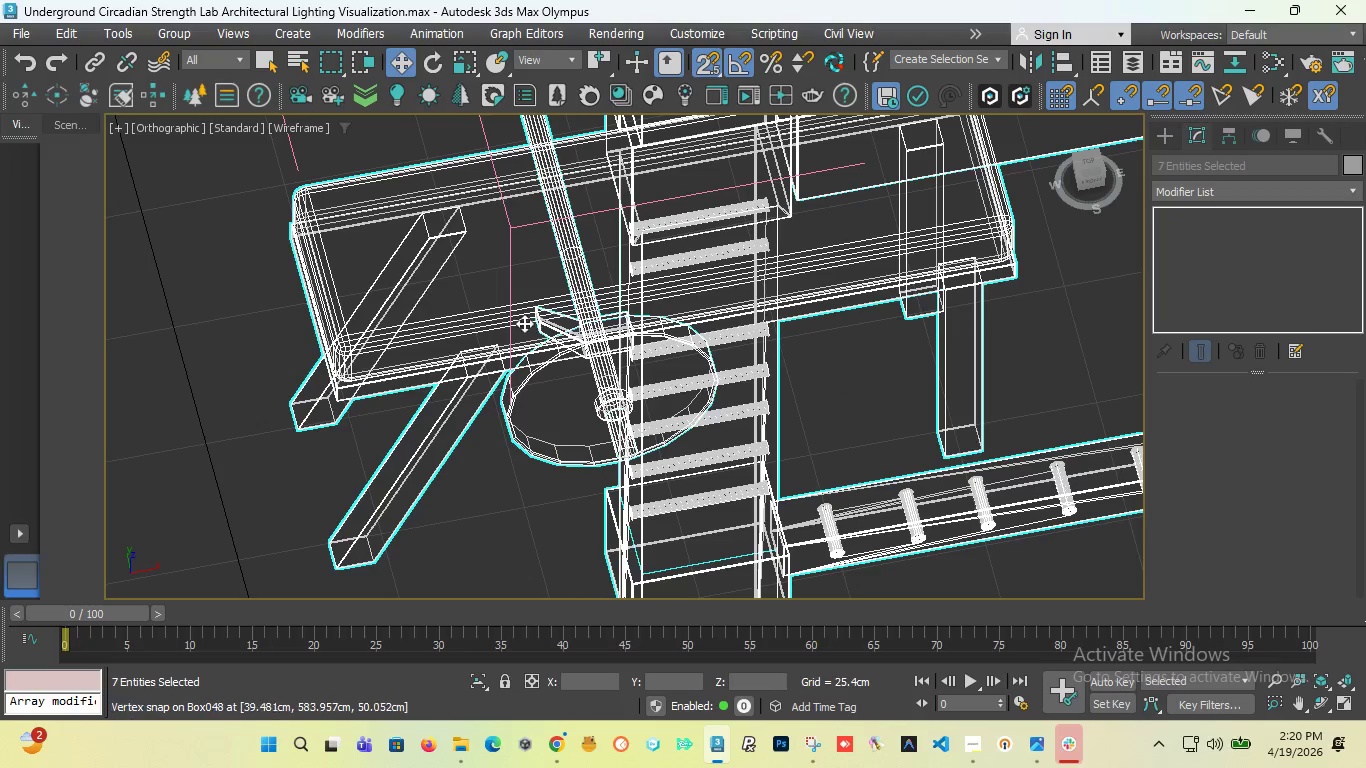 
scroll: coordinate [589, 385], scroll_direction: down, amount: 2.0
 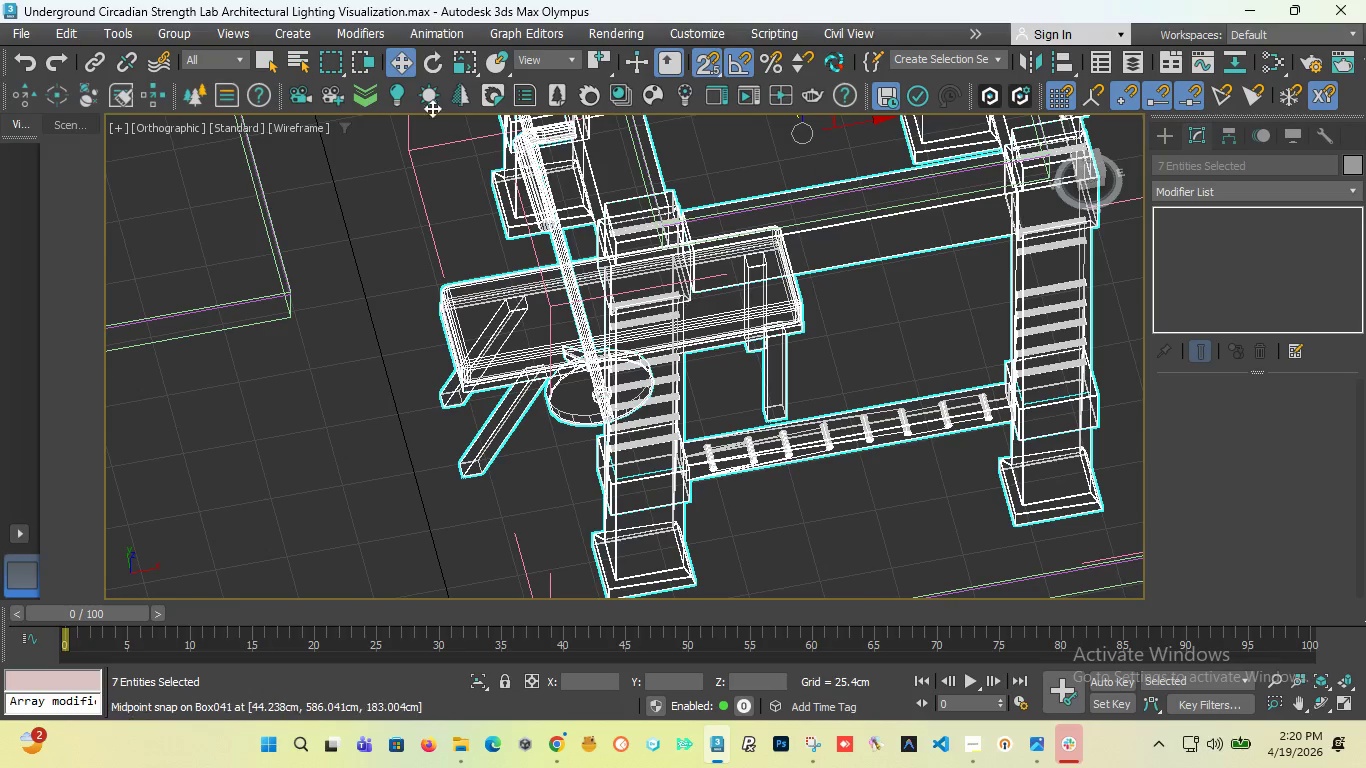 
left_click([168, 27])
 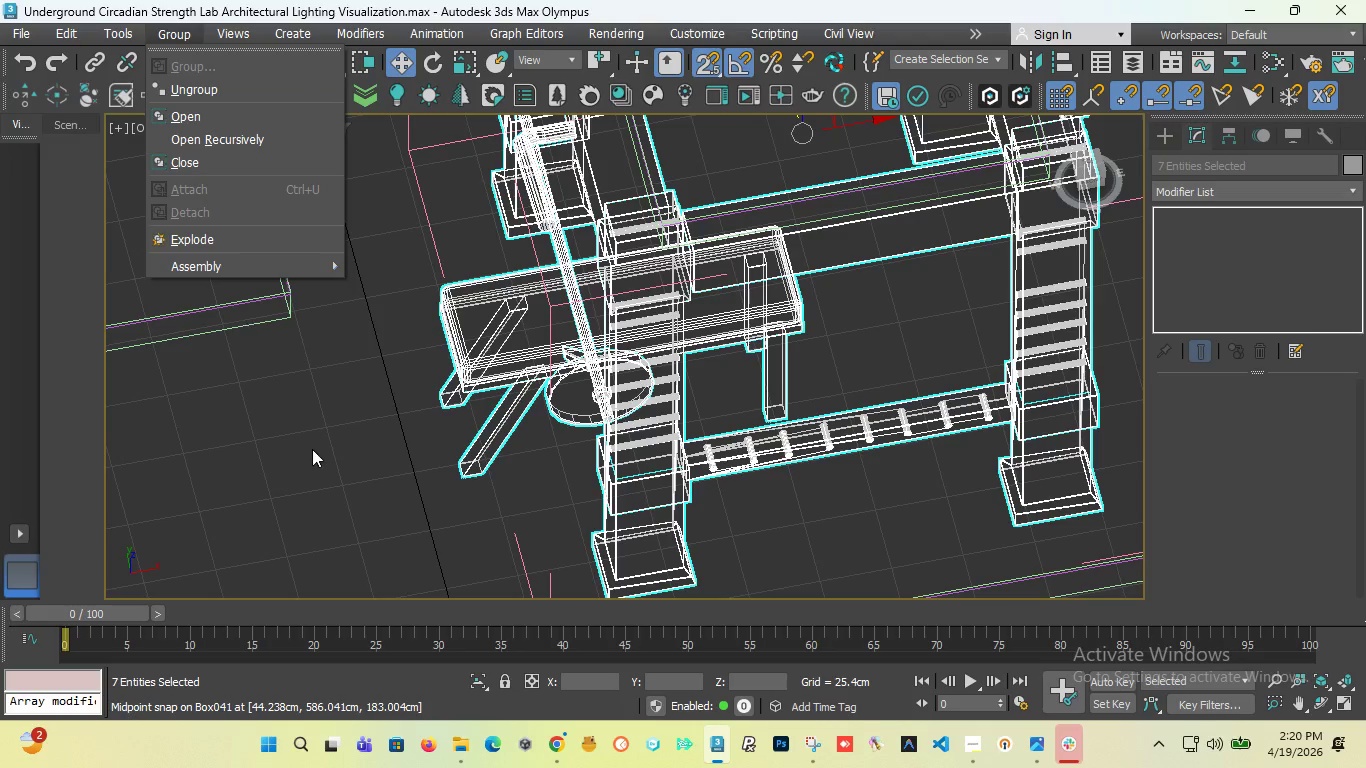 
left_click([463, 441])
 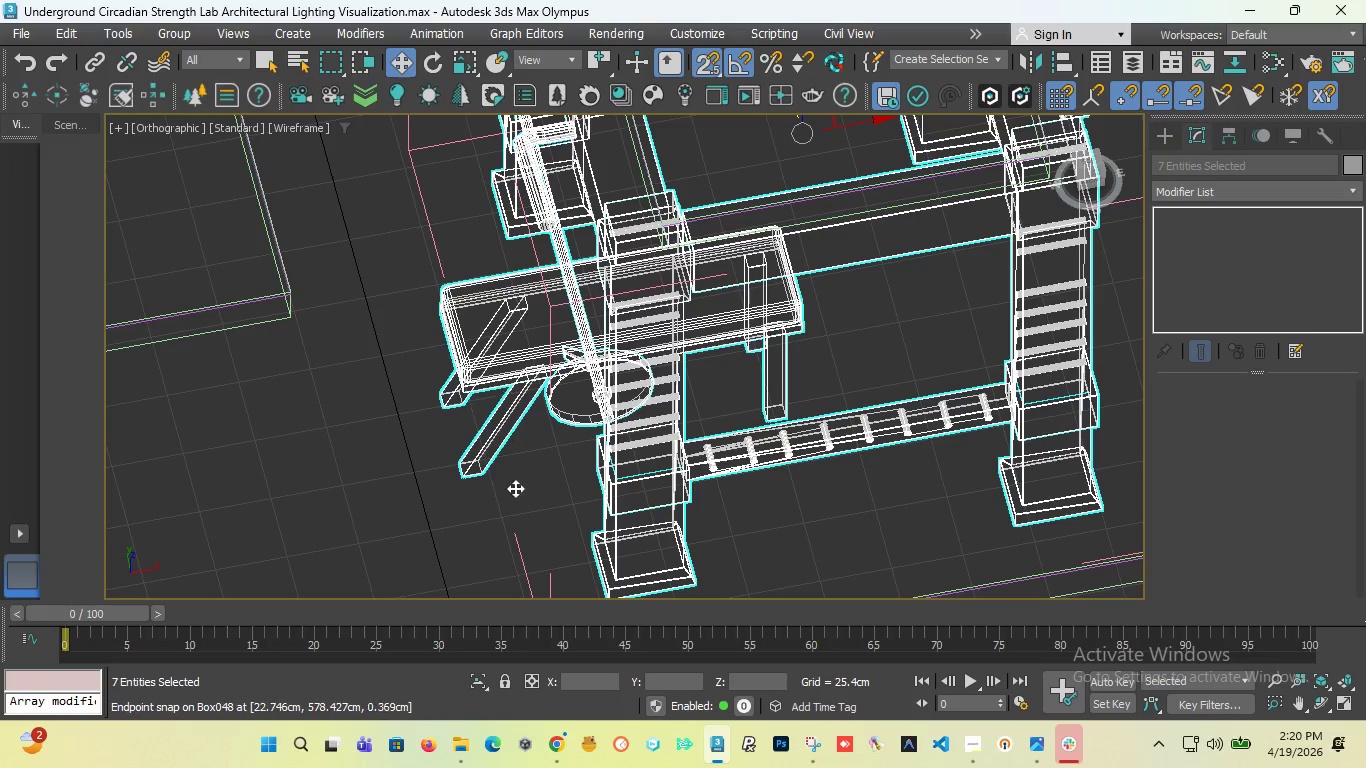 
left_click([529, 496])
 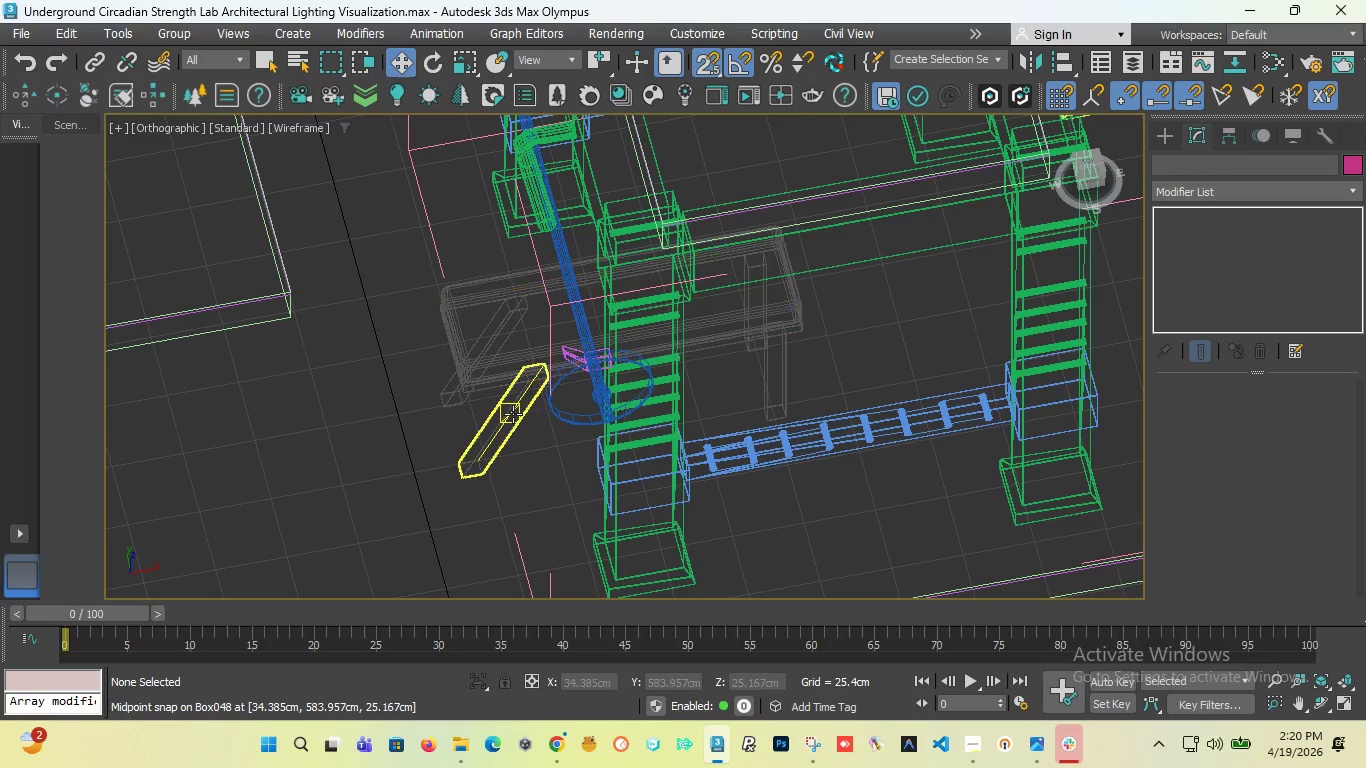 
left_click([513, 414])
 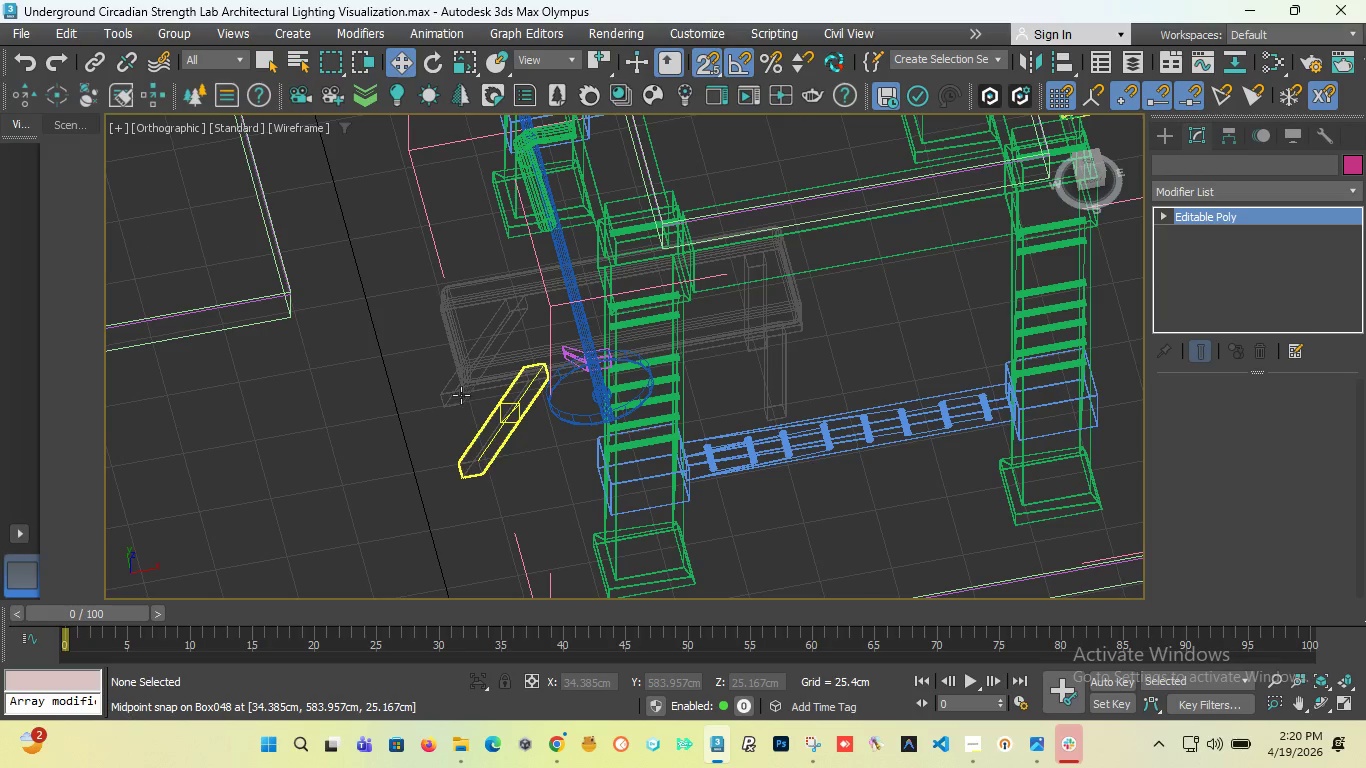 
hold_key(key=ControlLeft, duration=11.75)
left_click([456, 405])
 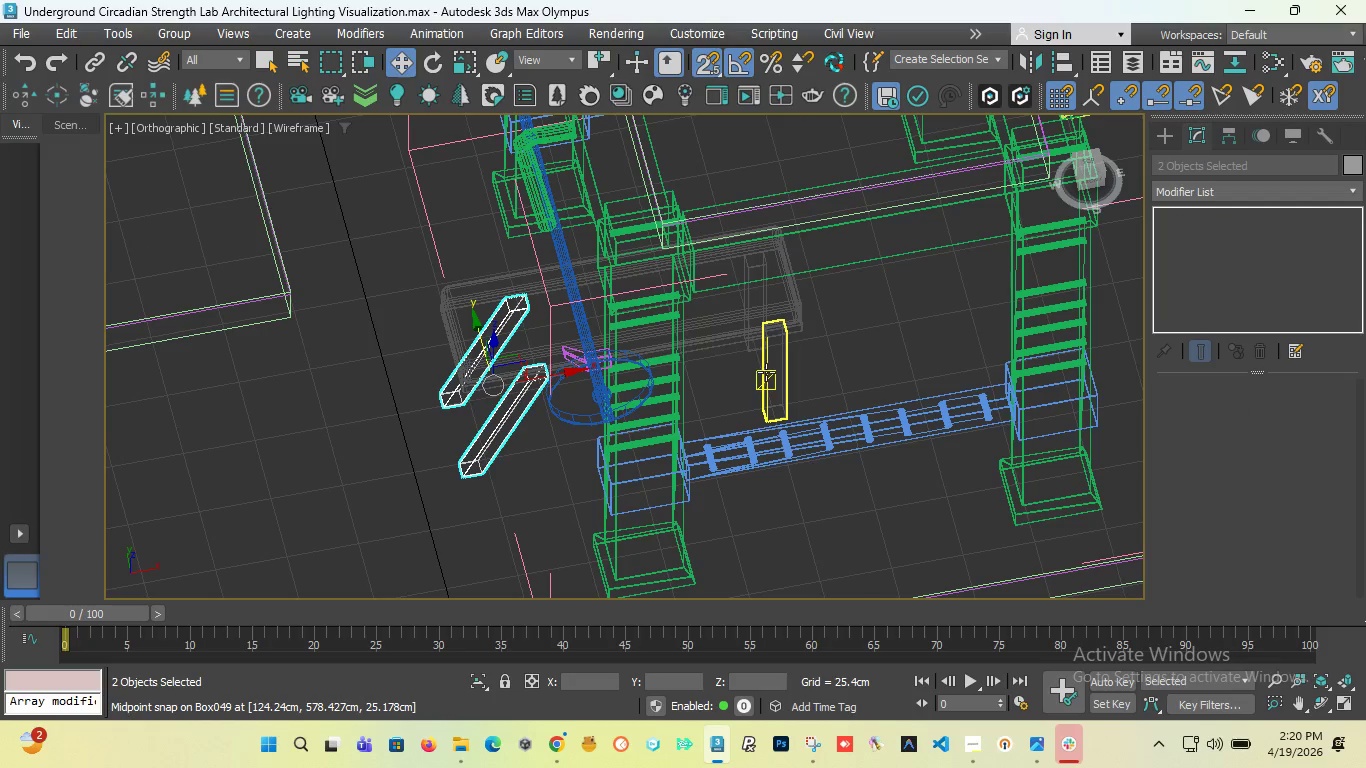 
left_click([766, 372])
 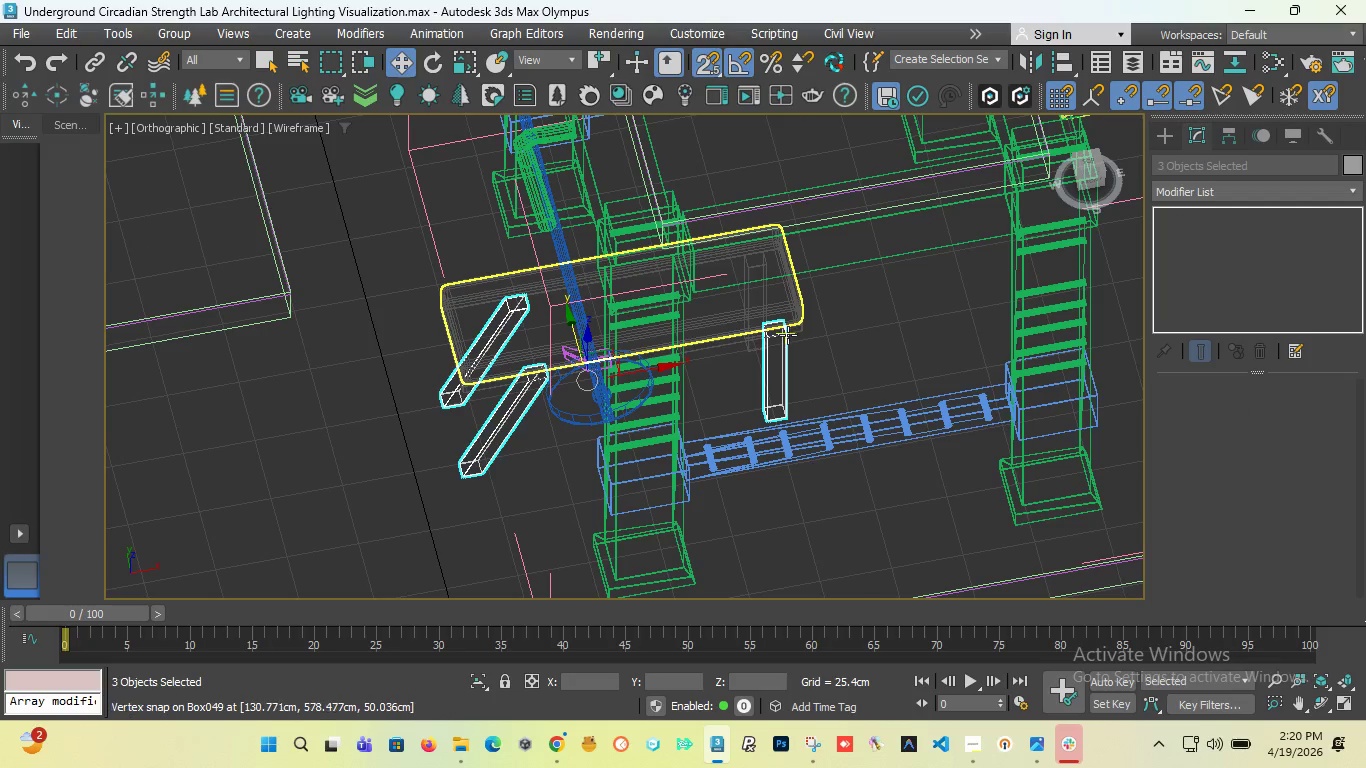 
scroll: coordinate [733, 329], scroll_direction: up, amount: 2.0
 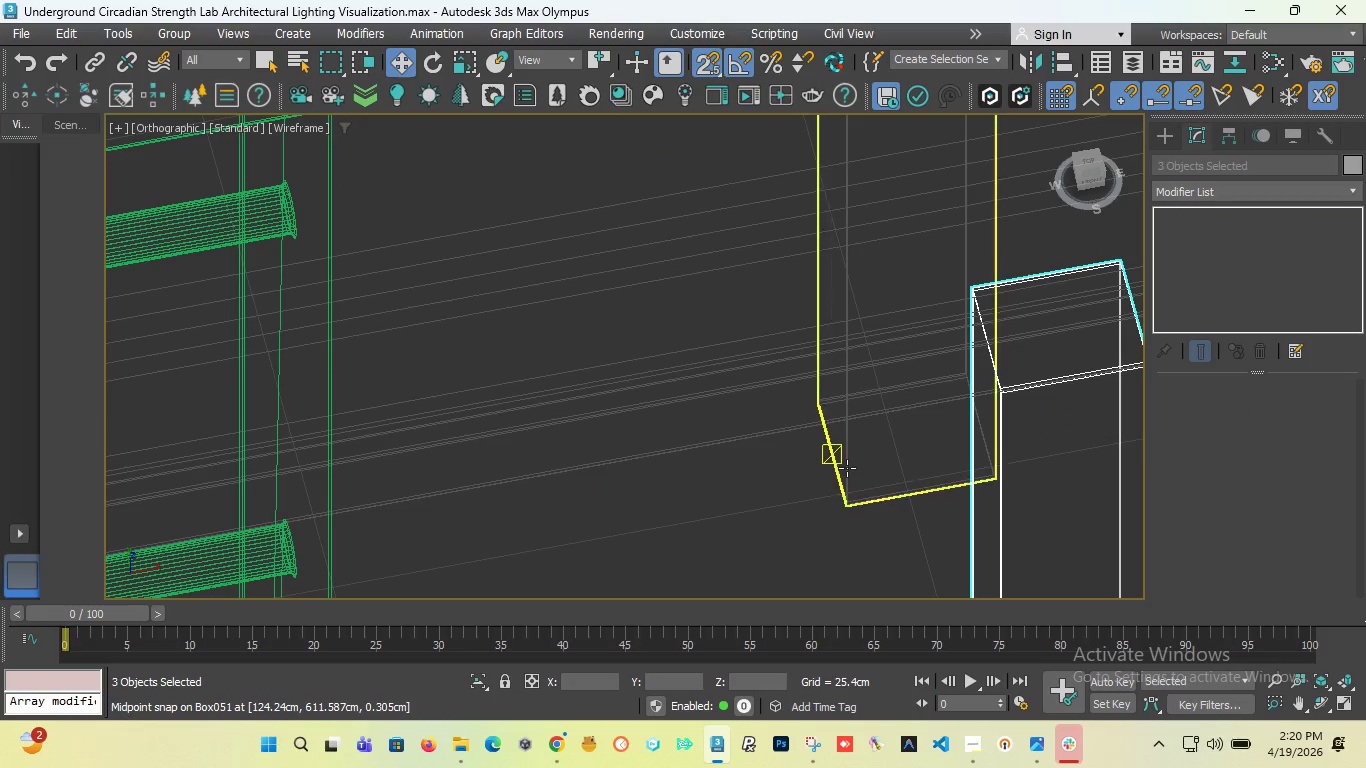 
left_click([847, 468])
 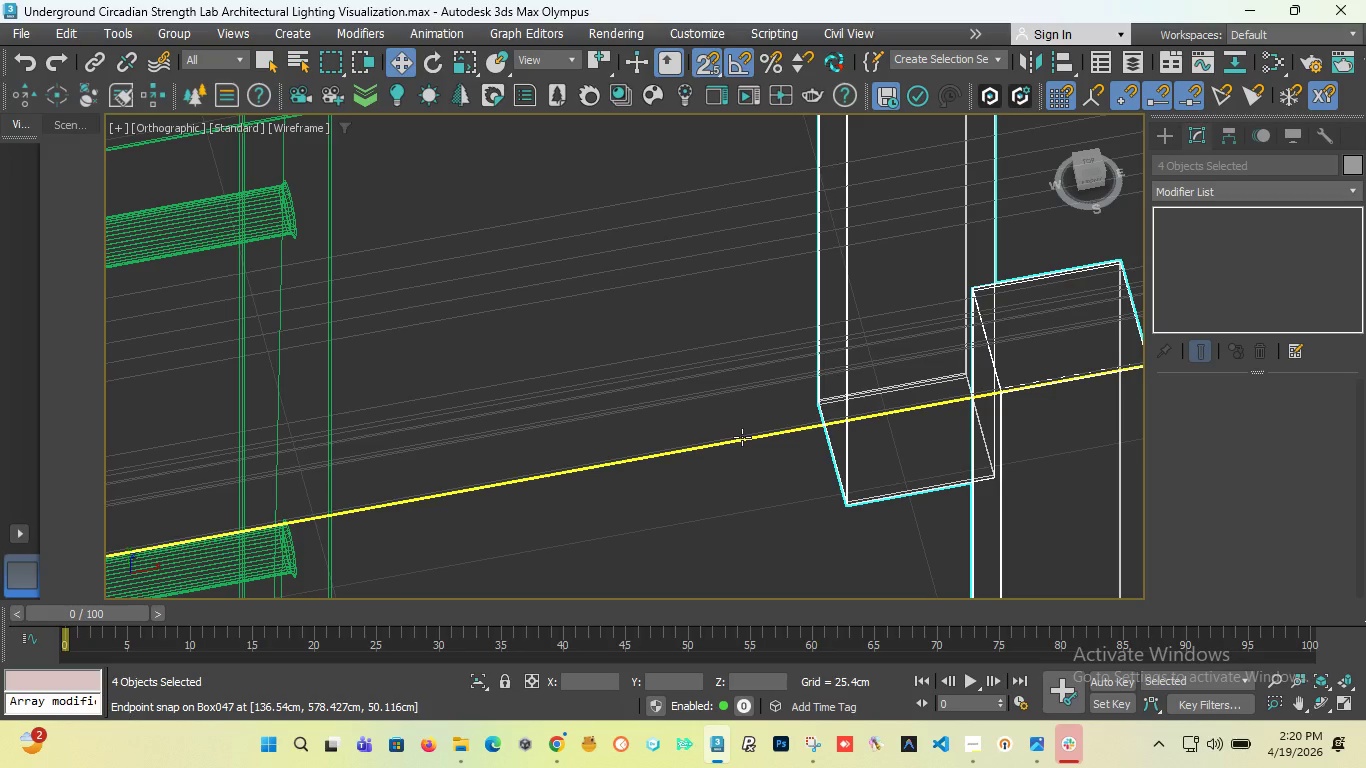 
left_click([742, 437])
 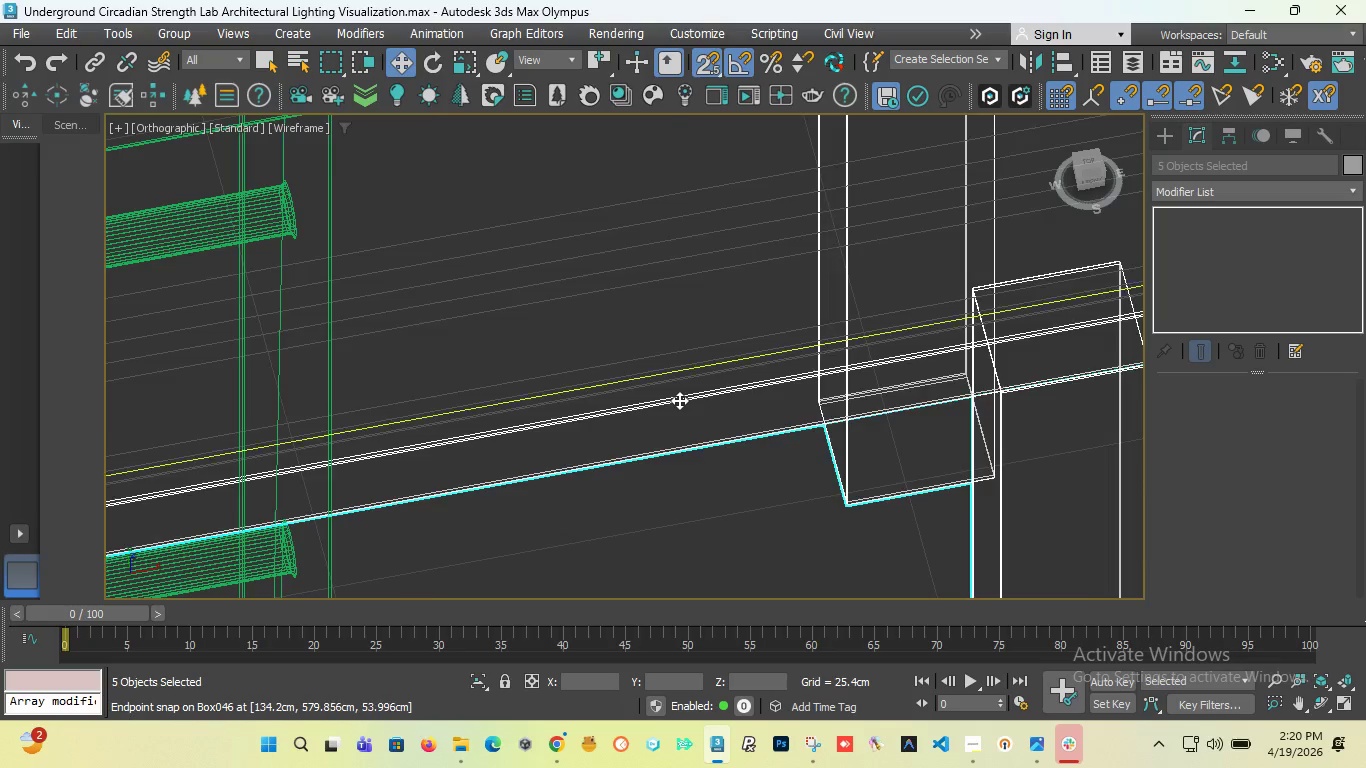 
scroll: coordinate [679, 400], scroll_direction: down, amount: 3.0
 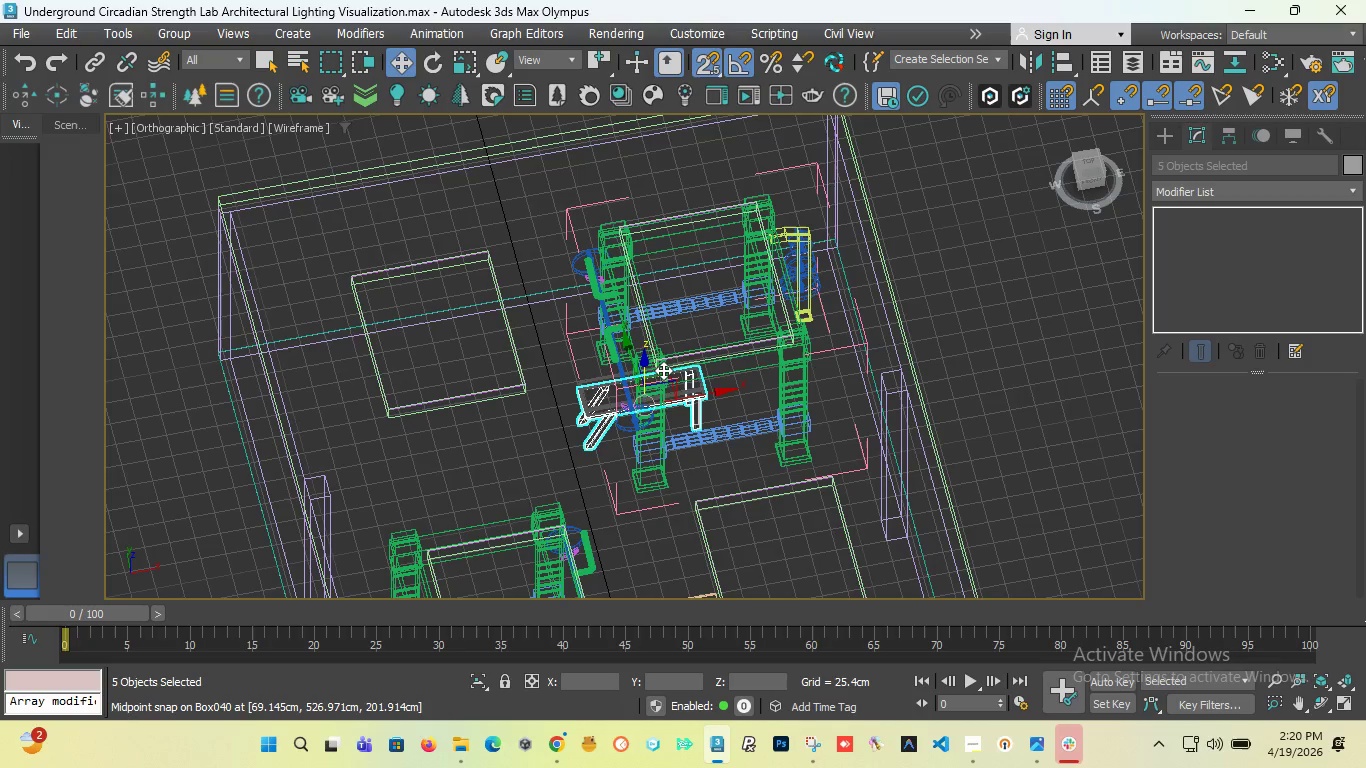 
scroll: coordinate [638, 386], scroll_direction: up, amount: 2.0
 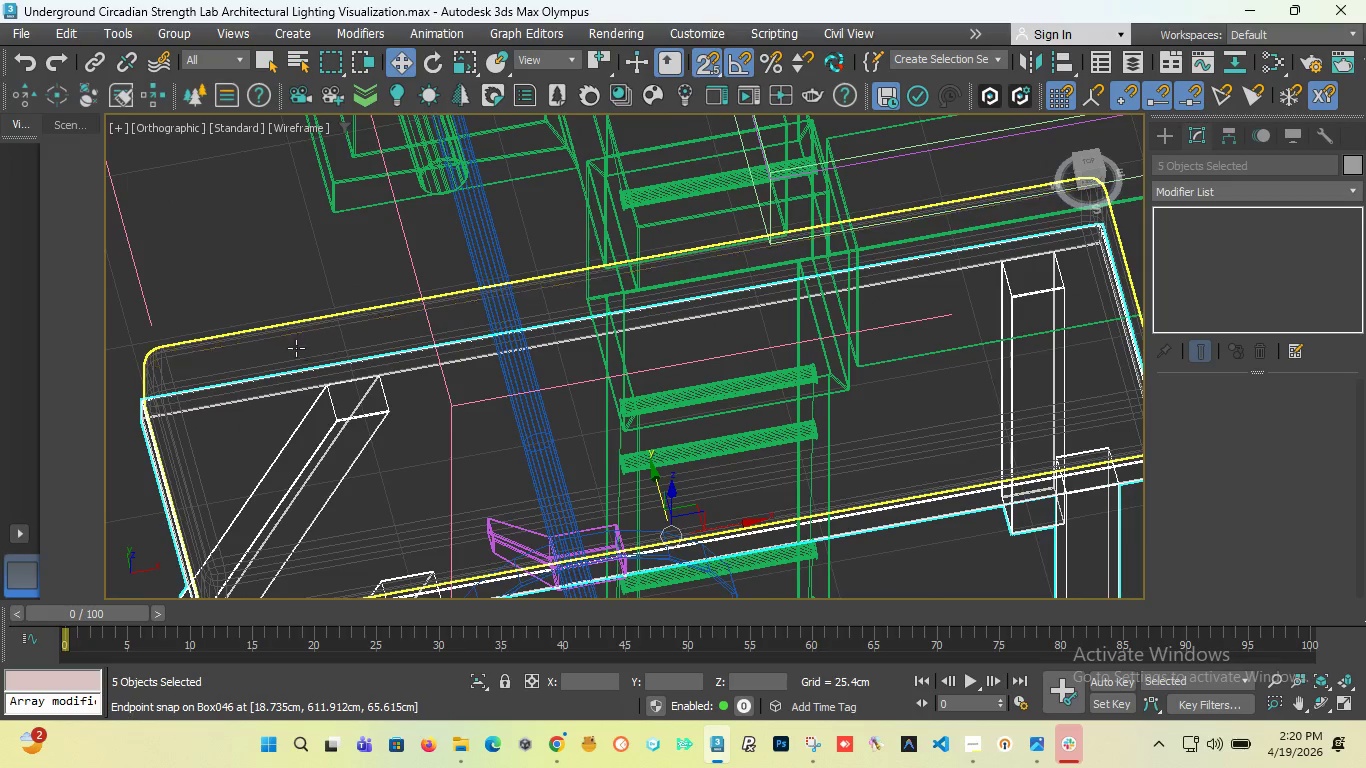 
left_click([295, 343])
 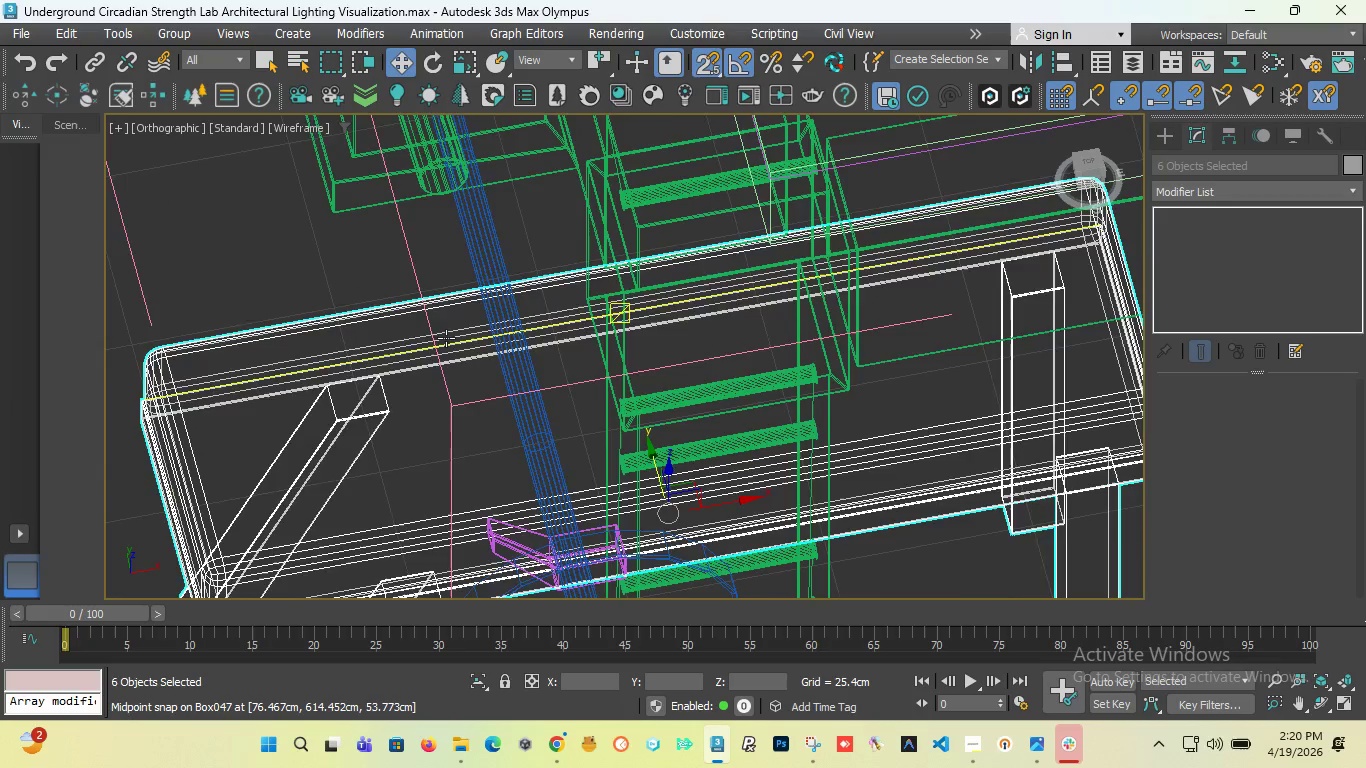 
scroll: coordinate [446, 338], scroll_direction: down, amount: 3.0
 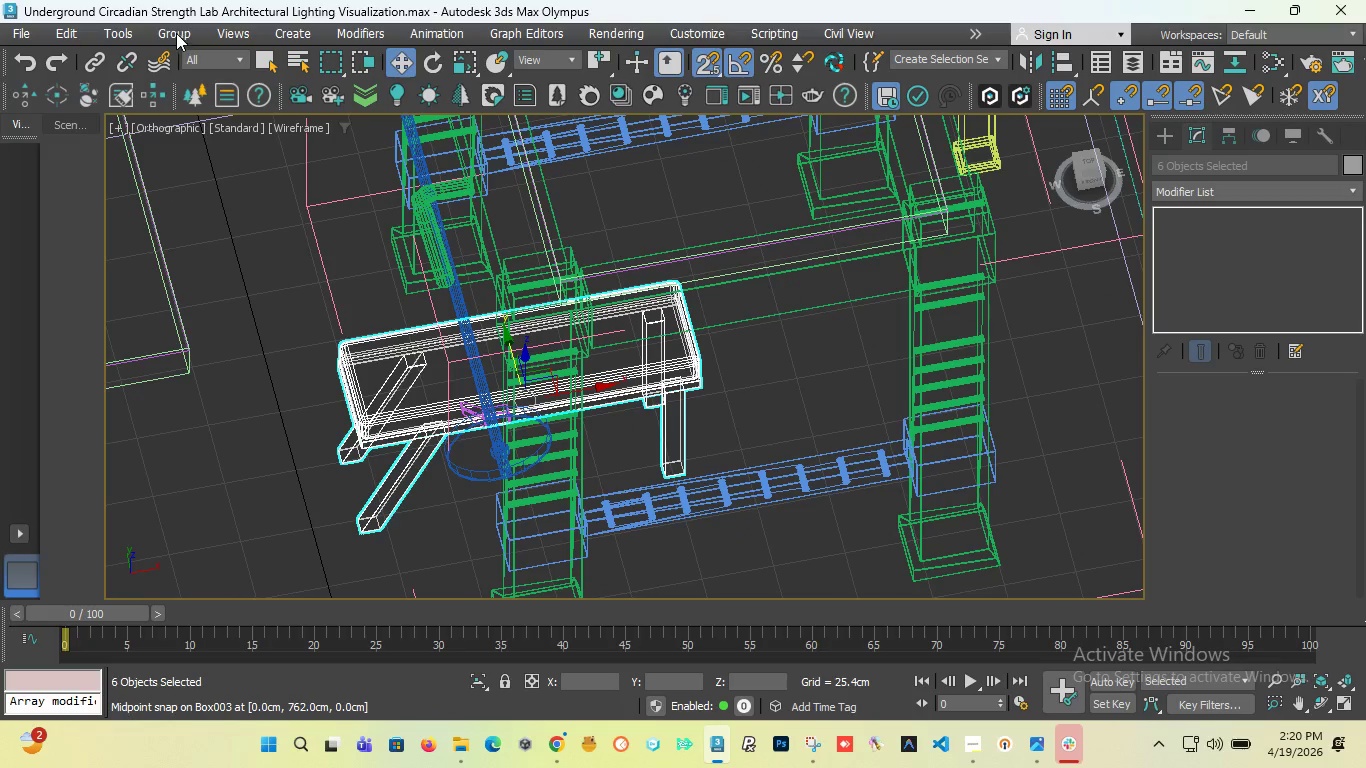 
left_click([176, 31])
 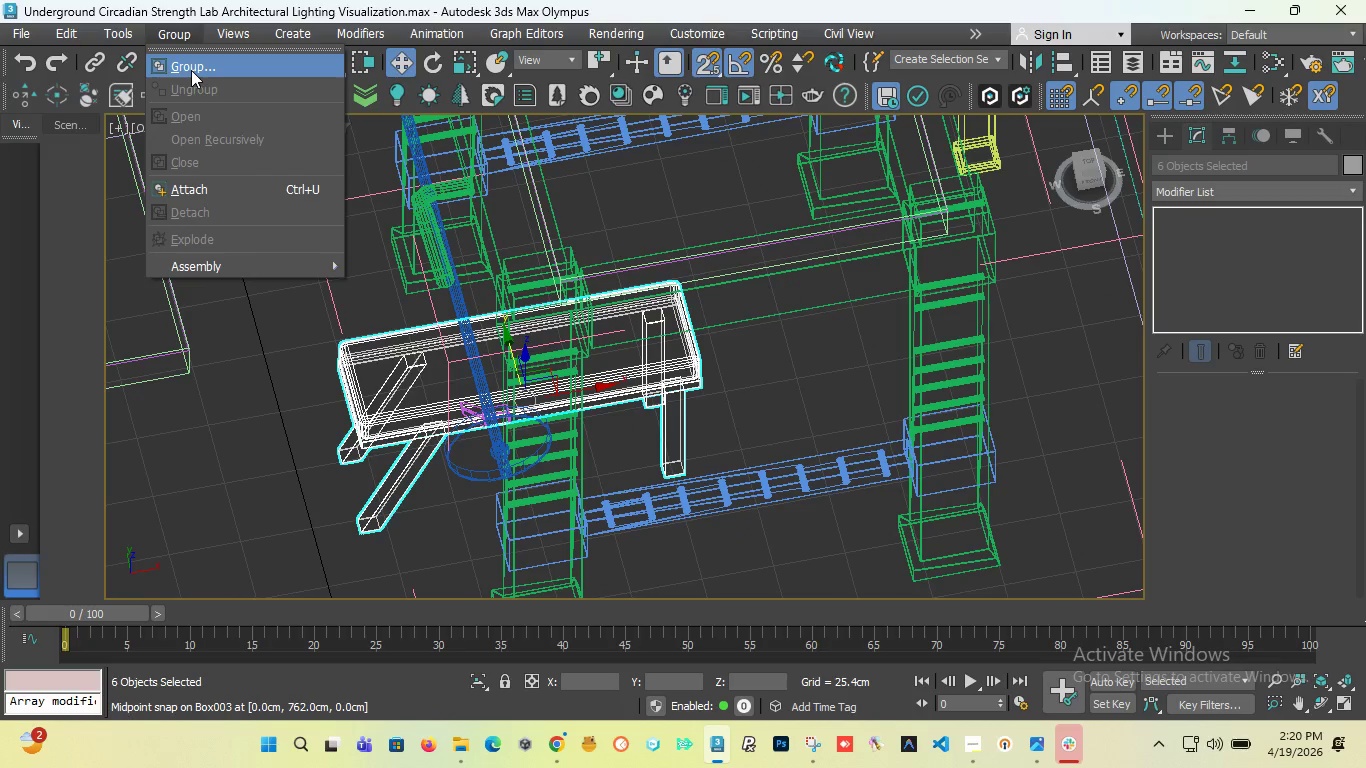 
left_click([191, 70])
 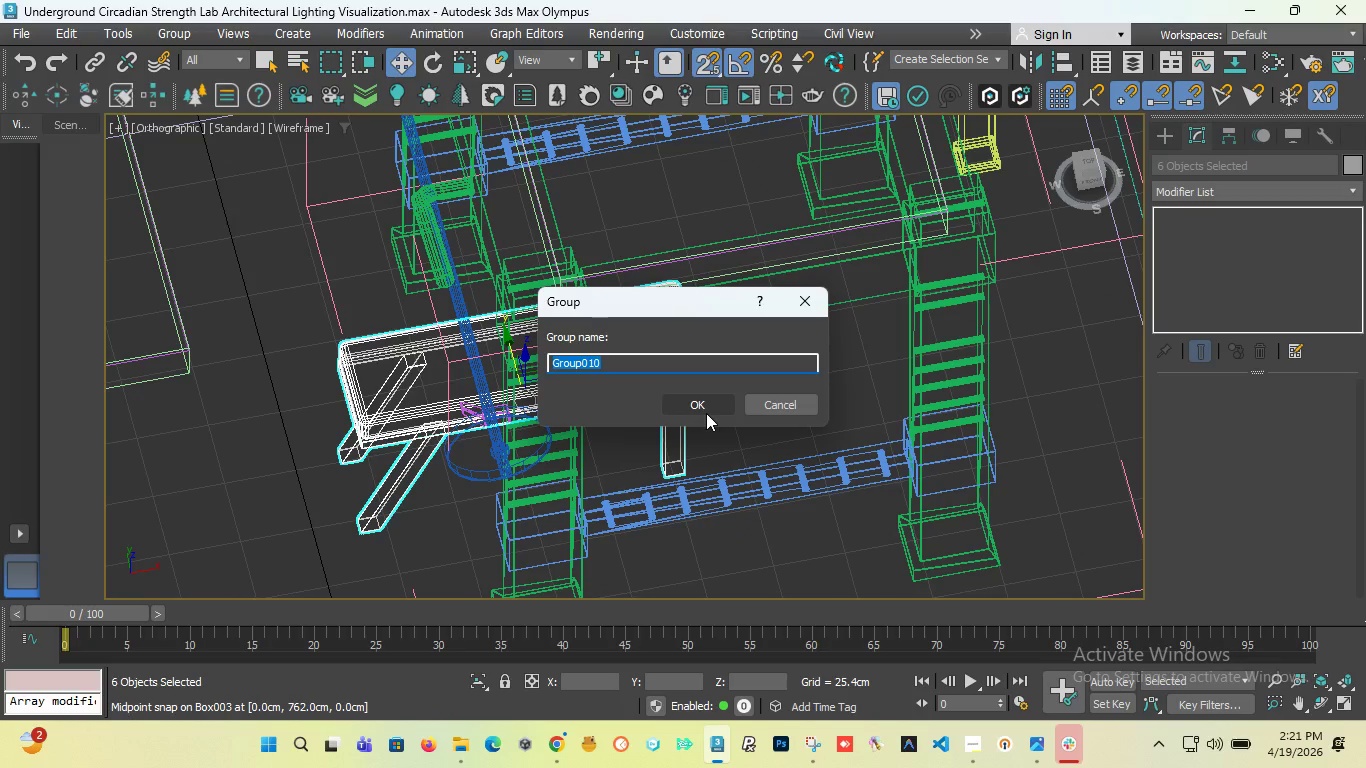 
left_click([703, 410])
 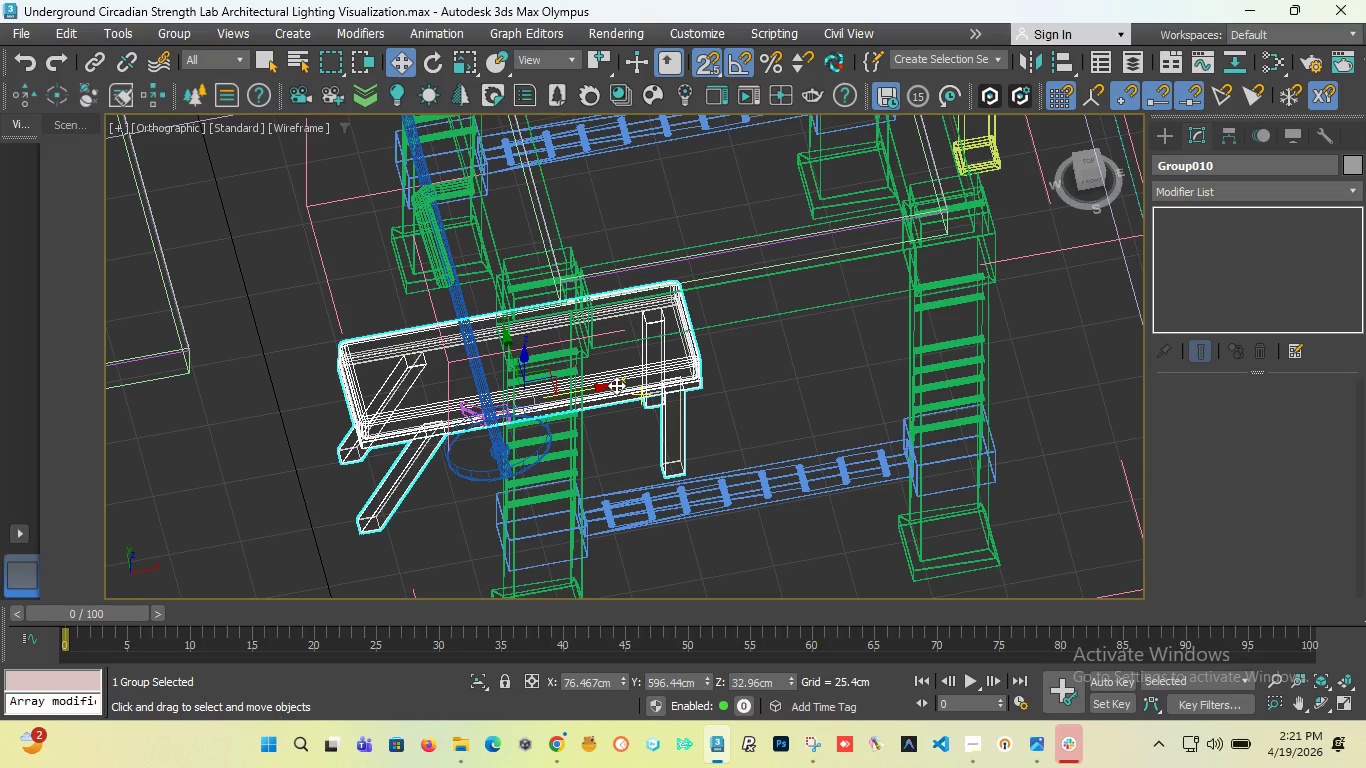 
wait(21.84)
 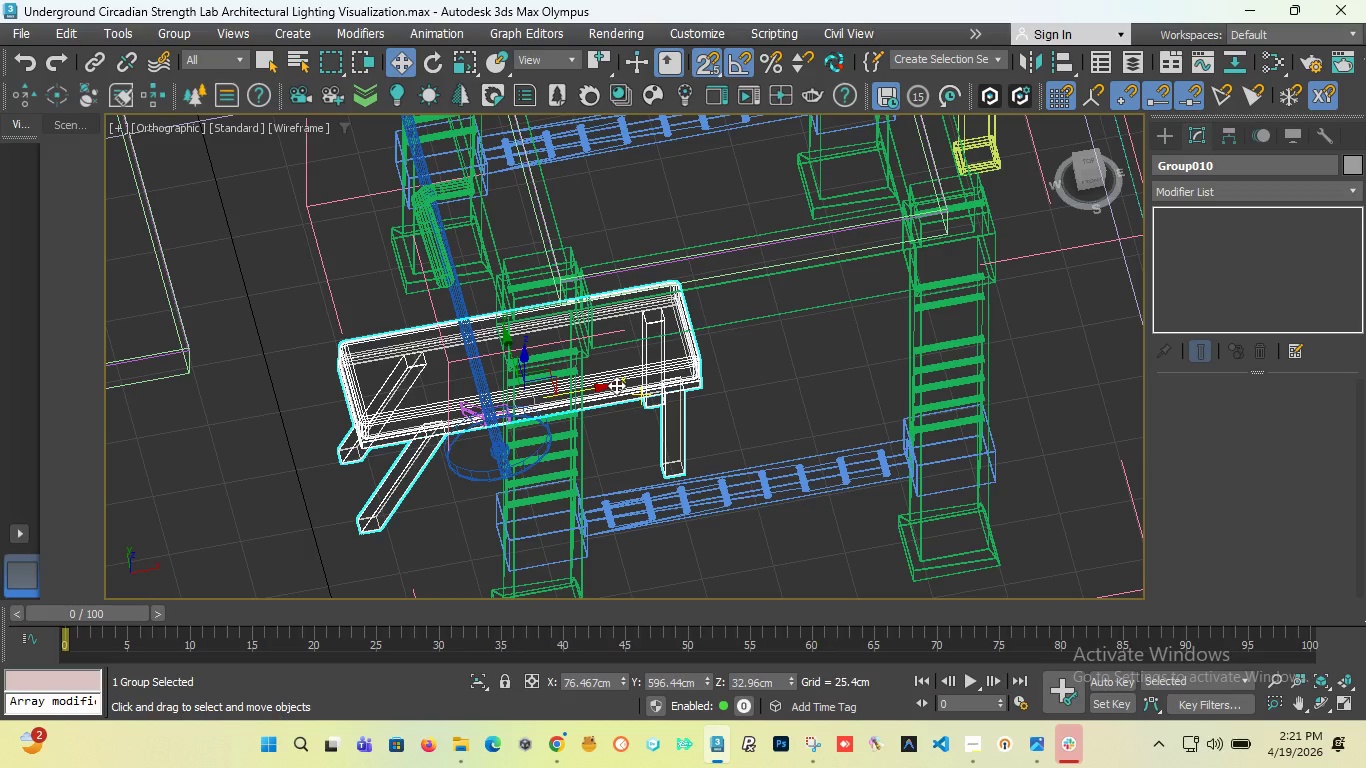 
scroll: coordinate [627, 357], scroll_direction: down, amount: 3.0
 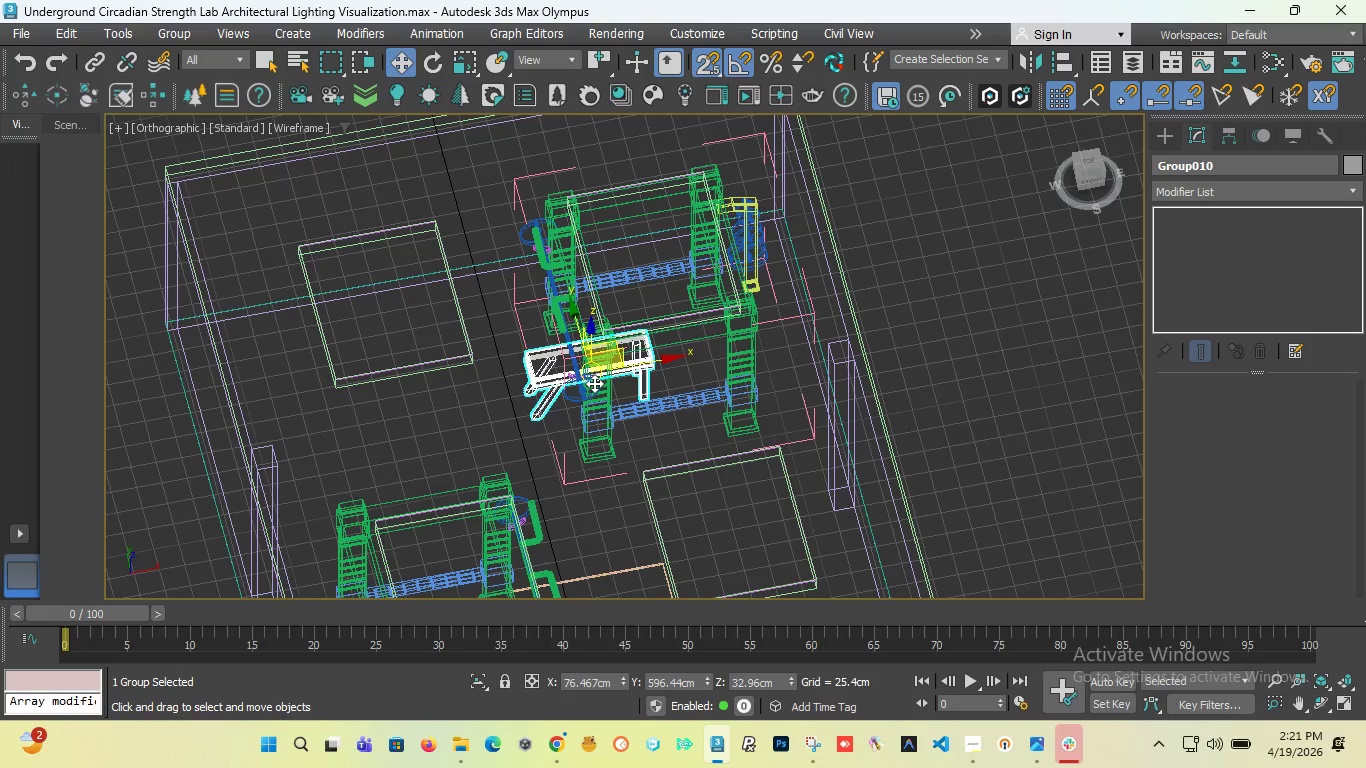 
wait(12.61)
 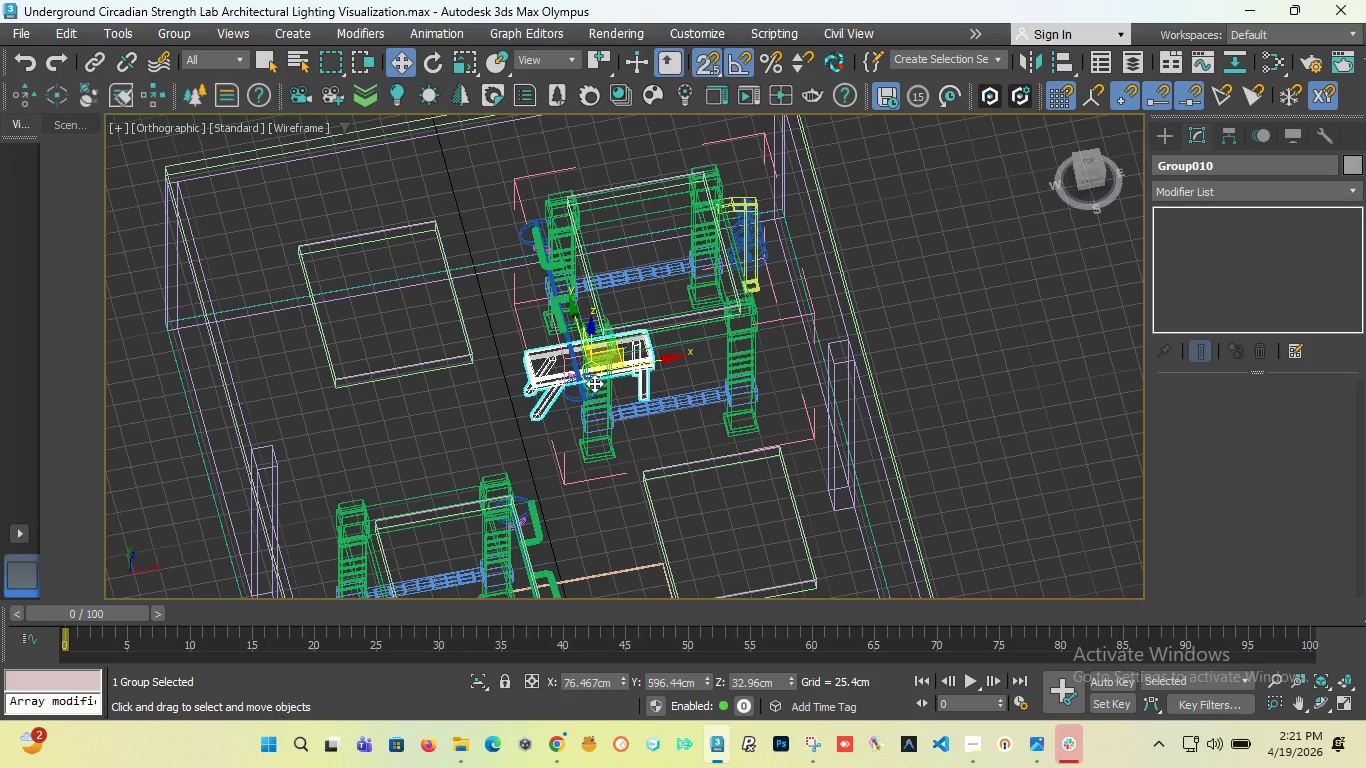 
scroll: coordinate [587, 373], scroll_direction: up, amount: 3.0
 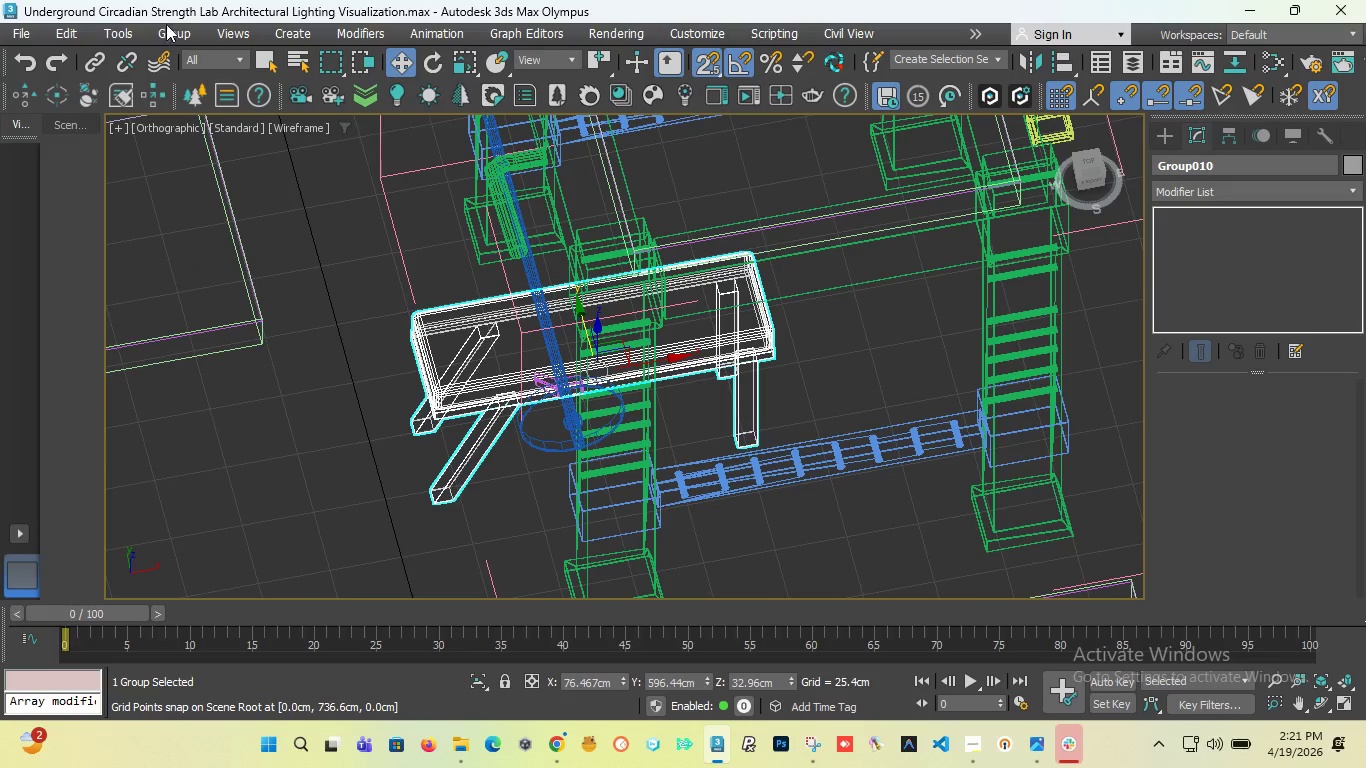 
left_click([173, 35])
 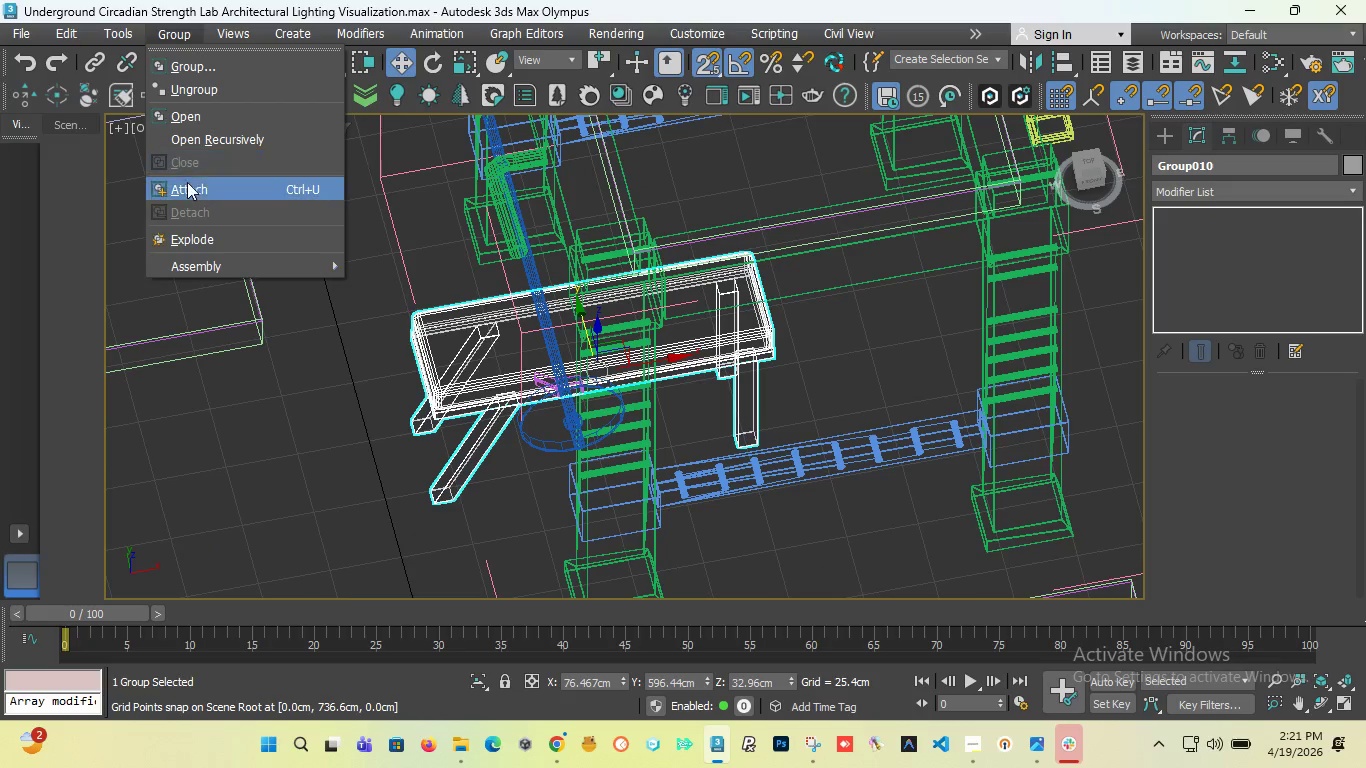 
left_click([187, 186])
 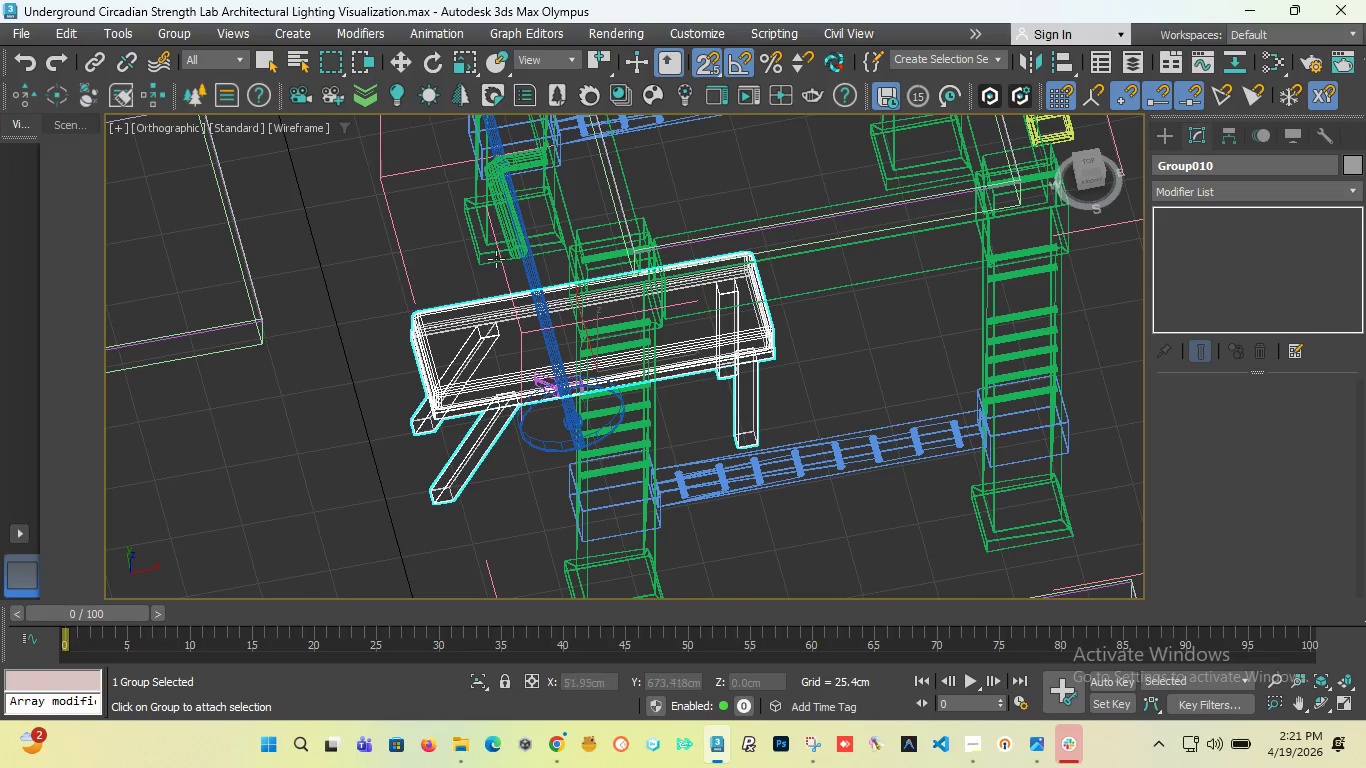 
left_click([542, 240])
 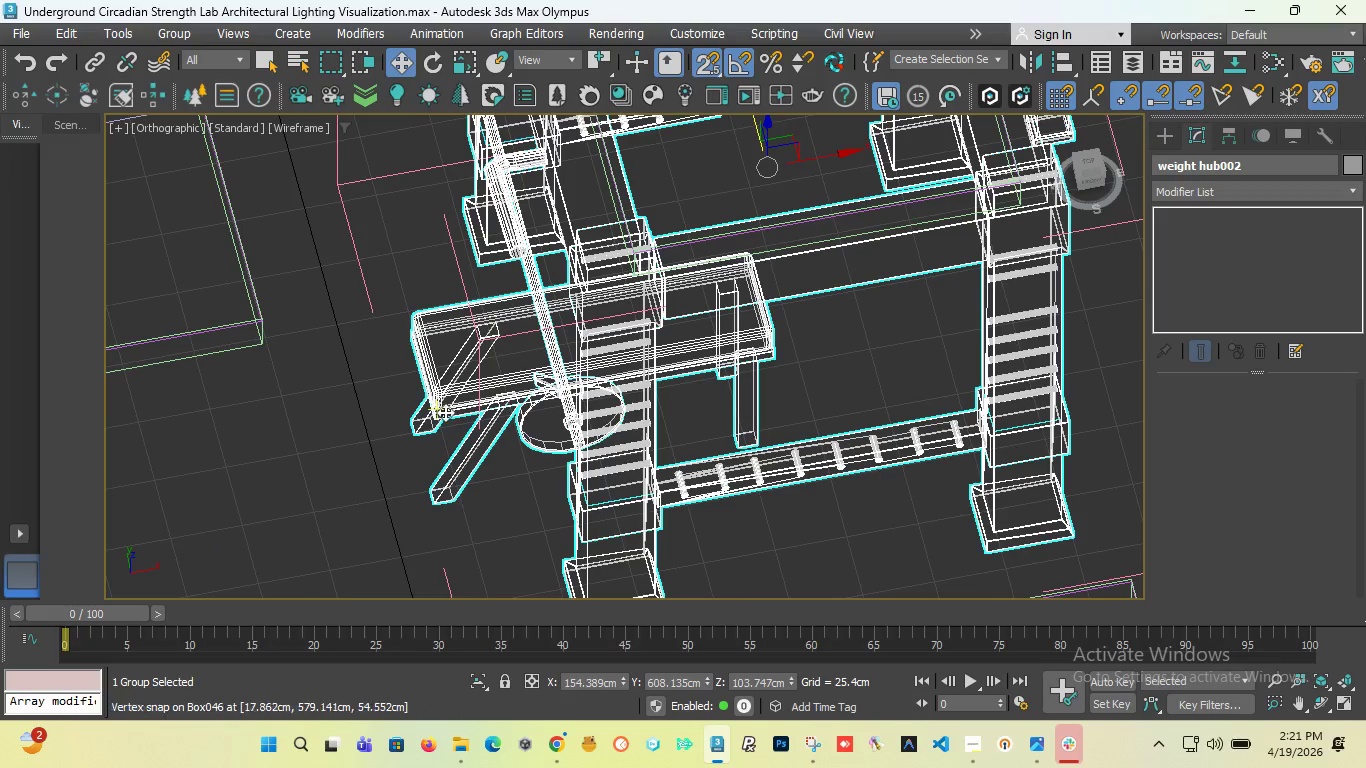 
scroll: coordinate [490, 396], scroll_direction: down, amount: 3.0
 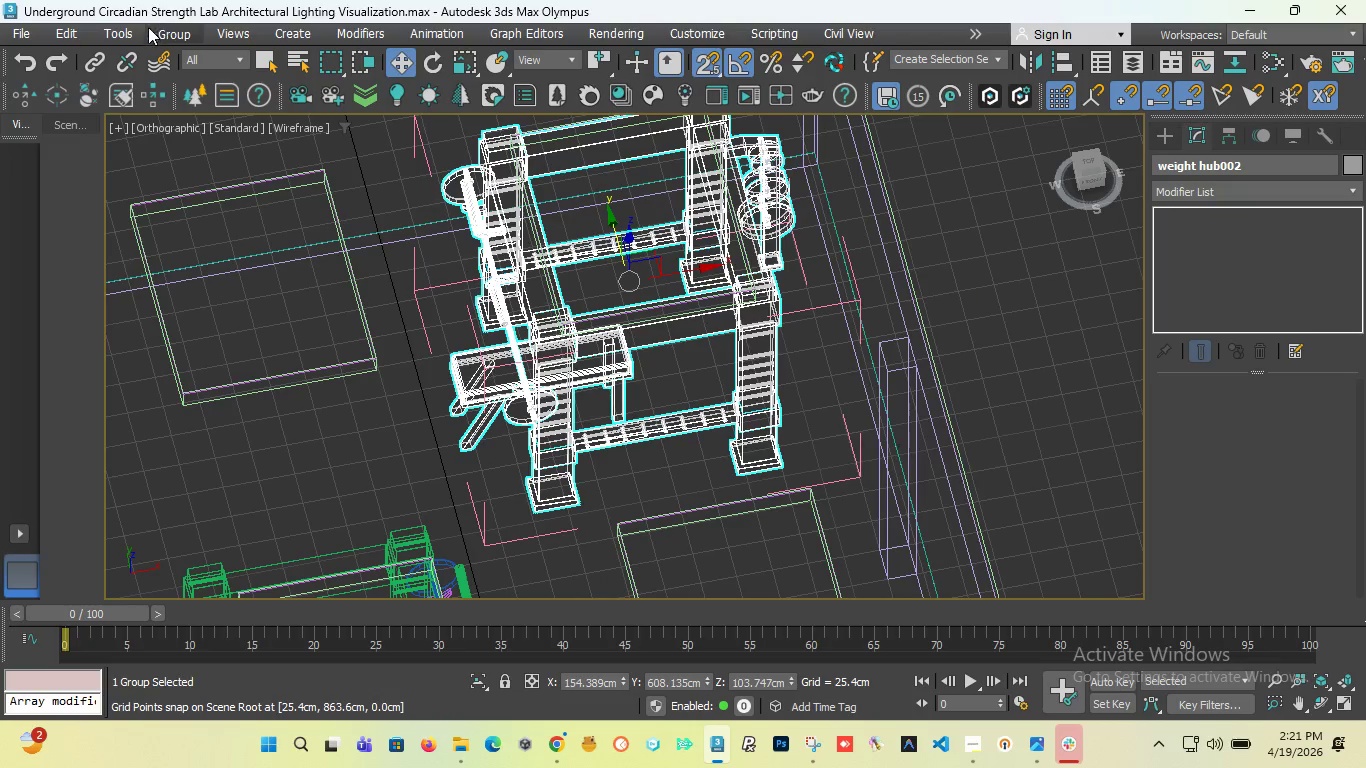 
left_click([174, 33])
 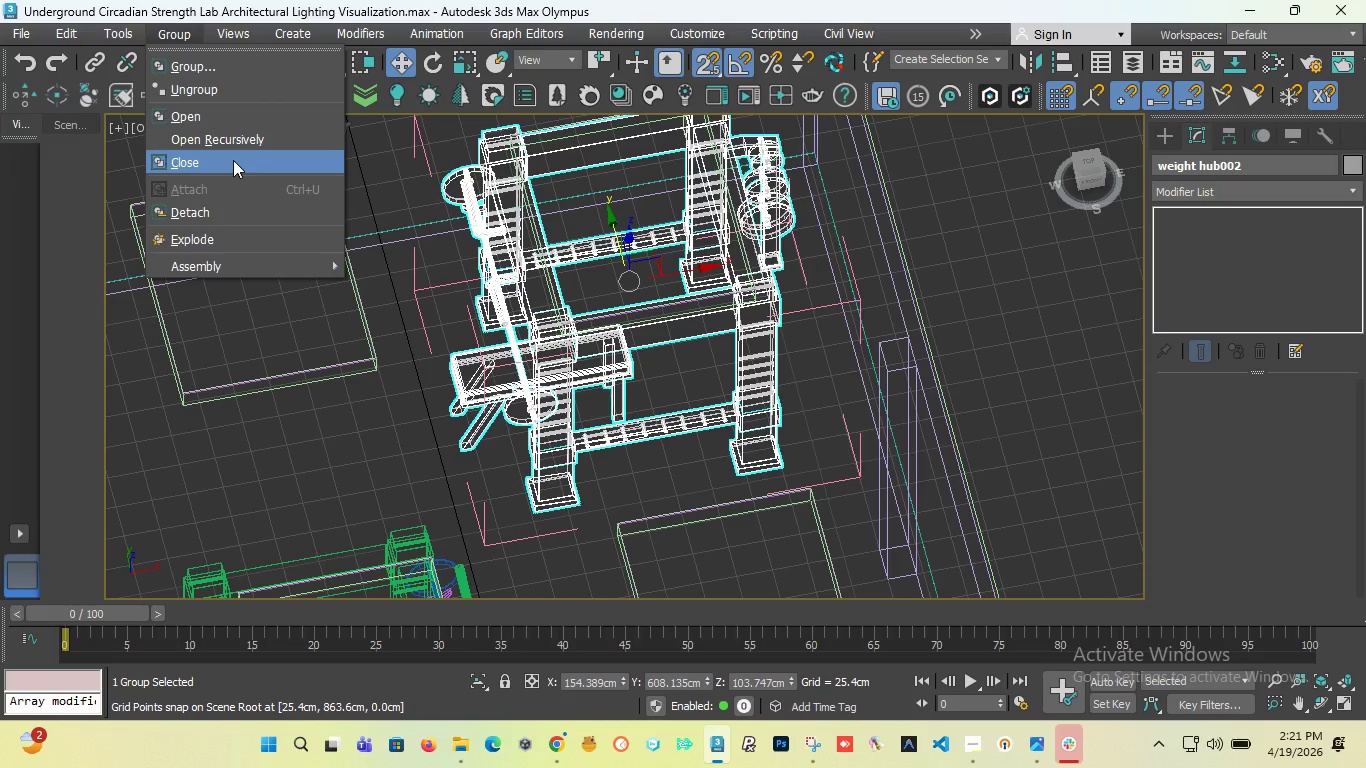 
left_click([233, 160])
 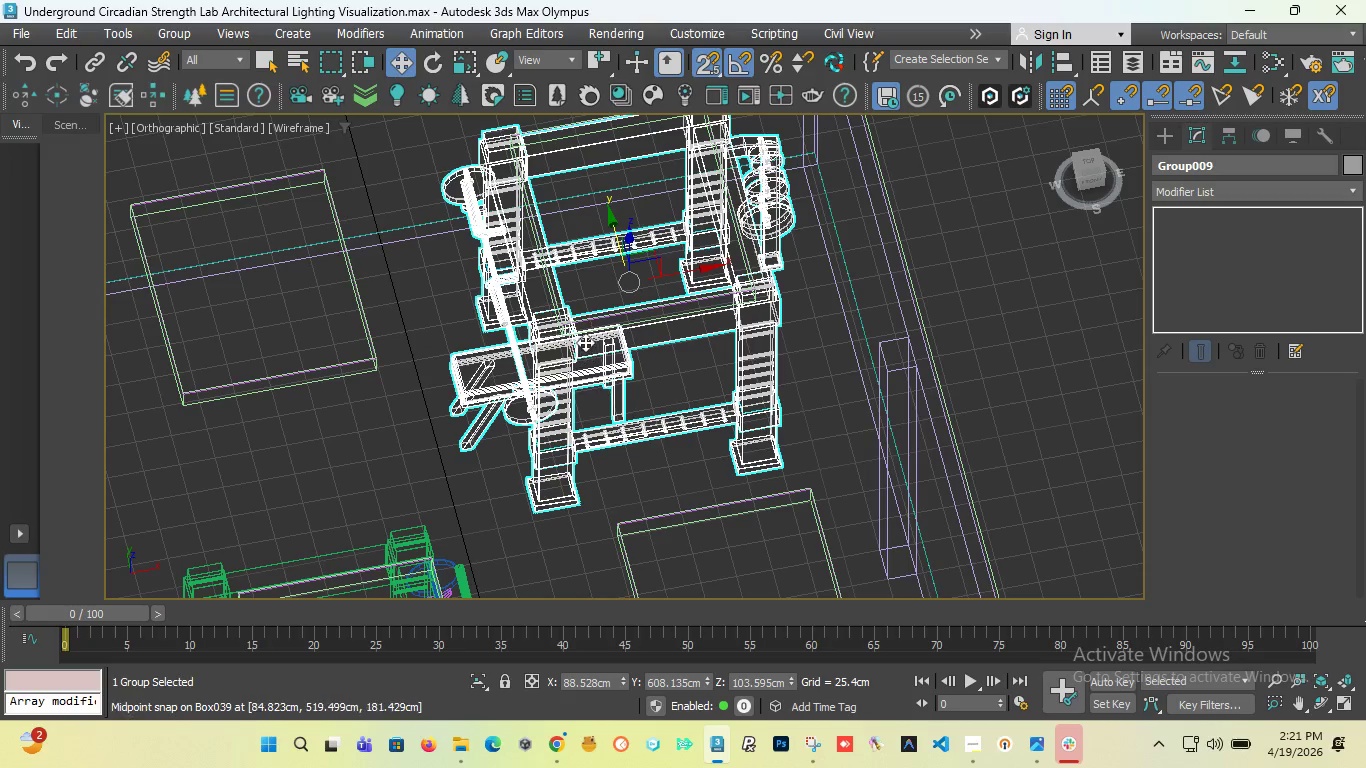 
key(T)
 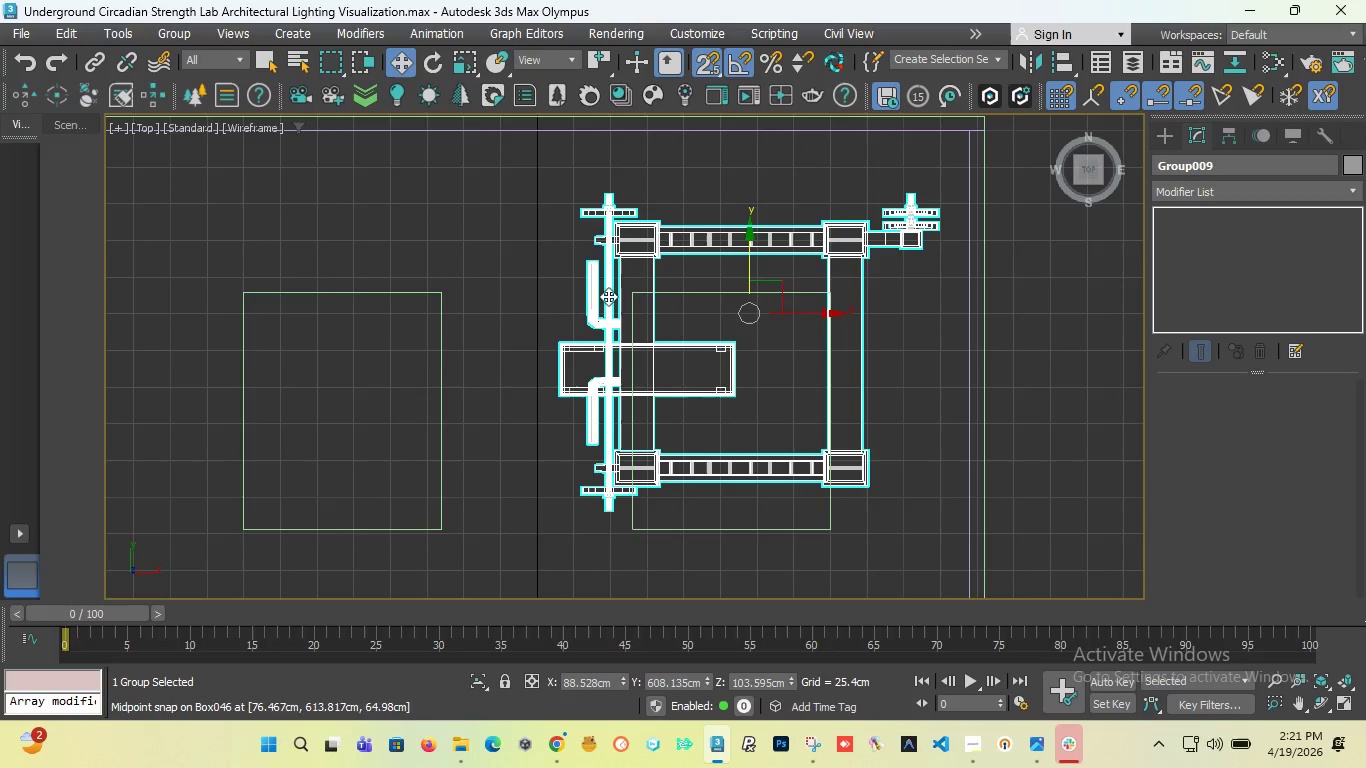 
scroll: coordinate [605, 292], scroll_direction: down, amount: 2.0
 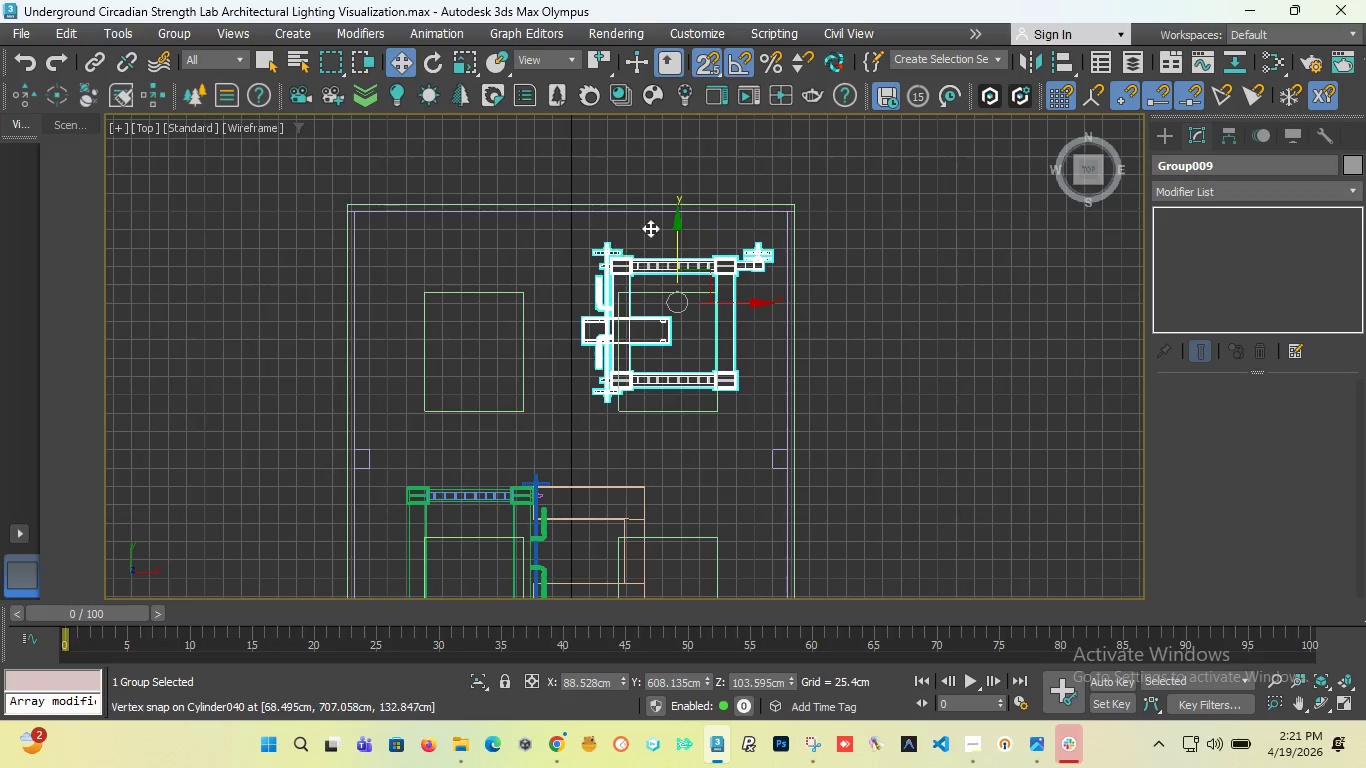 
scroll: coordinate [651, 227], scroll_direction: up, amount: 1.0
 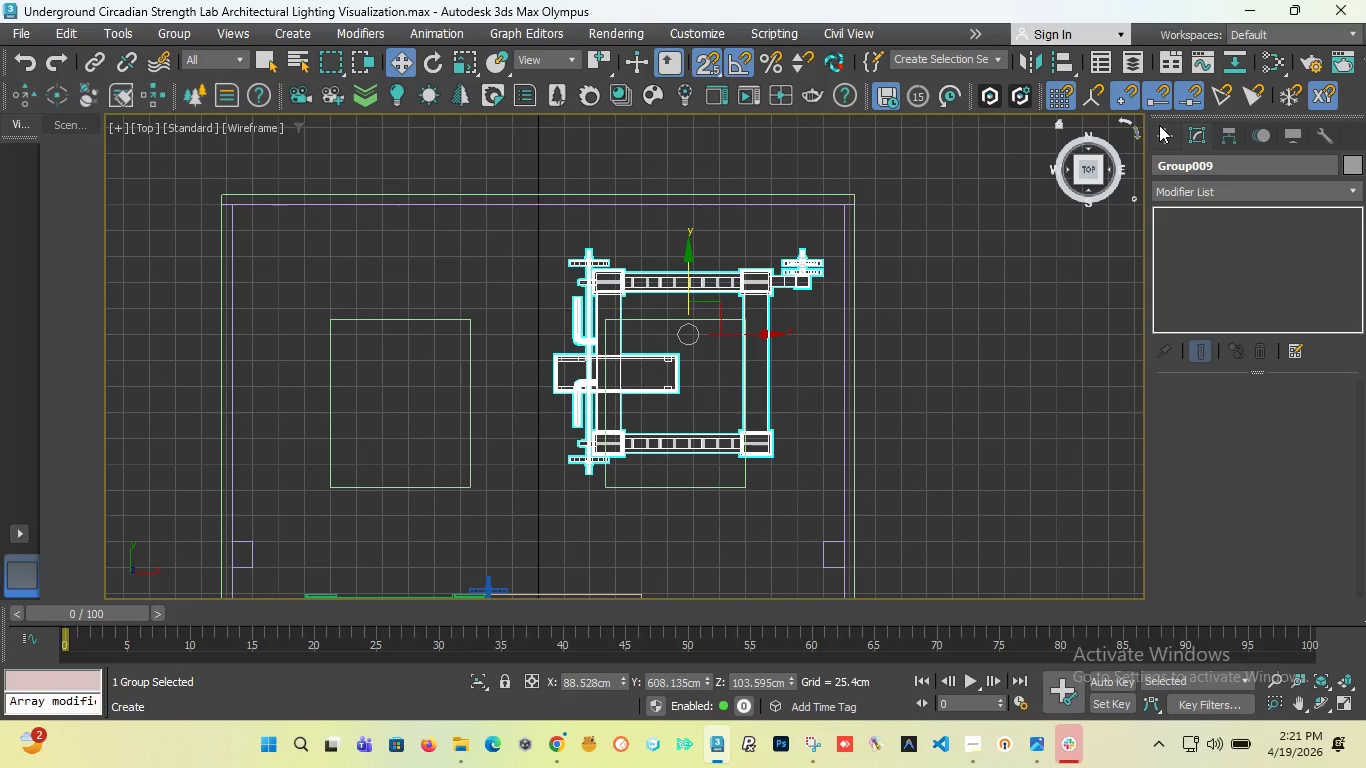 
left_click([1159, 125])
 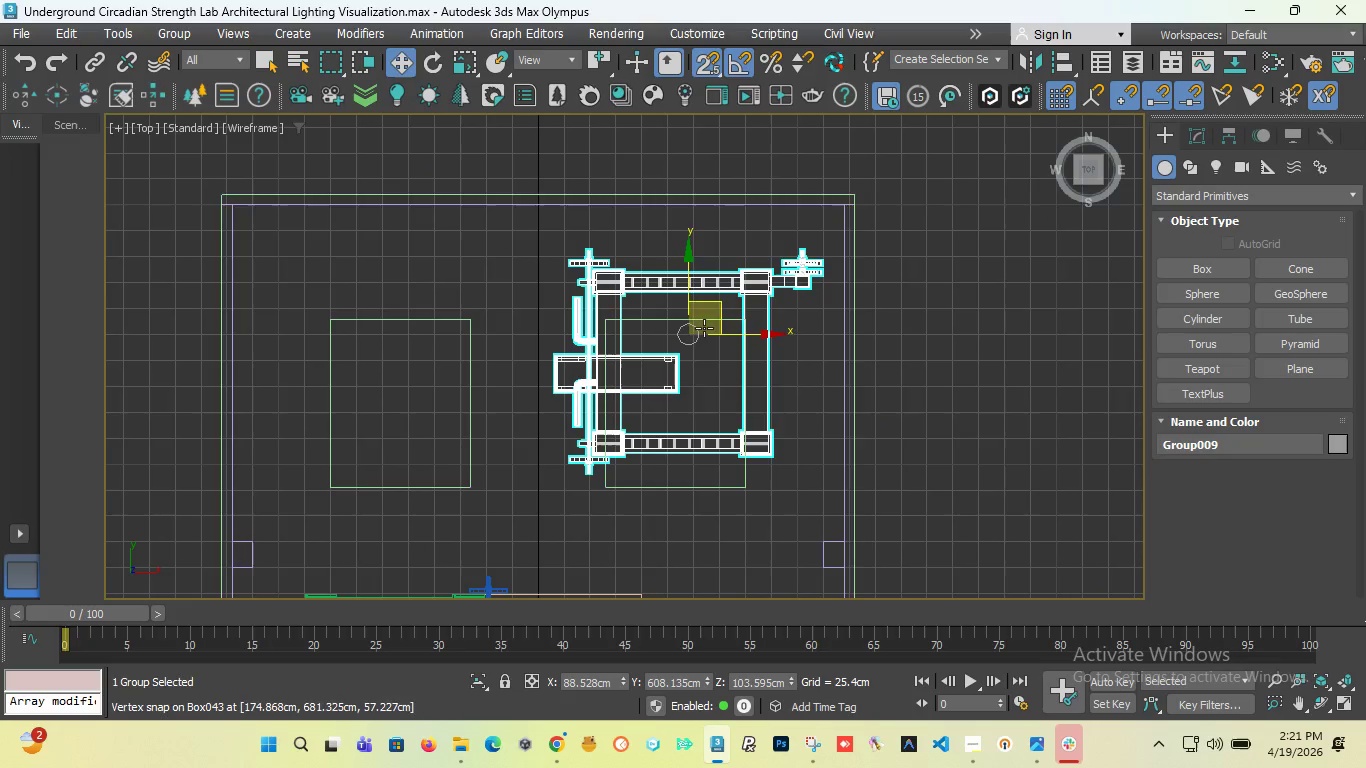 
scroll: coordinate [664, 388], scroll_direction: down, amount: 2.0
 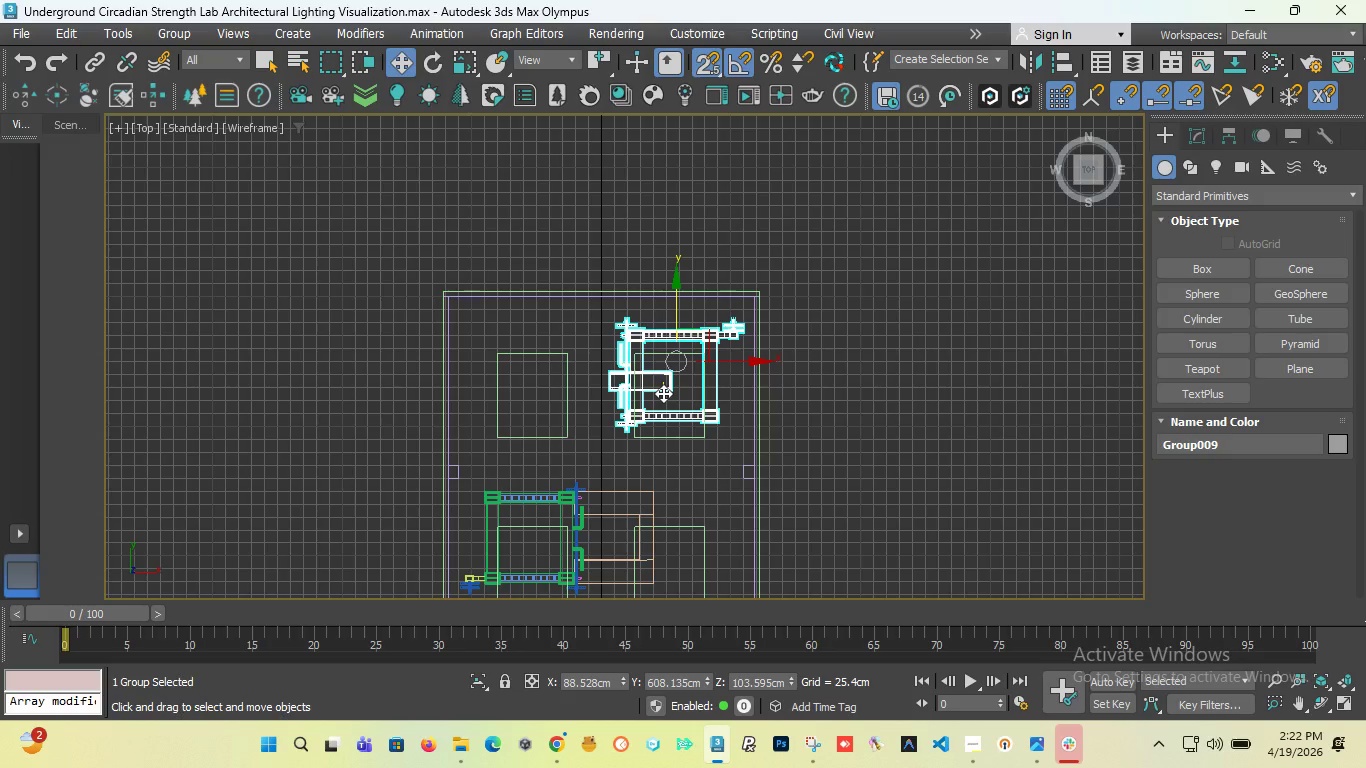 
wait(29.94)
 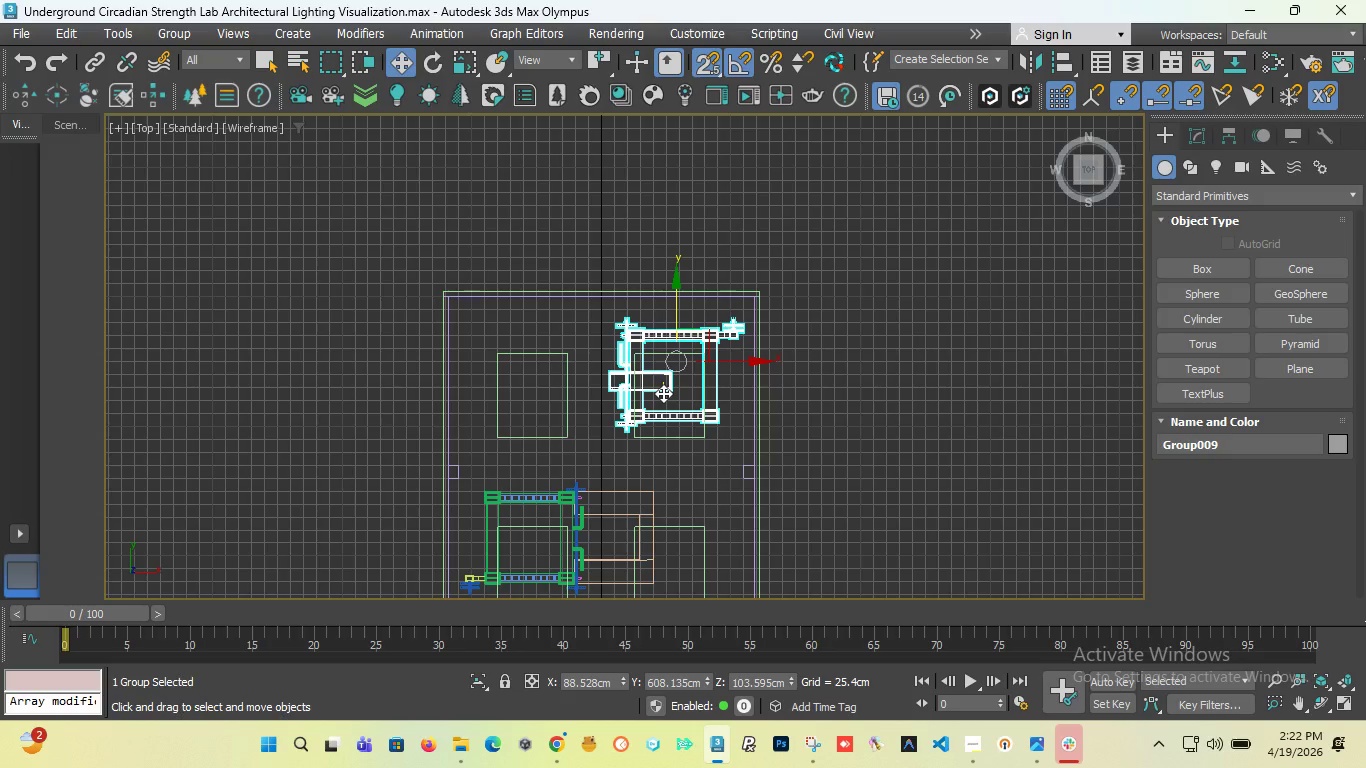 
scroll: coordinate [653, 290], scroll_direction: up, amount: 3.0
 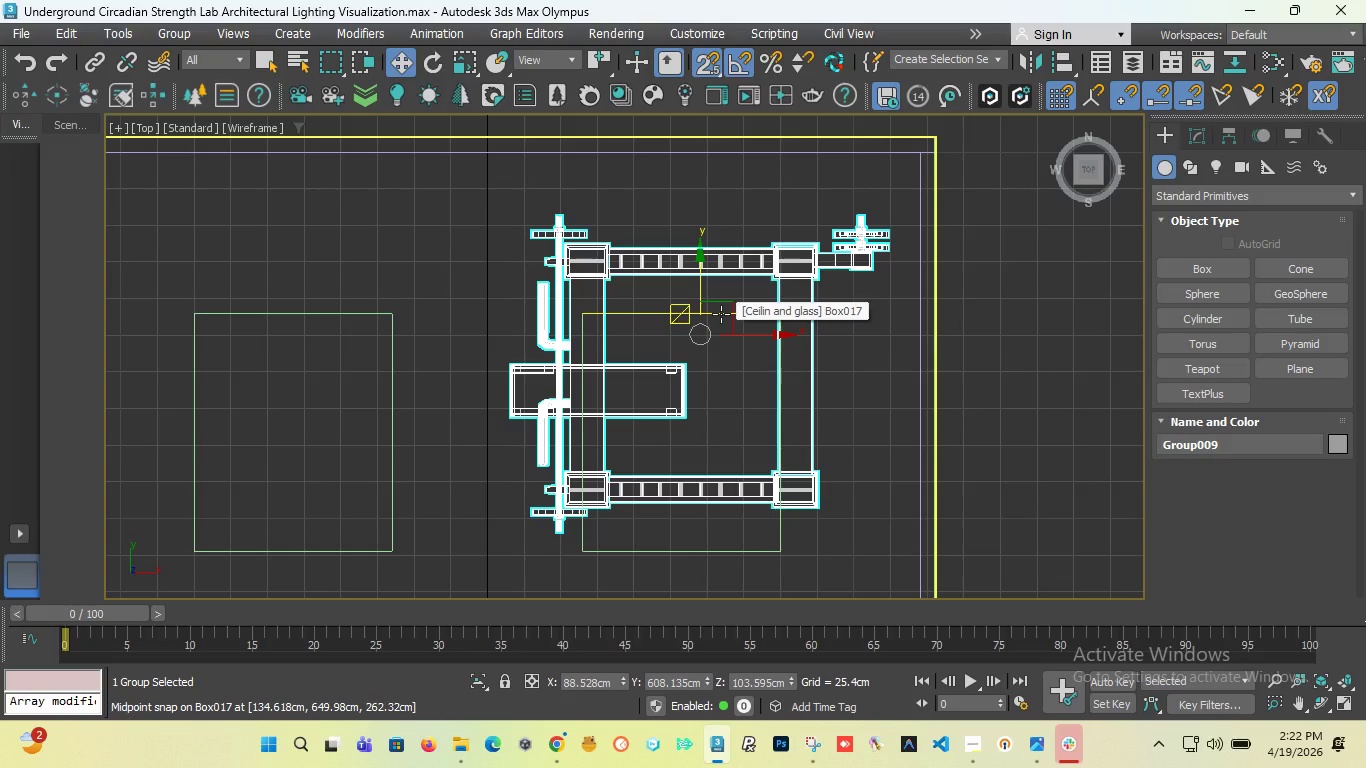 
wait(6.03)
 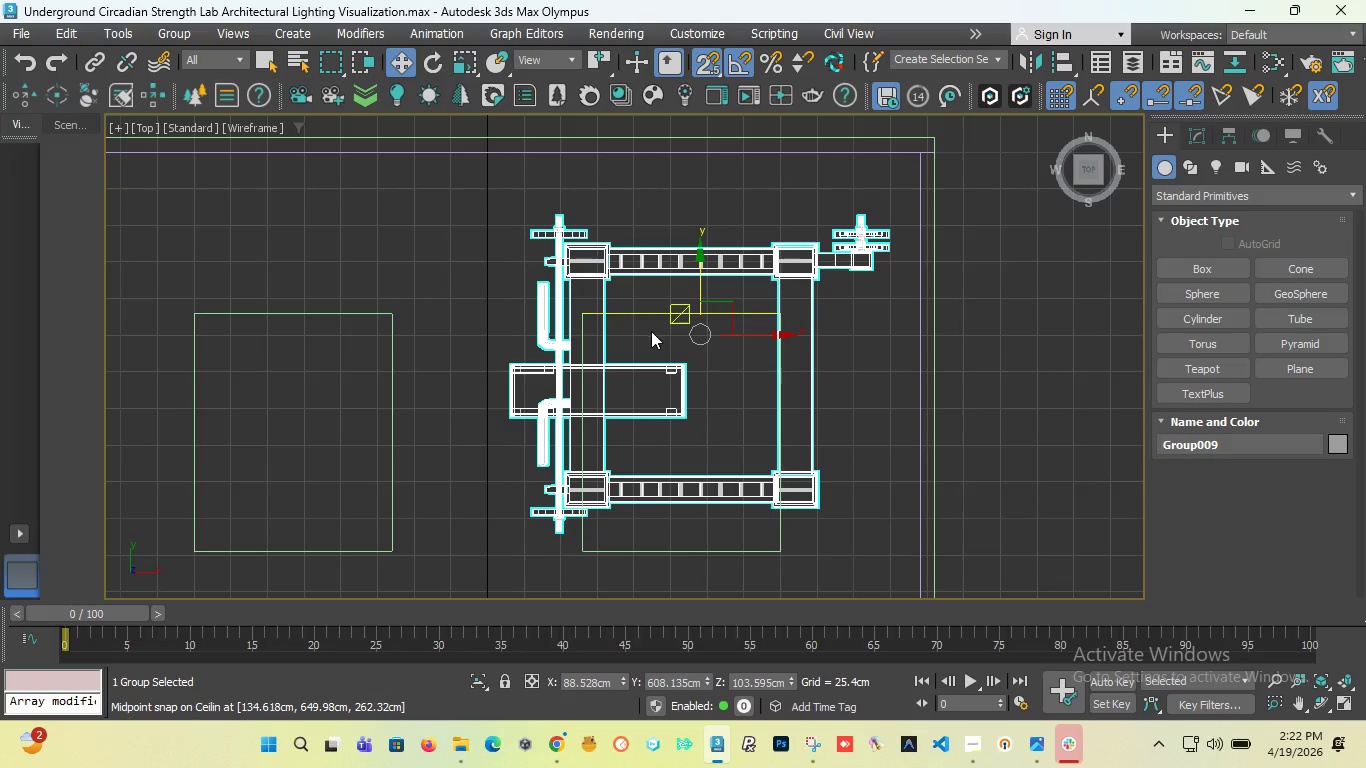 
scroll: coordinate [789, 312], scroll_direction: down, amount: 3.0
 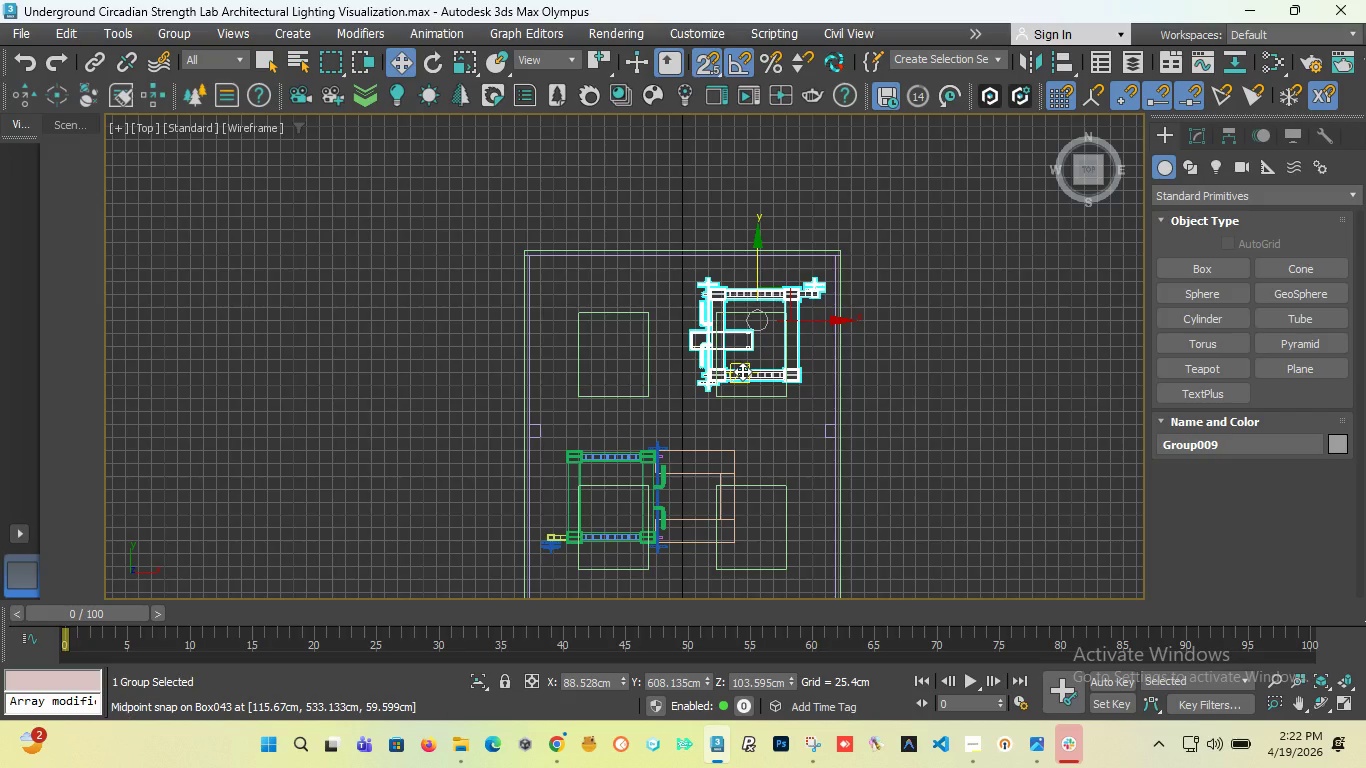 
key(Unknown)
 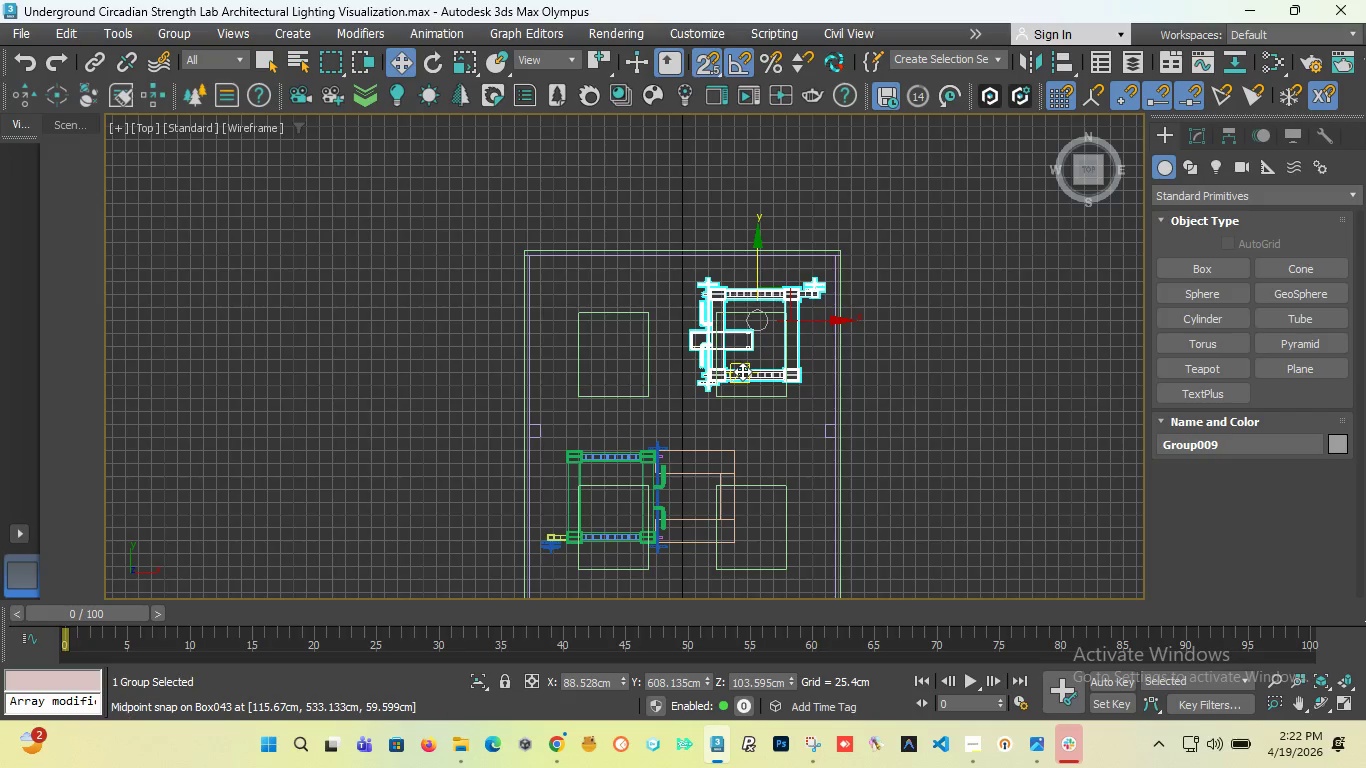 
key(Unknown)
 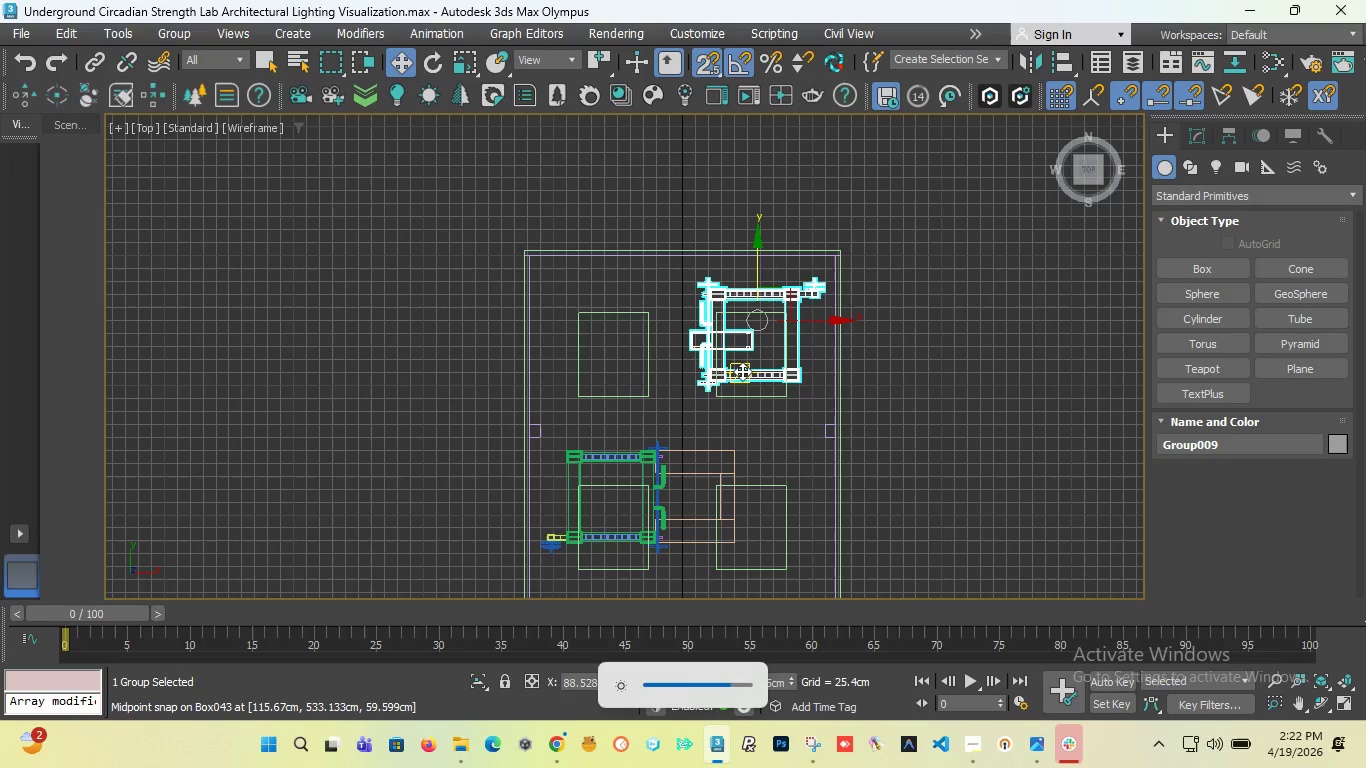 
key(Unknown)
 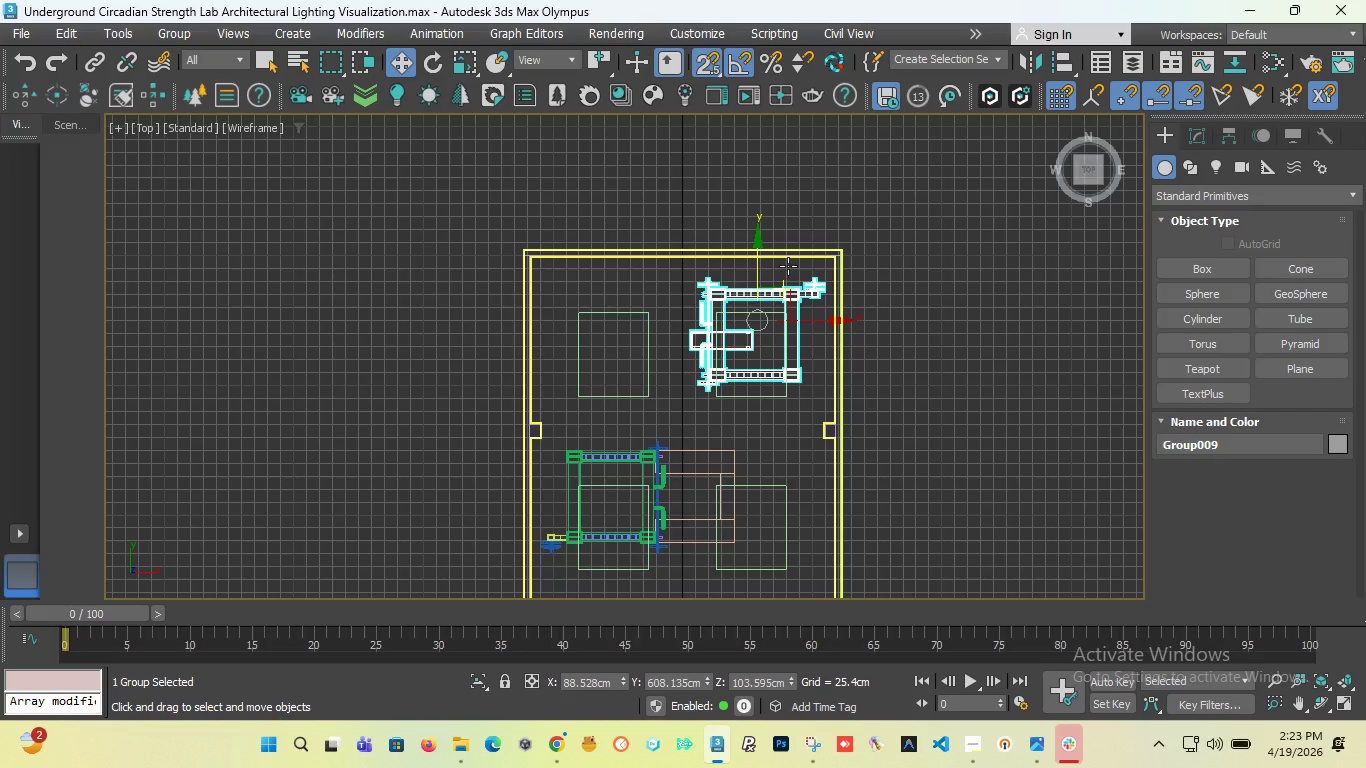 
wait(39.75)
 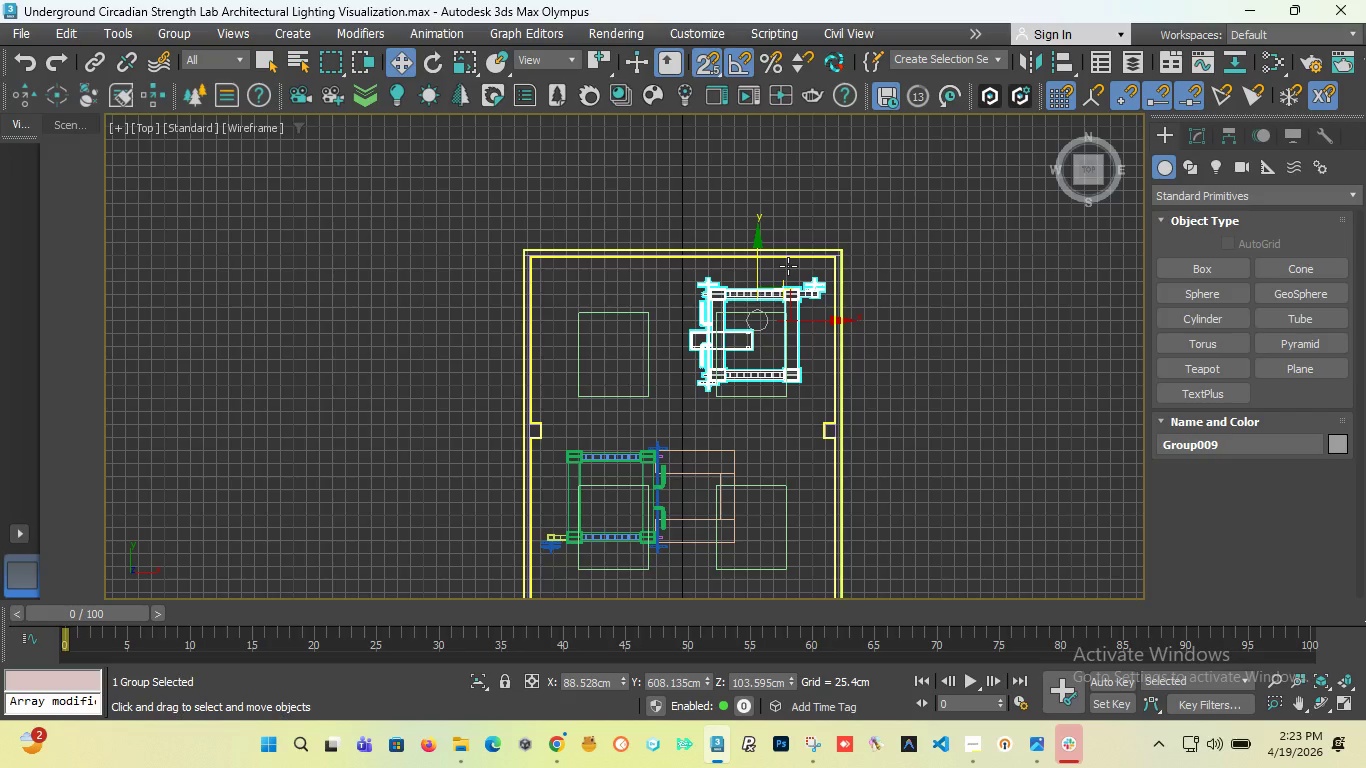 
scroll: coordinate [842, 302], scroll_direction: up, amount: 2.0
 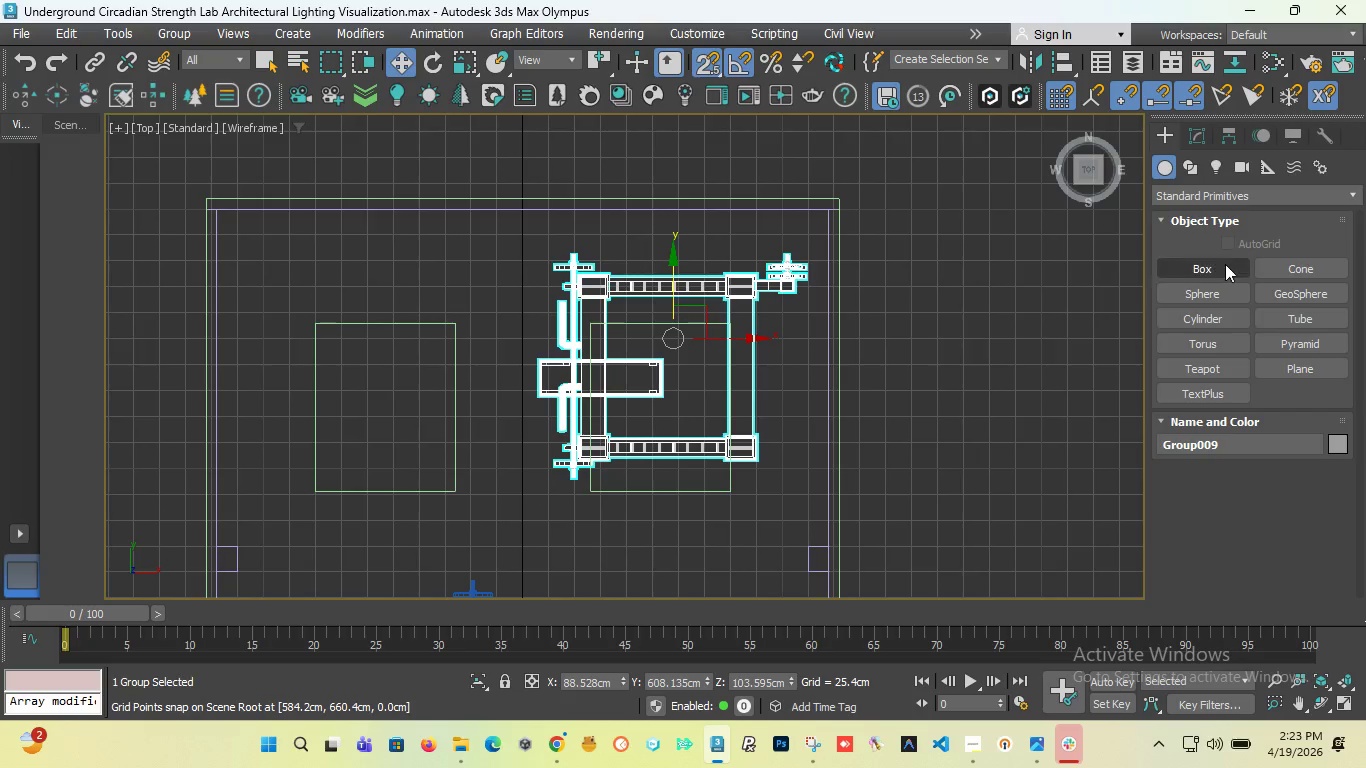 
left_click([1224, 265])
 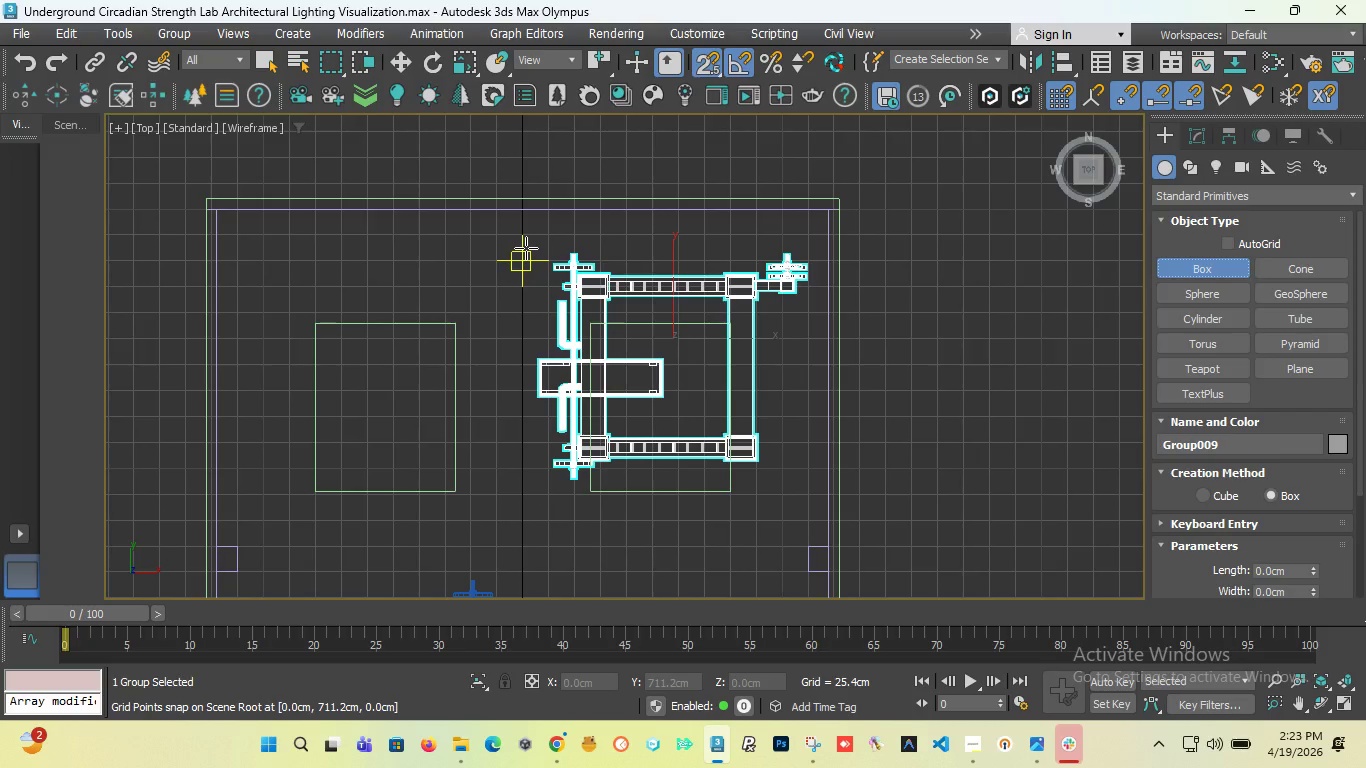 
left_click_drag(start_coordinate=[526, 248], to_coordinate=[807, 484])
 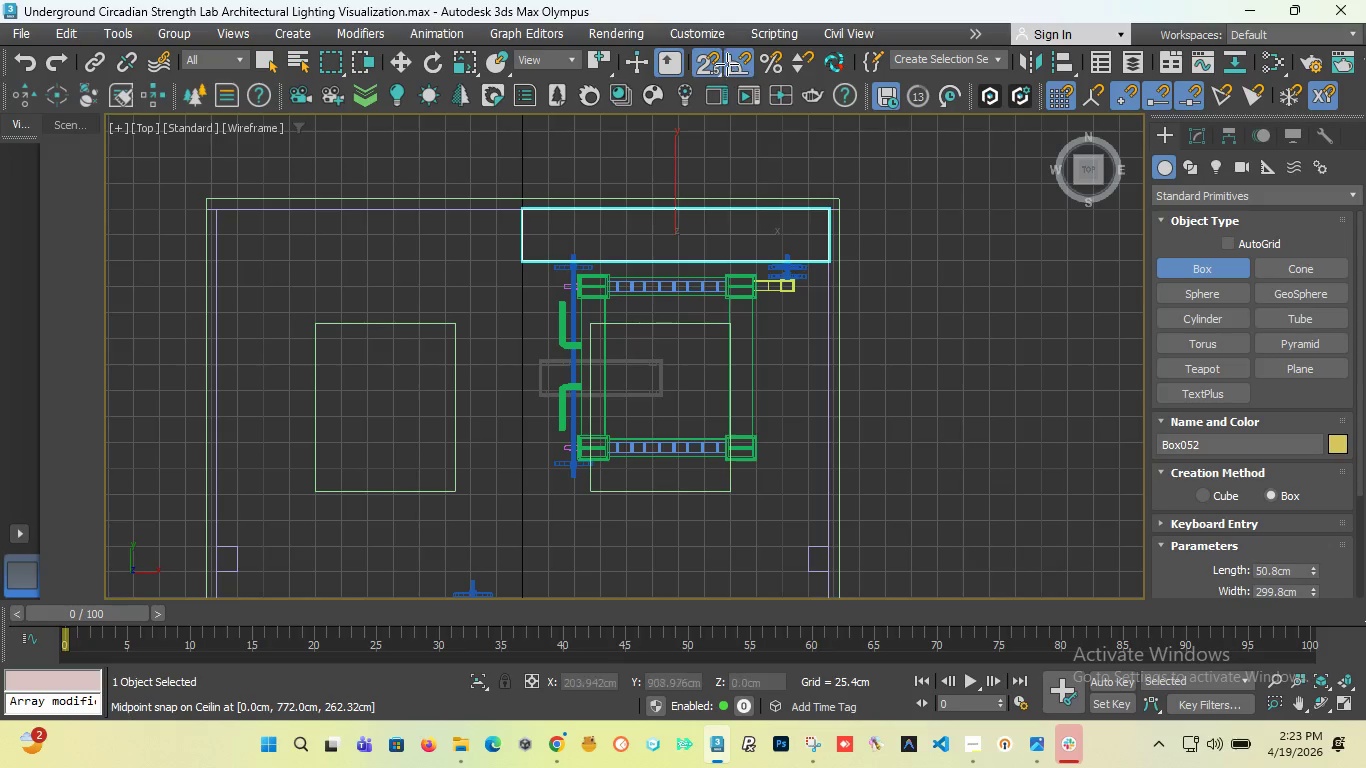 
key(Control+Z)
 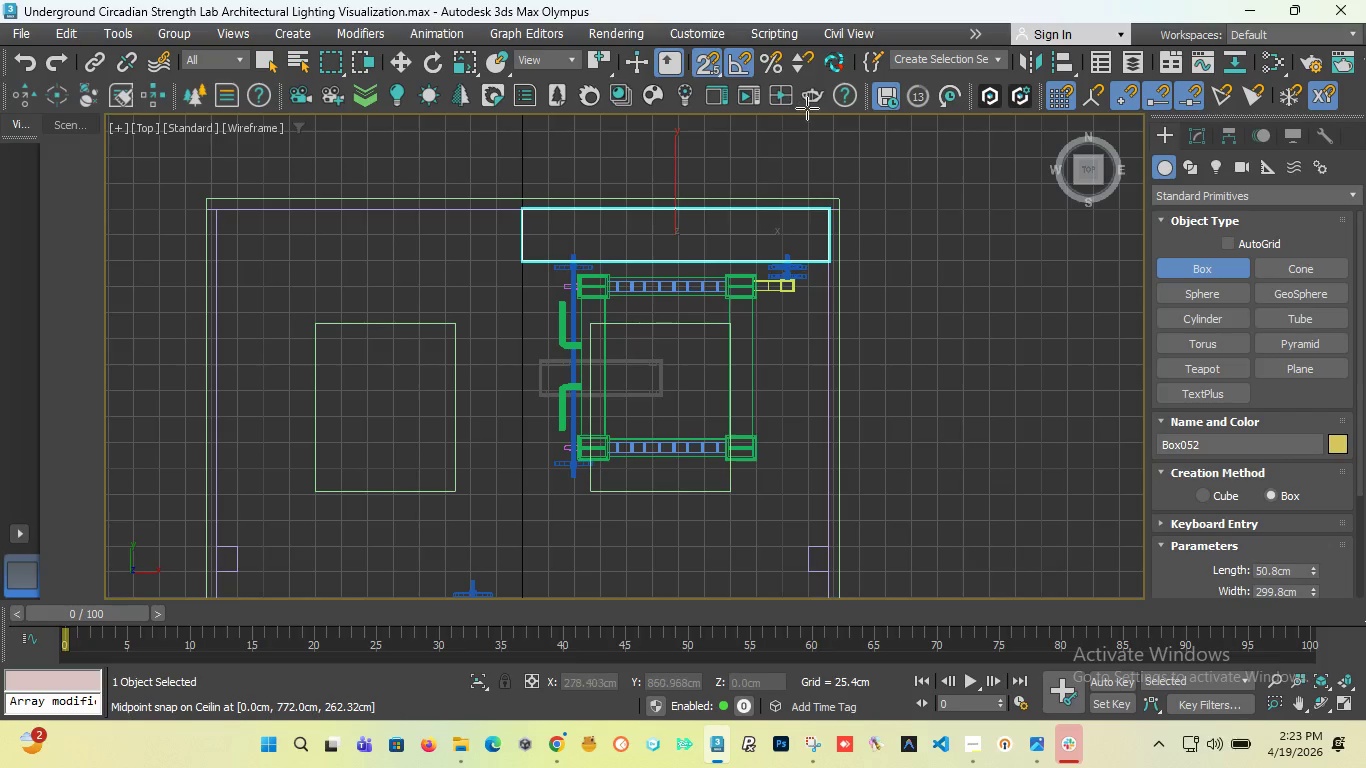 
left_click([807, 108])
 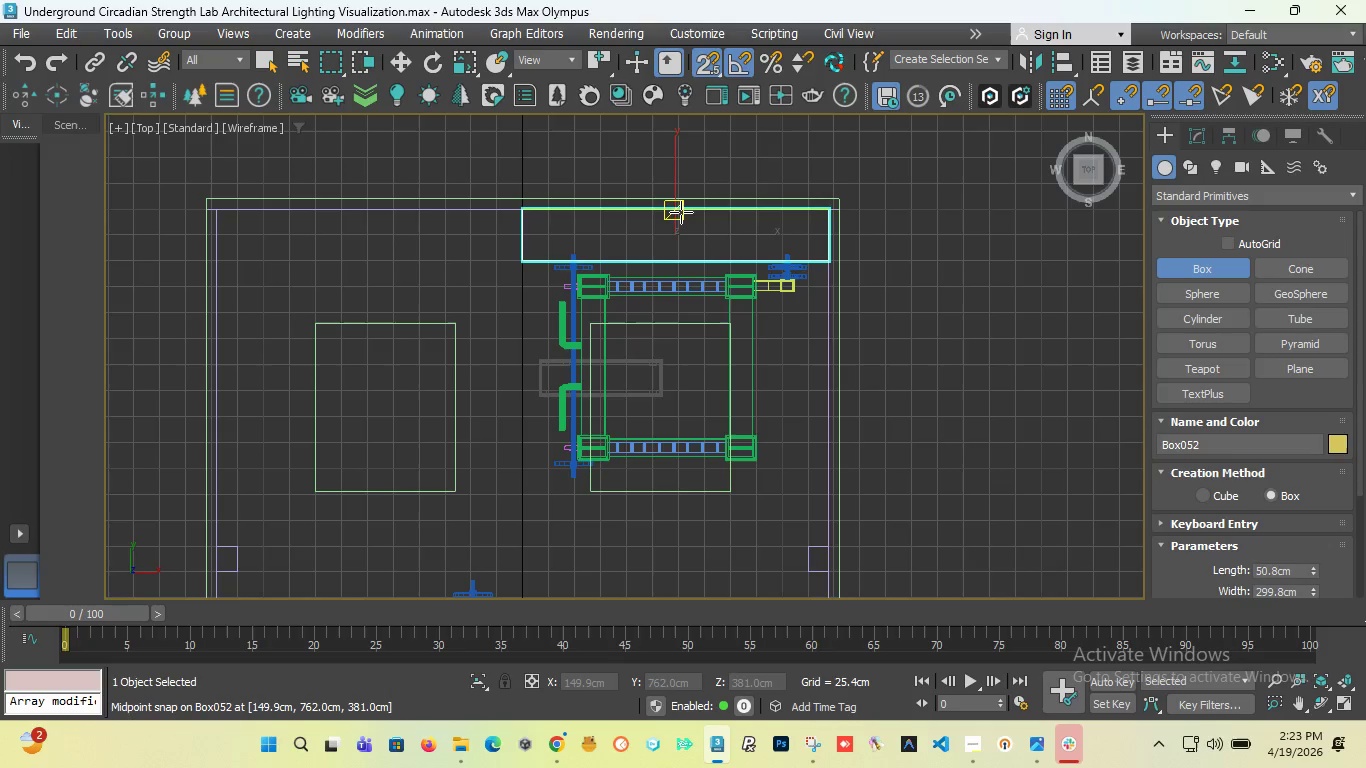 
key(Control+Z)
 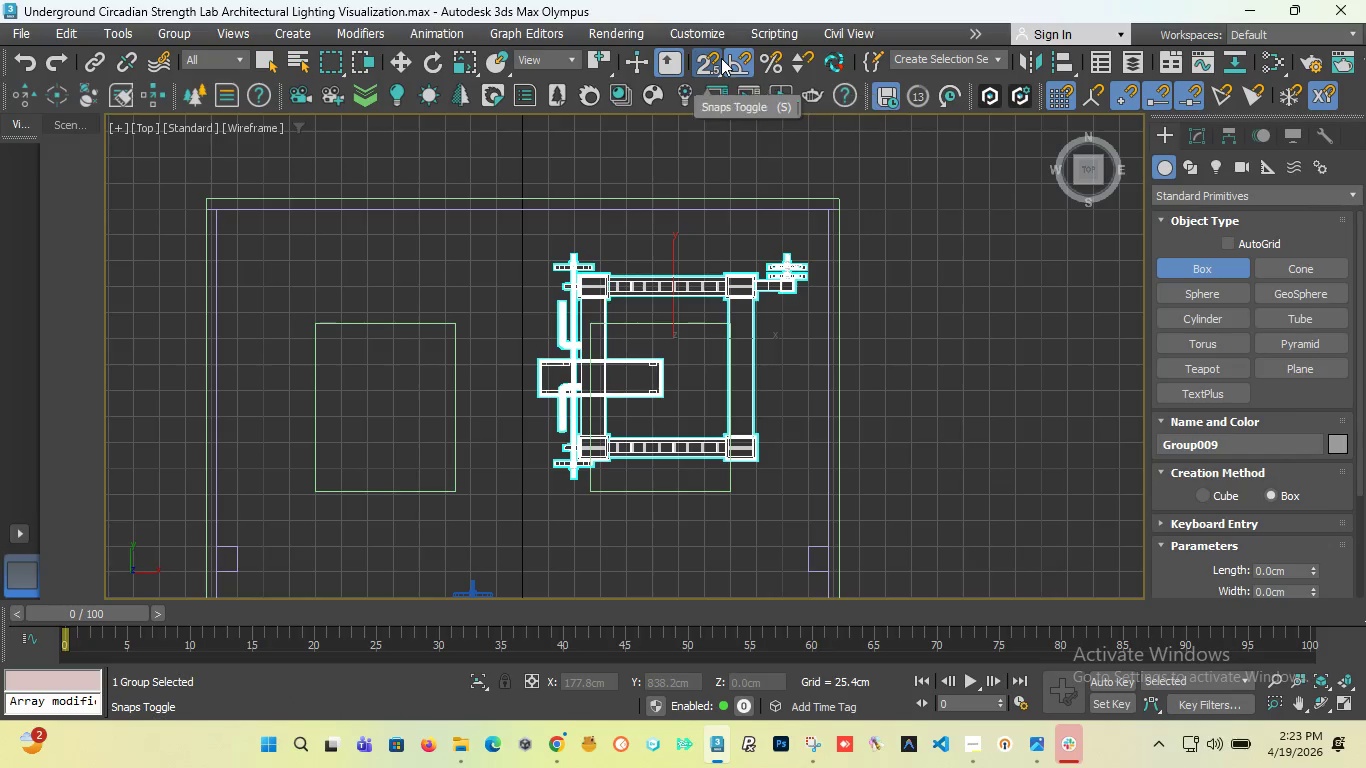 
left_click([708, 58])
 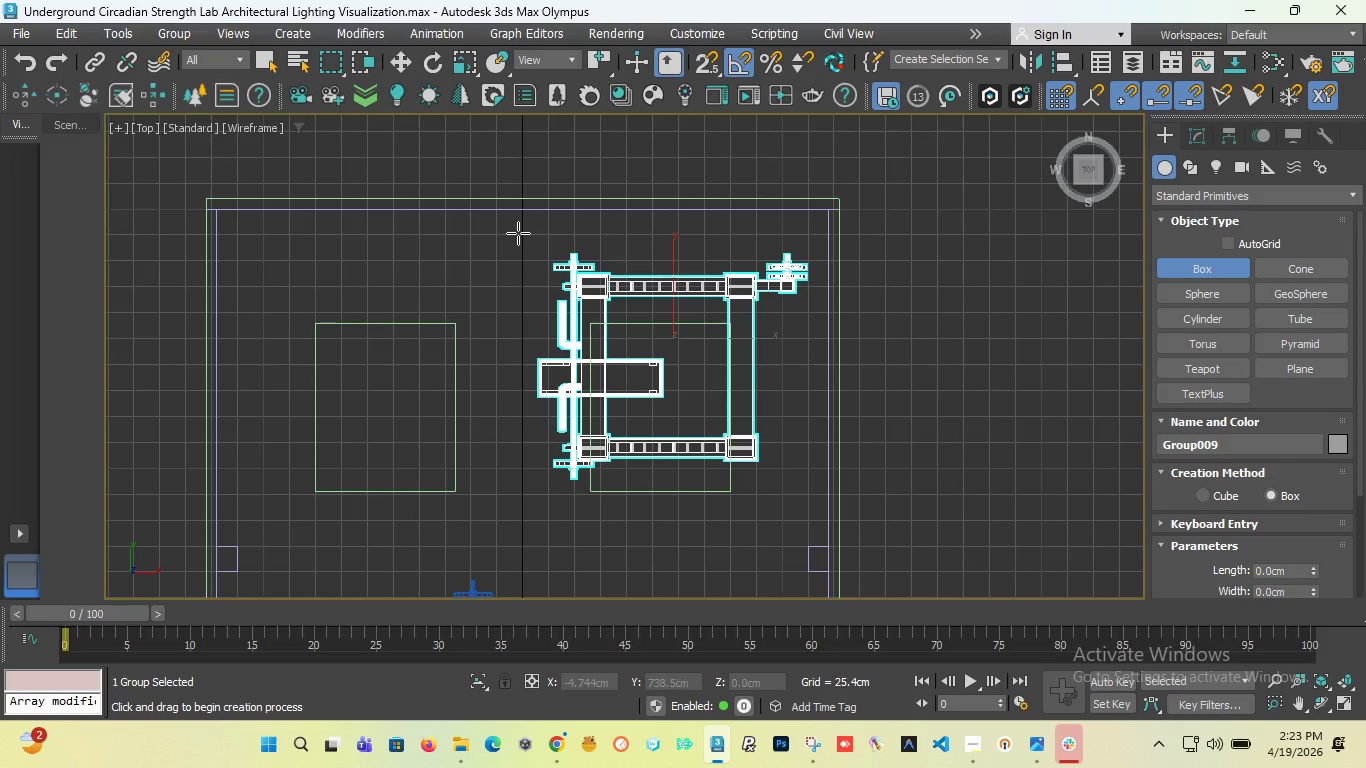 
left_click_drag(start_coordinate=[518, 233], to_coordinate=[816, 509])
 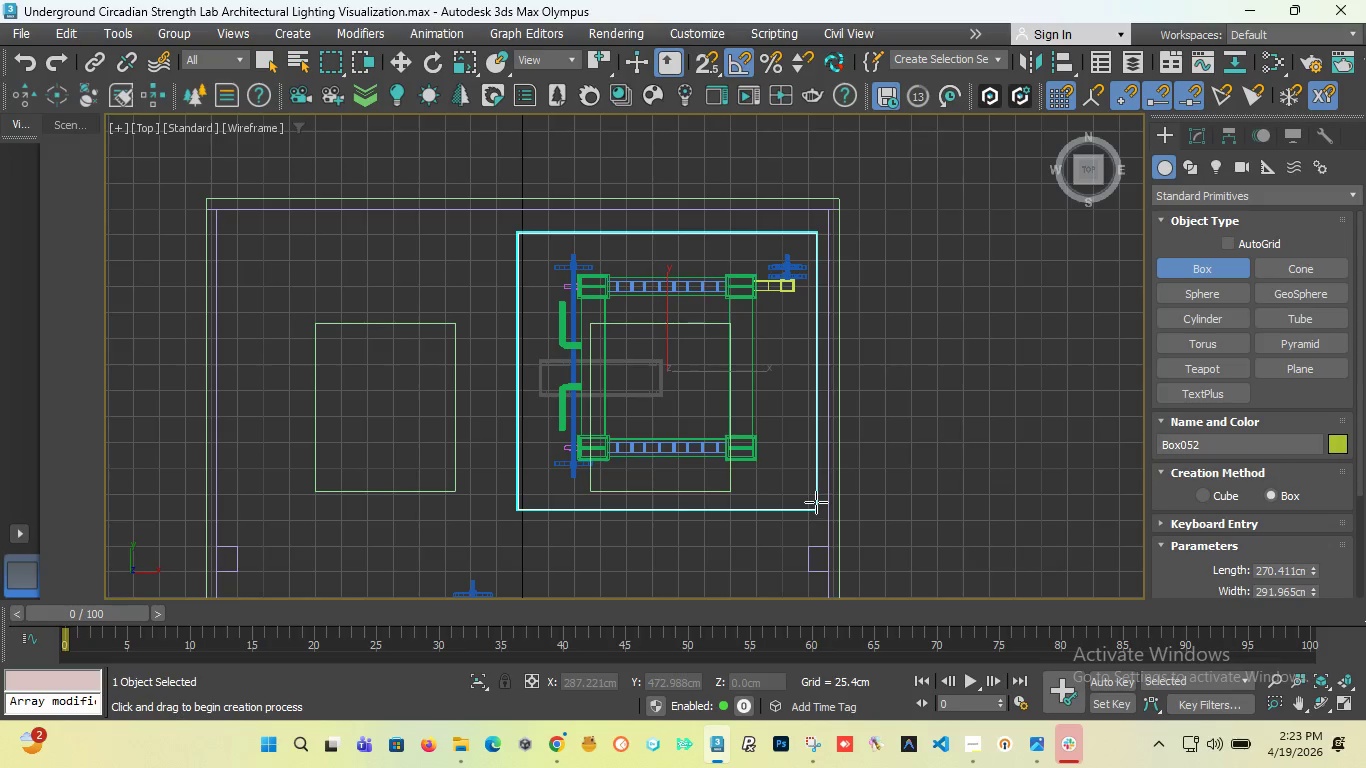 
left_click([816, 502])
 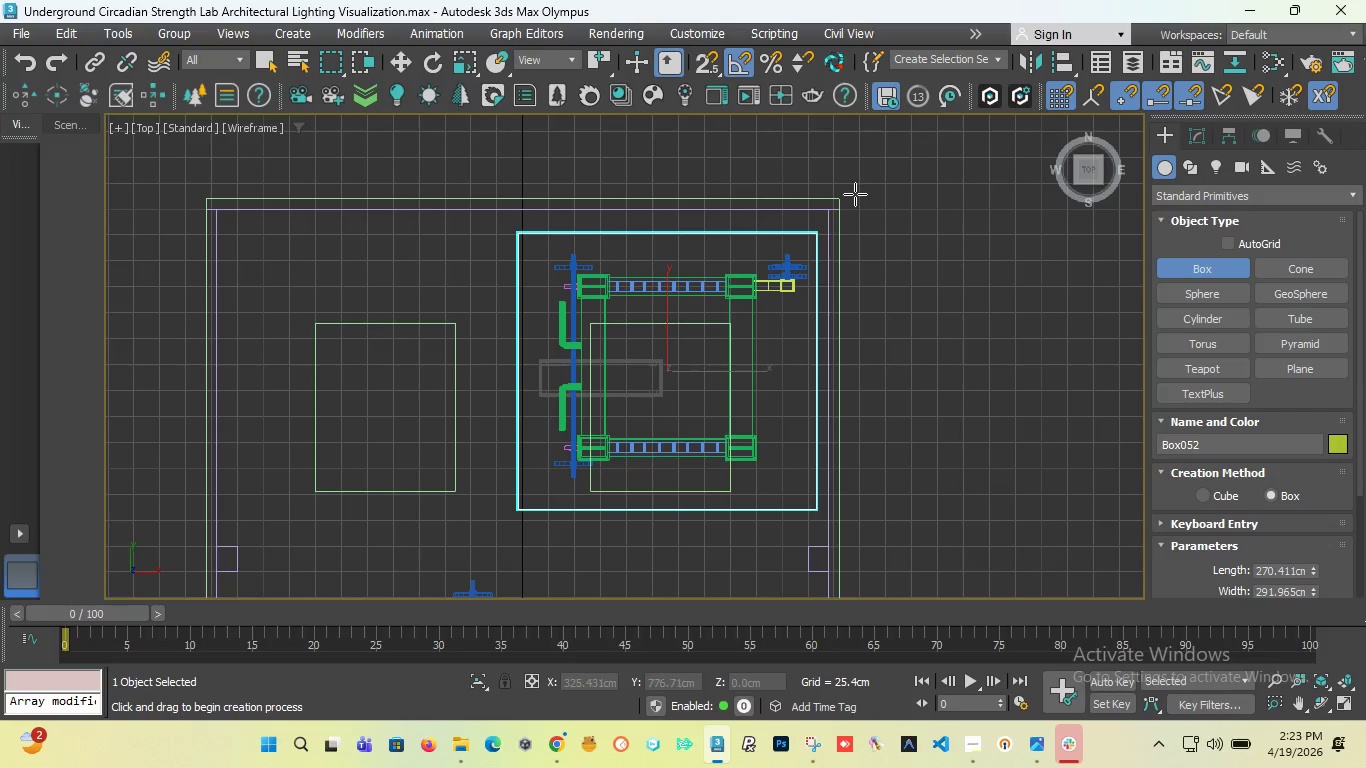 
key(F)
 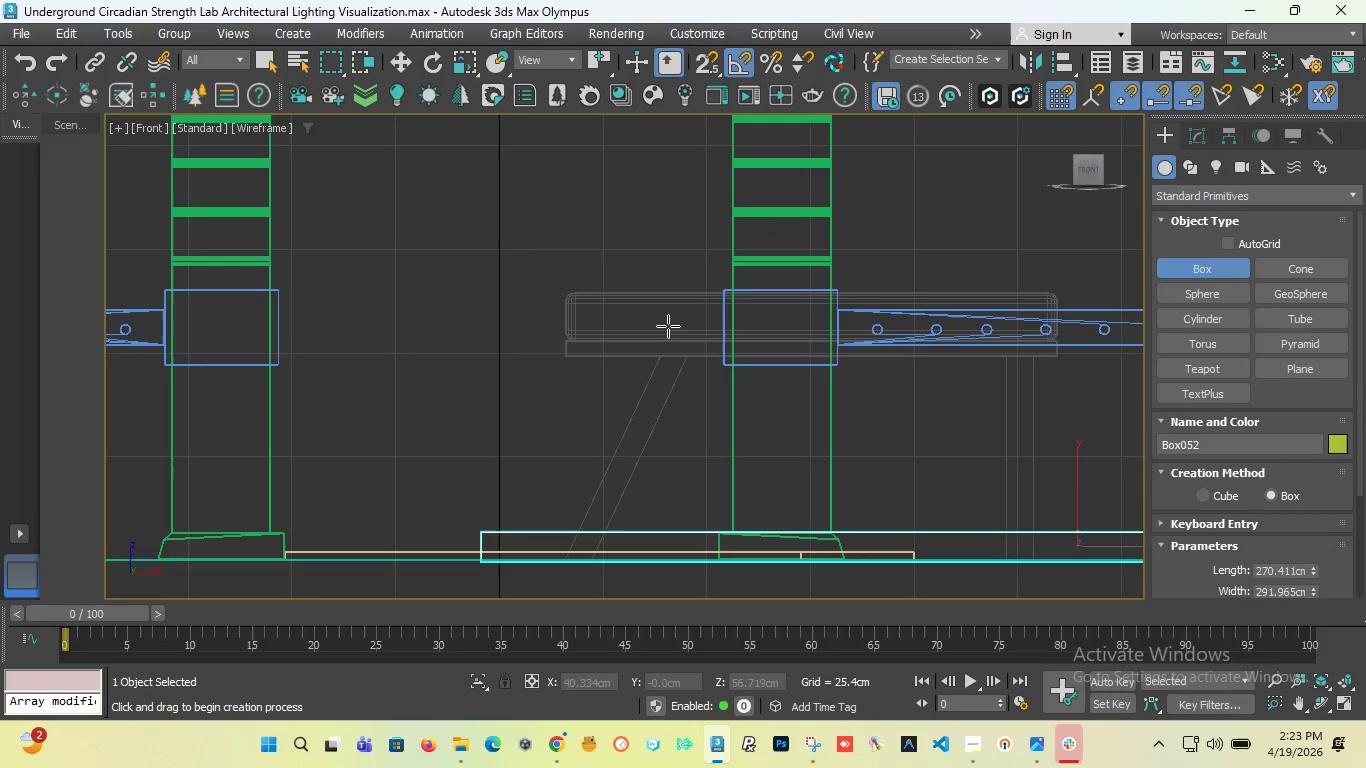 
scroll: coordinate [629, 346], scroll_direction: down, amount: 3.0
 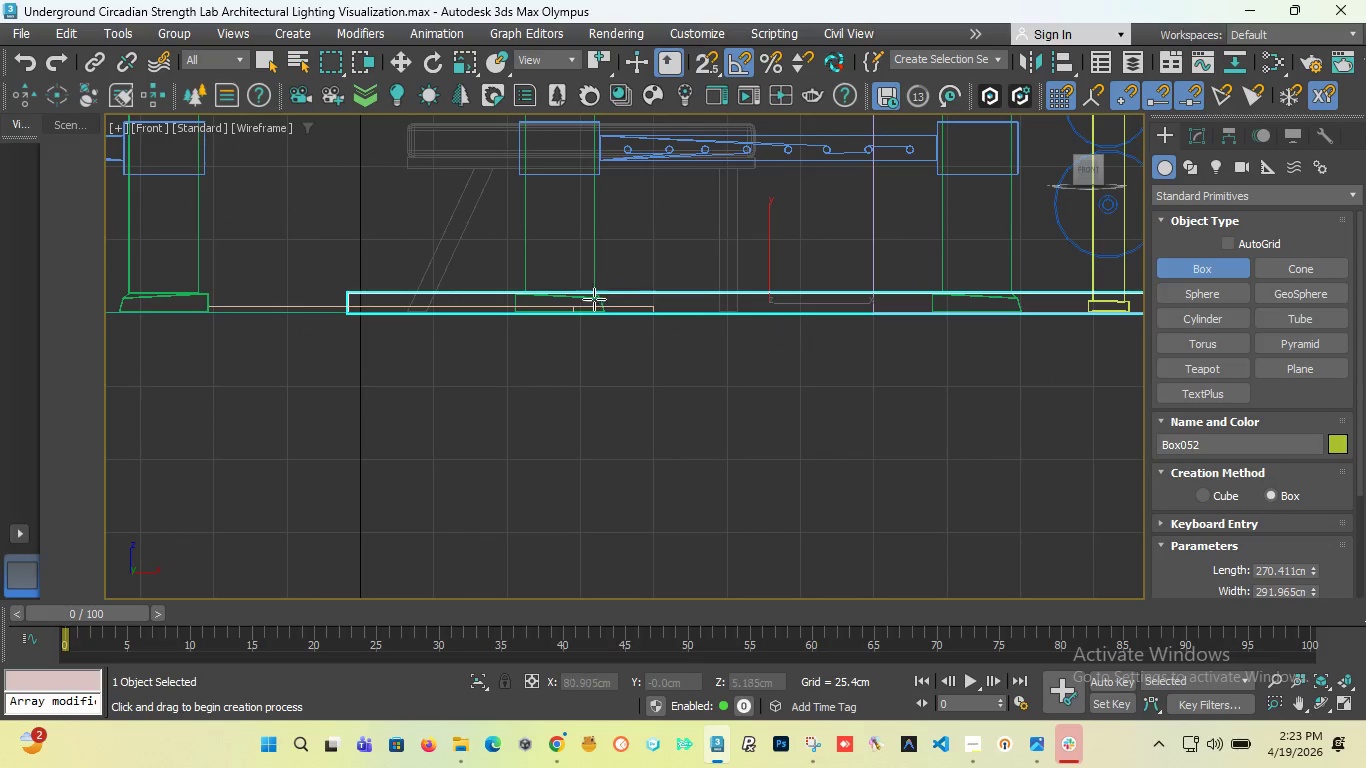 
scroll: coordinate [569, 309], scroll_direction: up, amount: 1.0
 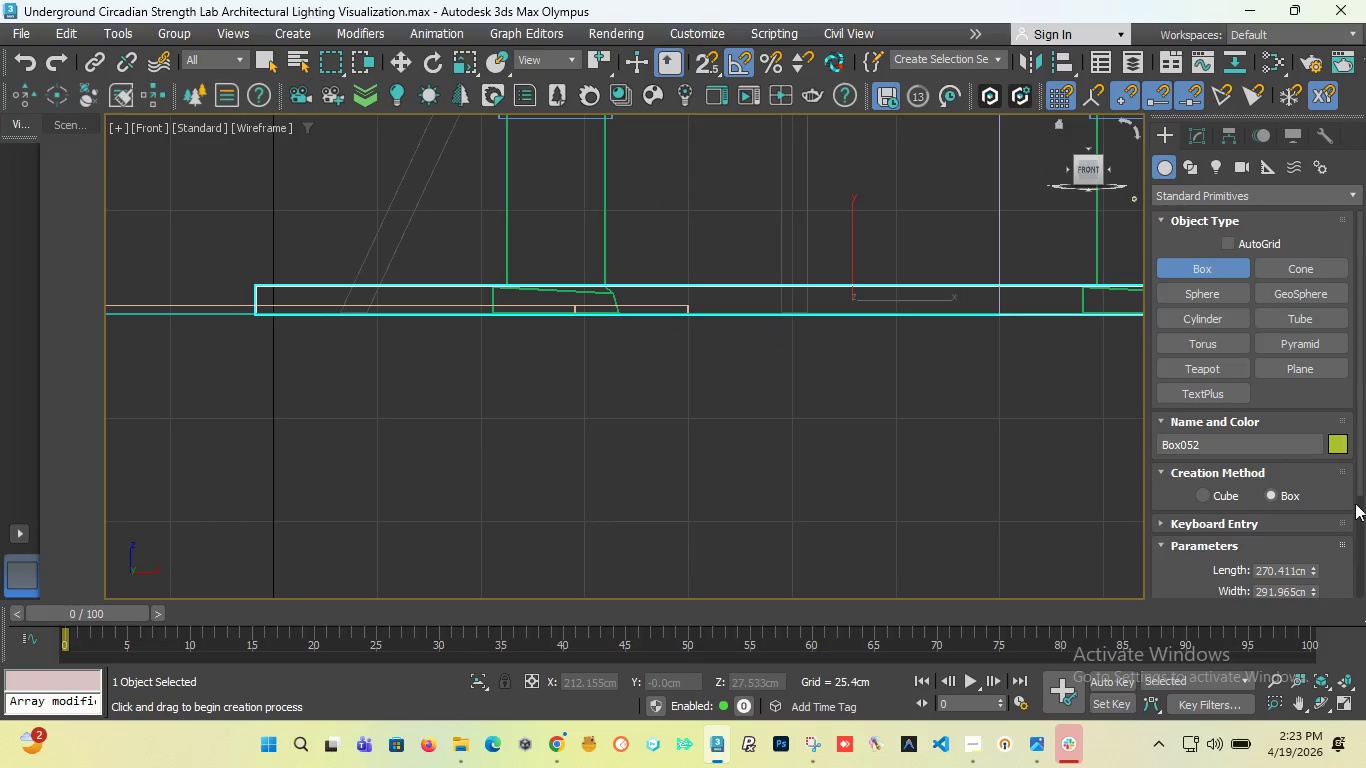 
left_click_drag(start_coordinate=[1362, 469], to_coordinate=[1351, 530])
 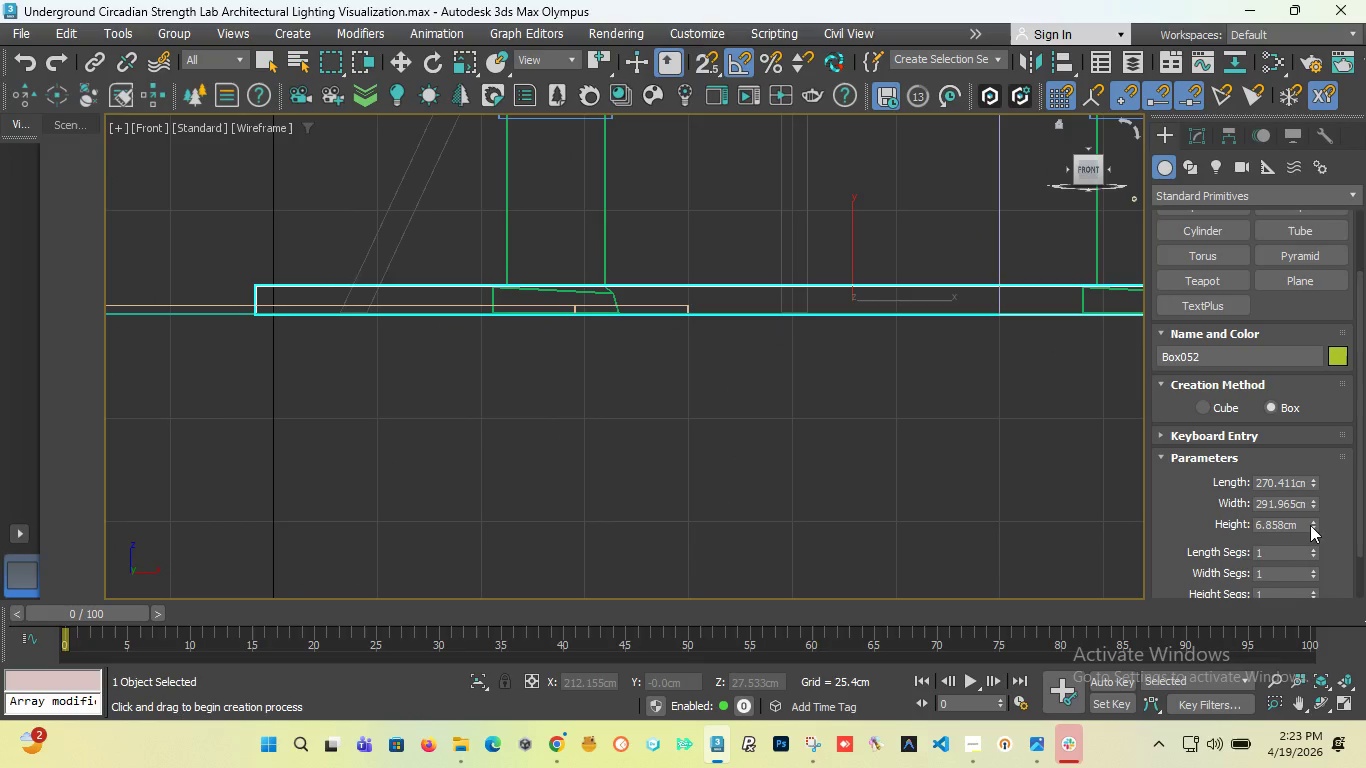 
left_click_drag(start_coordinate=[1310, 525], to_coordinate=[1312, 569])
 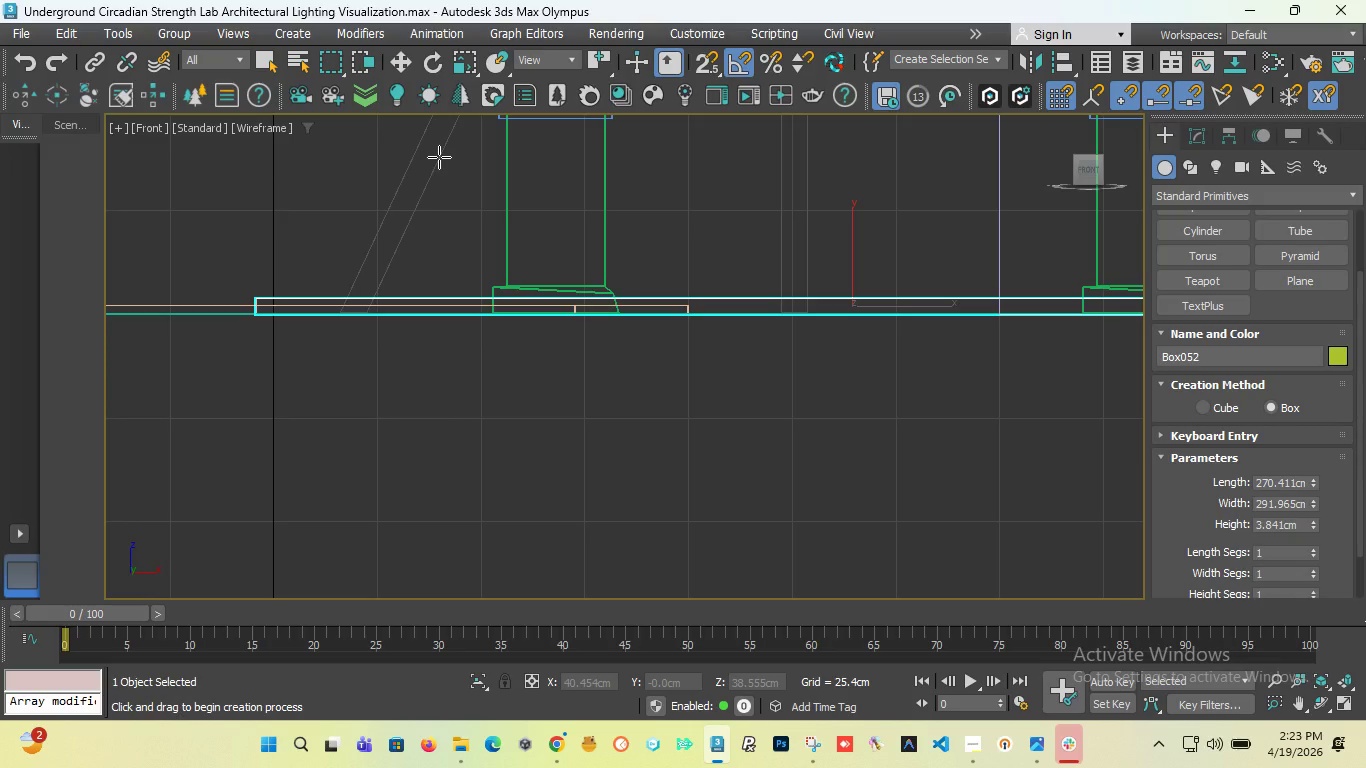 
wait(6.24)
 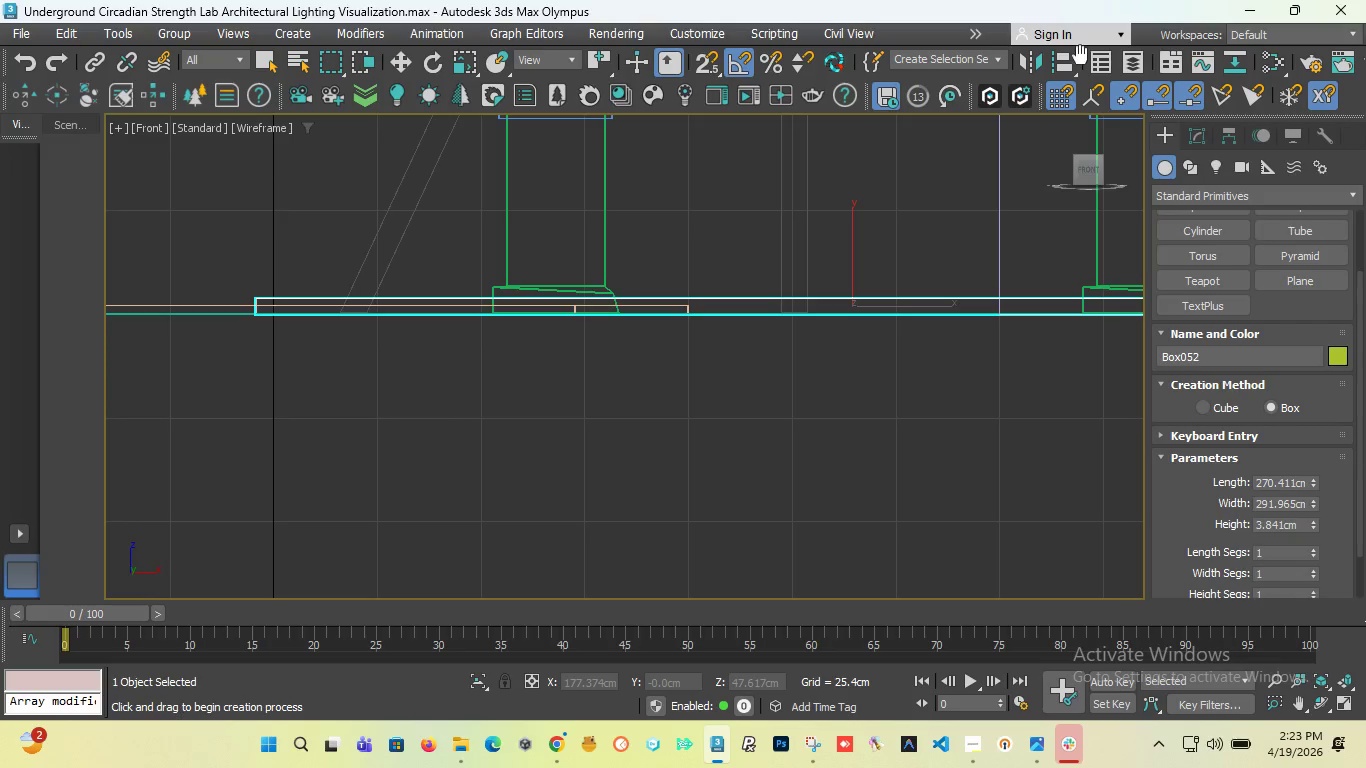 
left_click([1196, 124])
 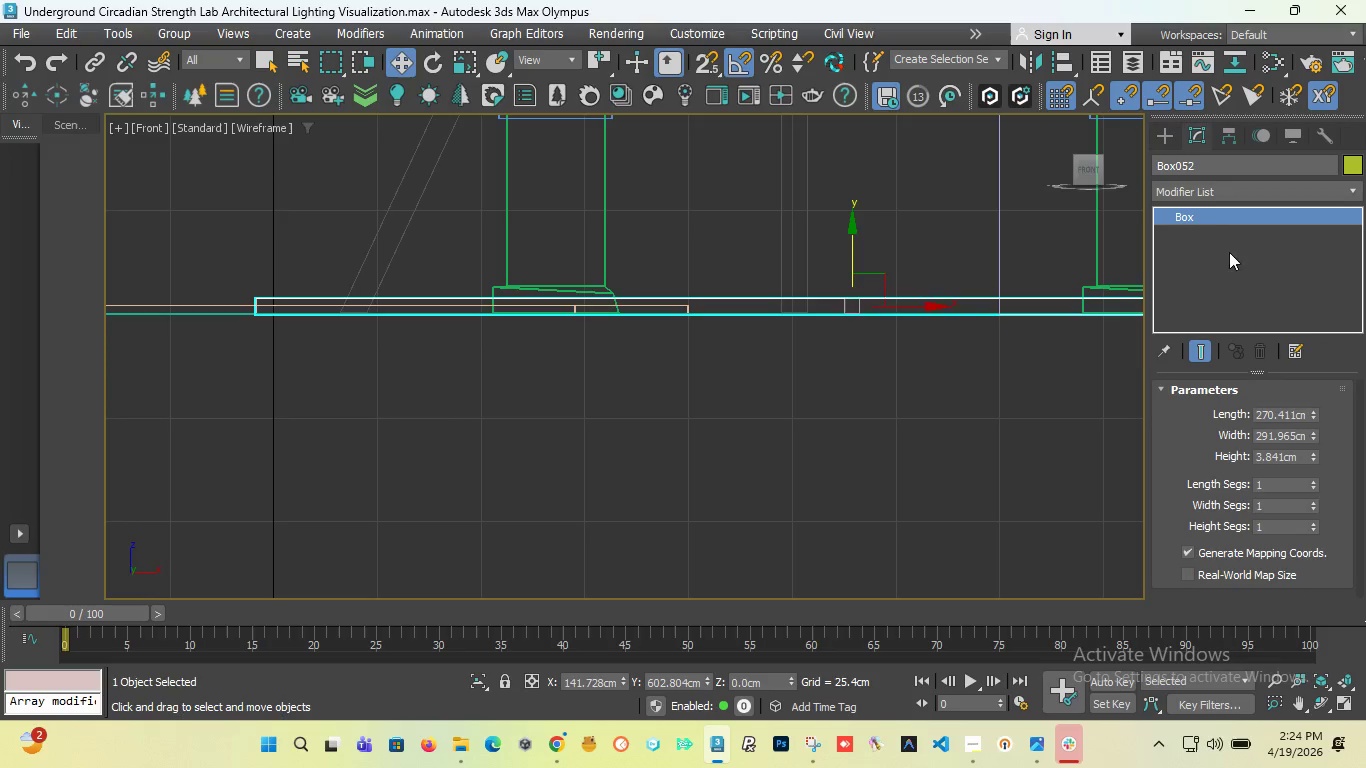 
right_click([1204, 216])
 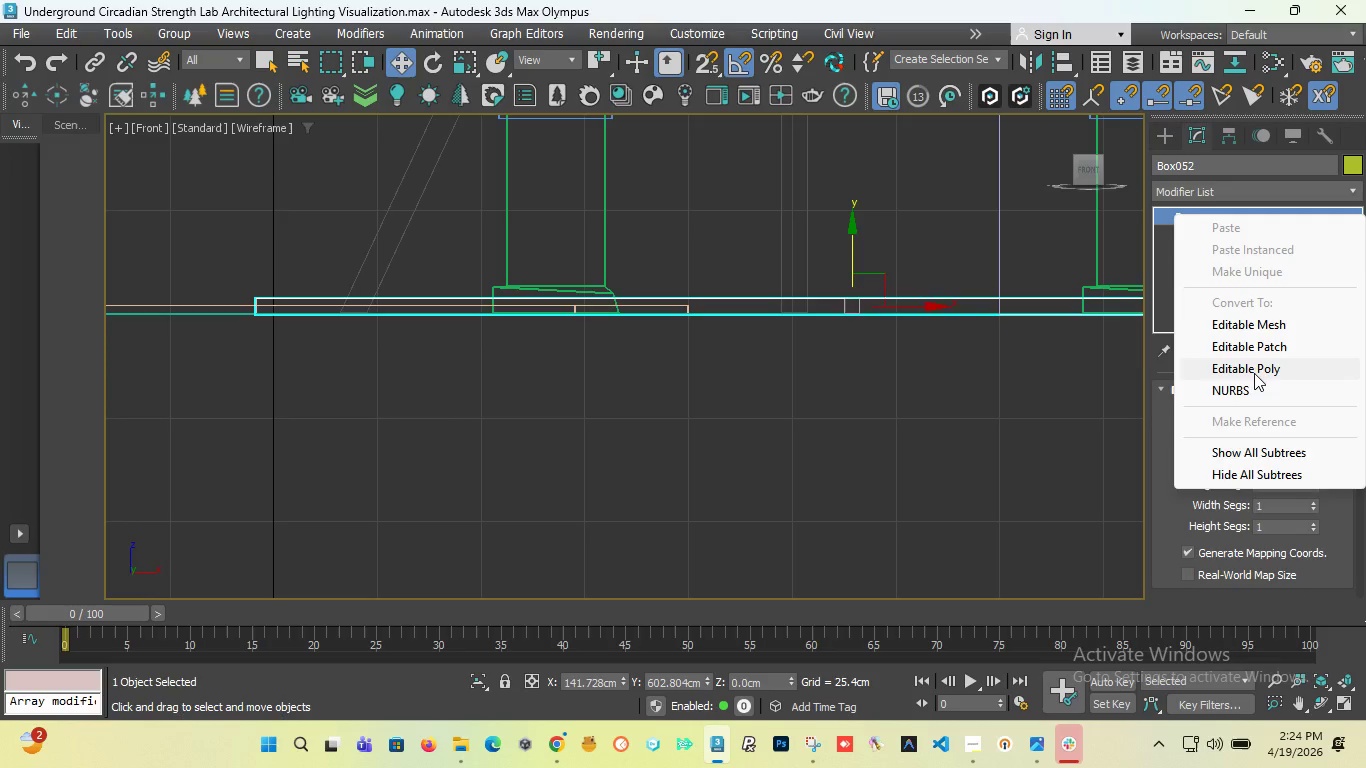 
left_click([1254, 373])
 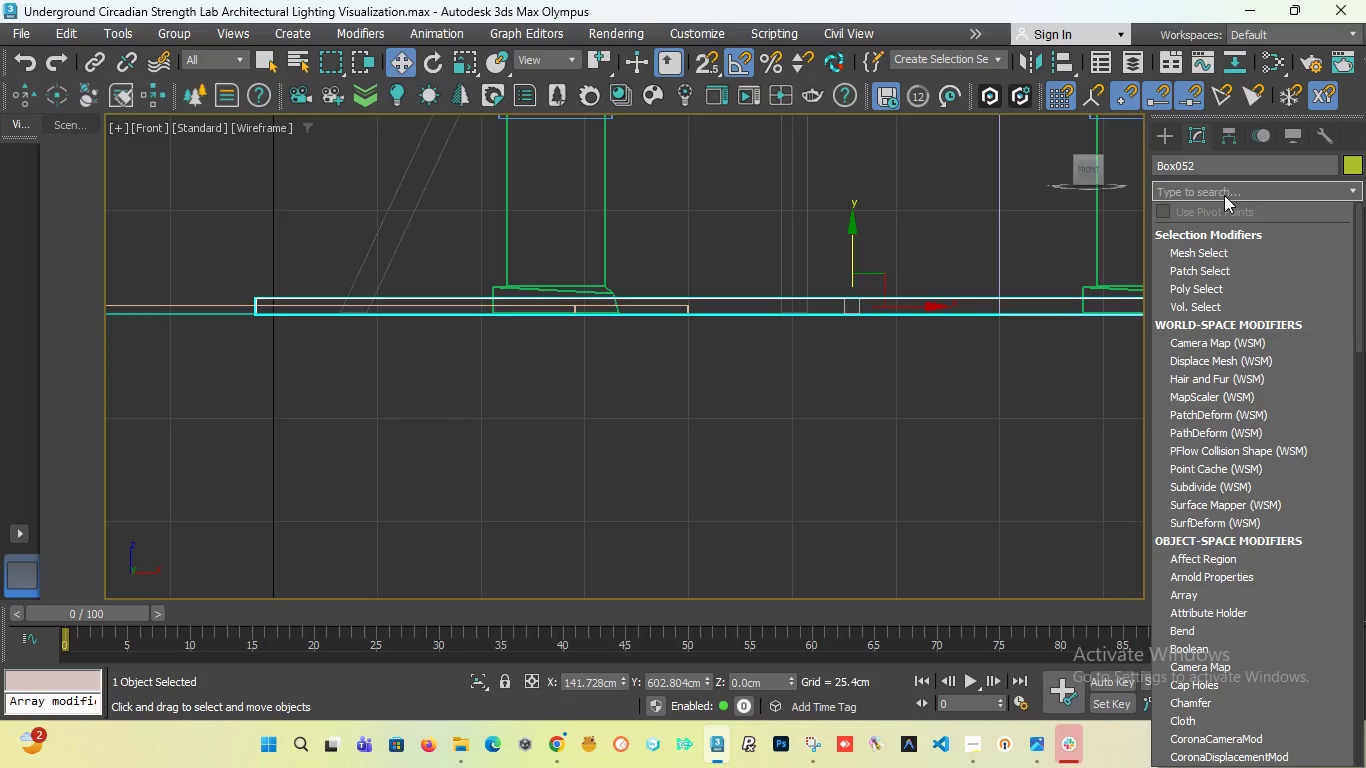 
type(ch)
 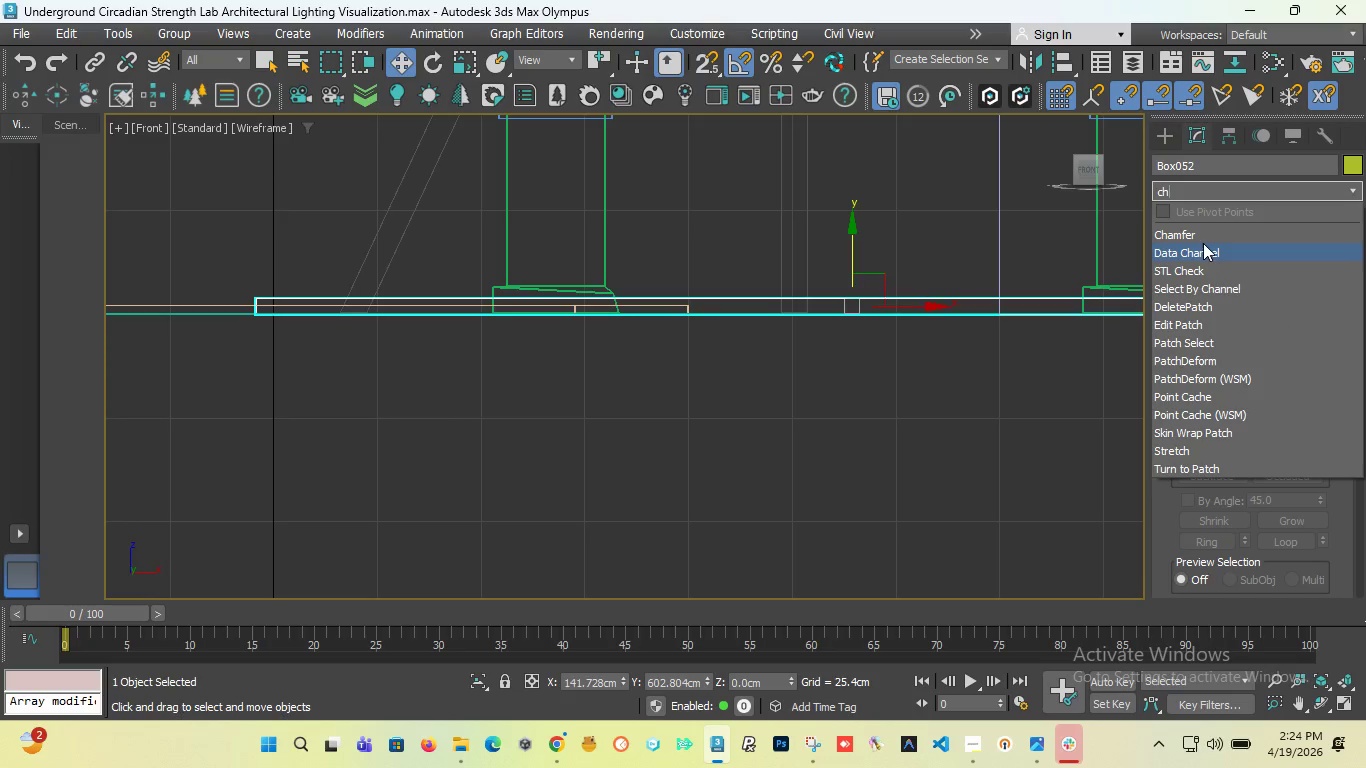 
left_click([1200, 233])
 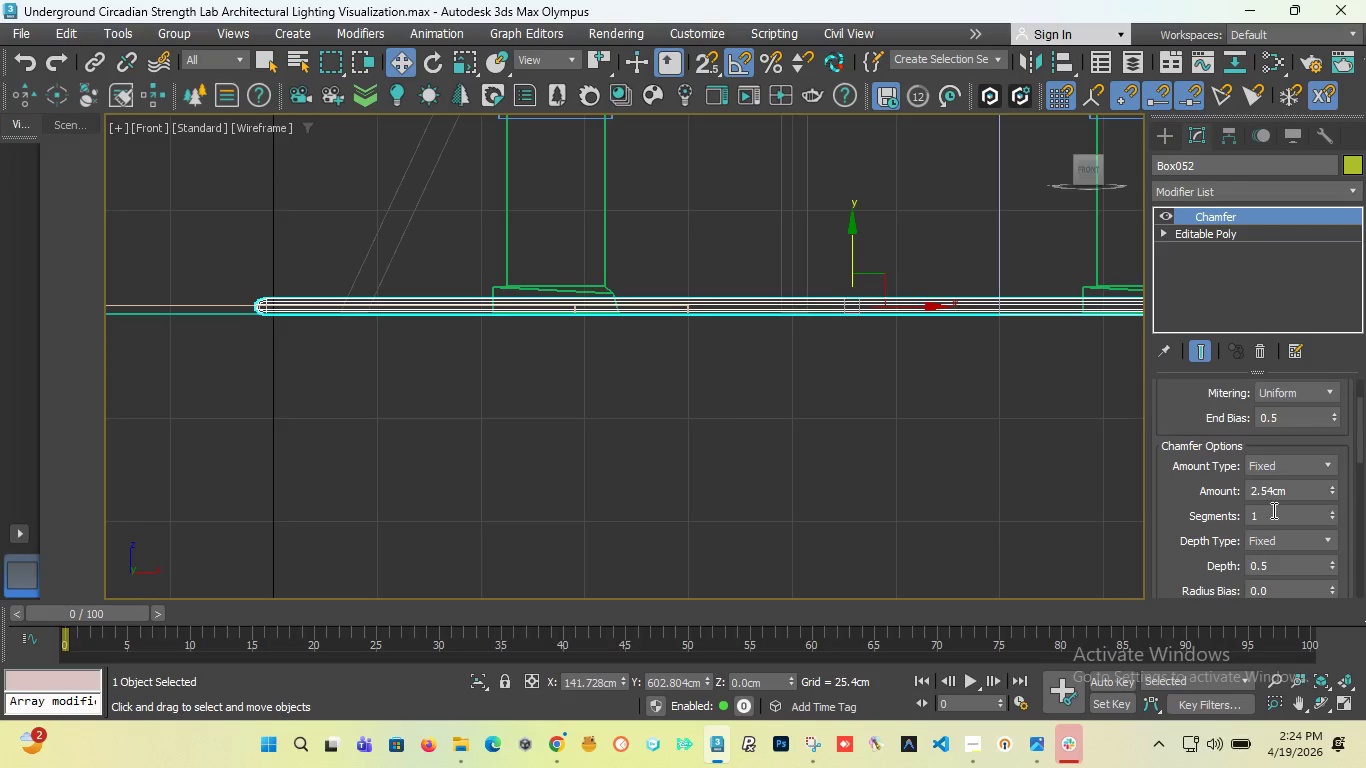 
left_click_drag(start_coordinate=[1287, 492], to_coordinate=[1136, 463])
 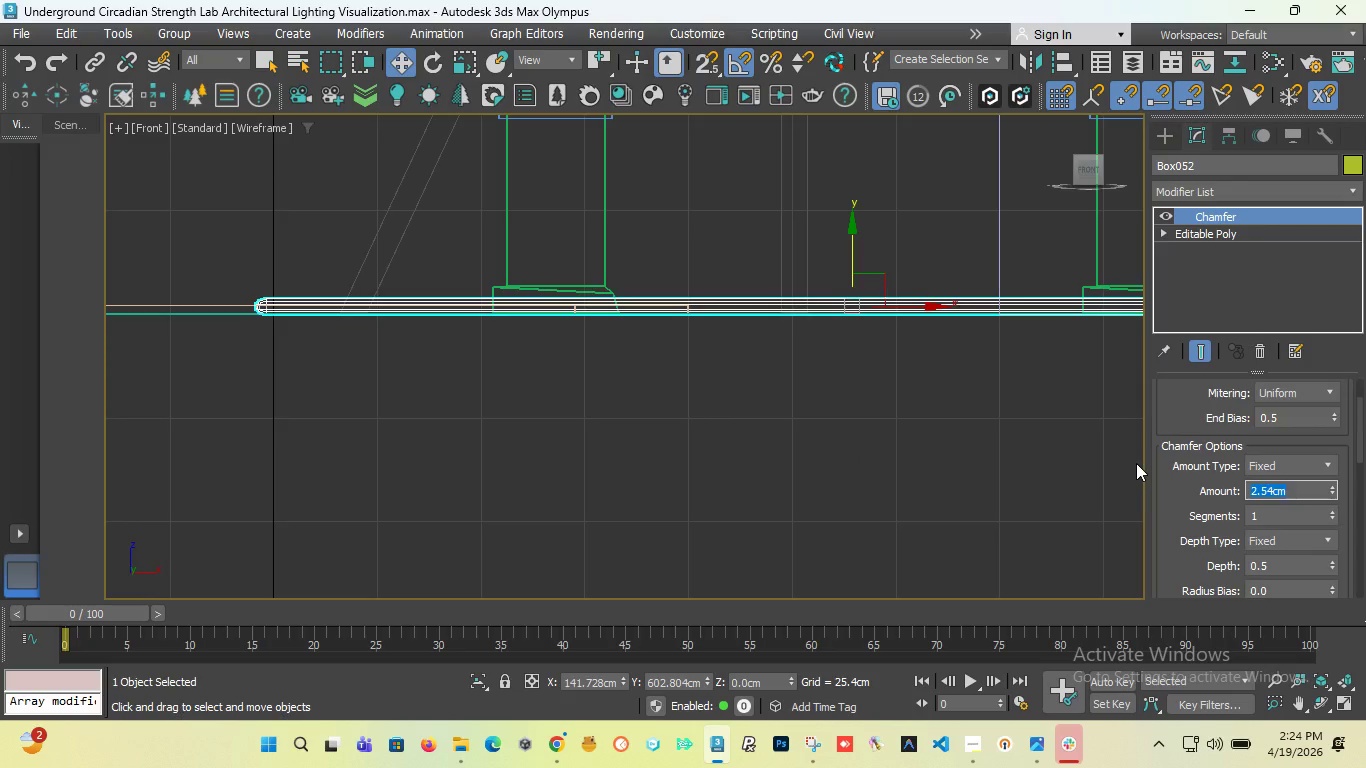 
key(1)
 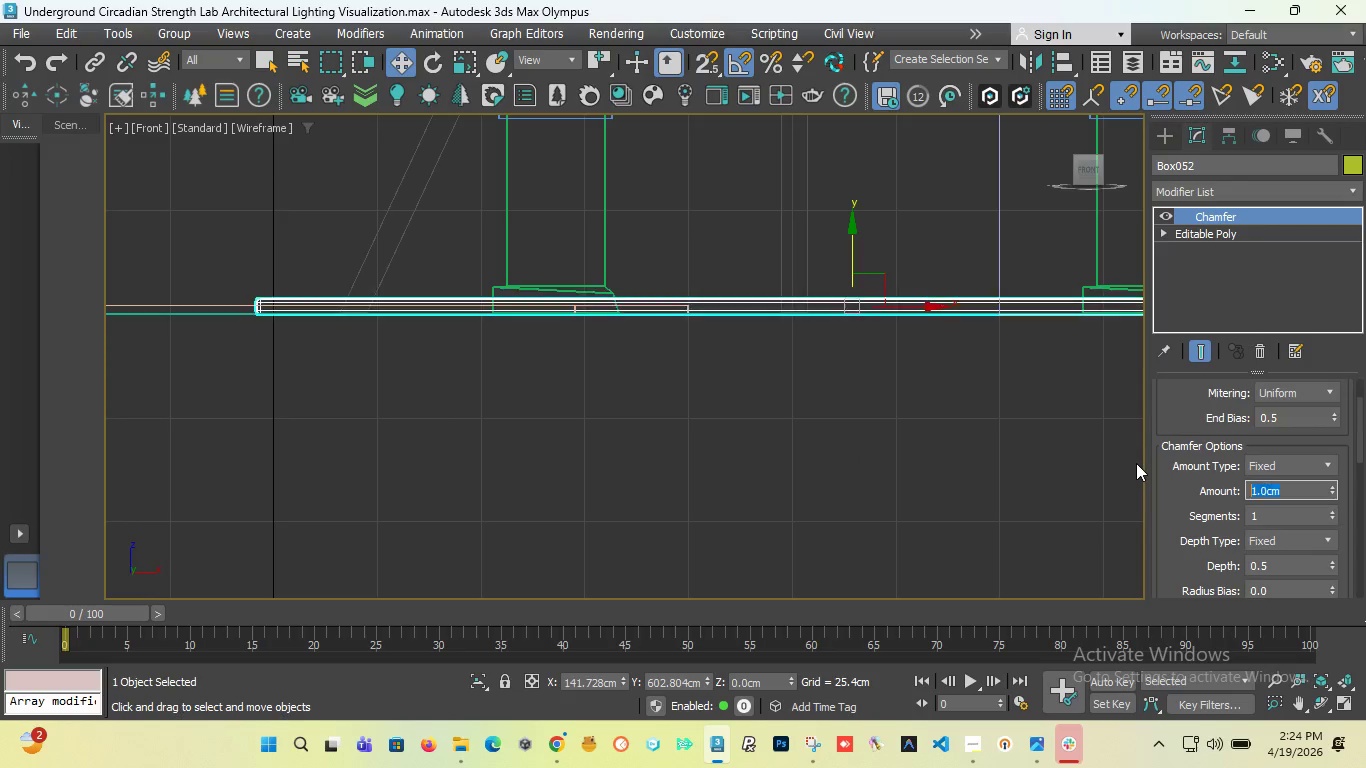 
key(Enter)
 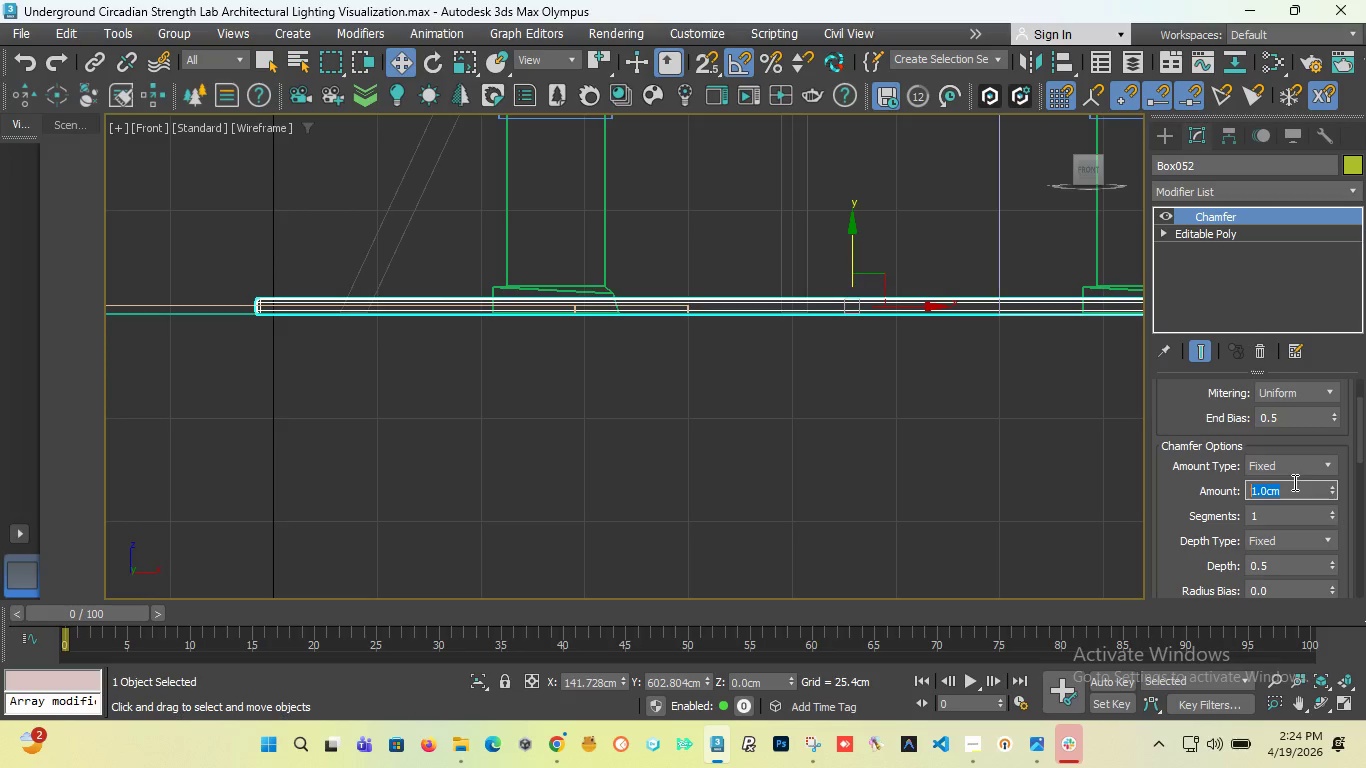 
key(Period)
 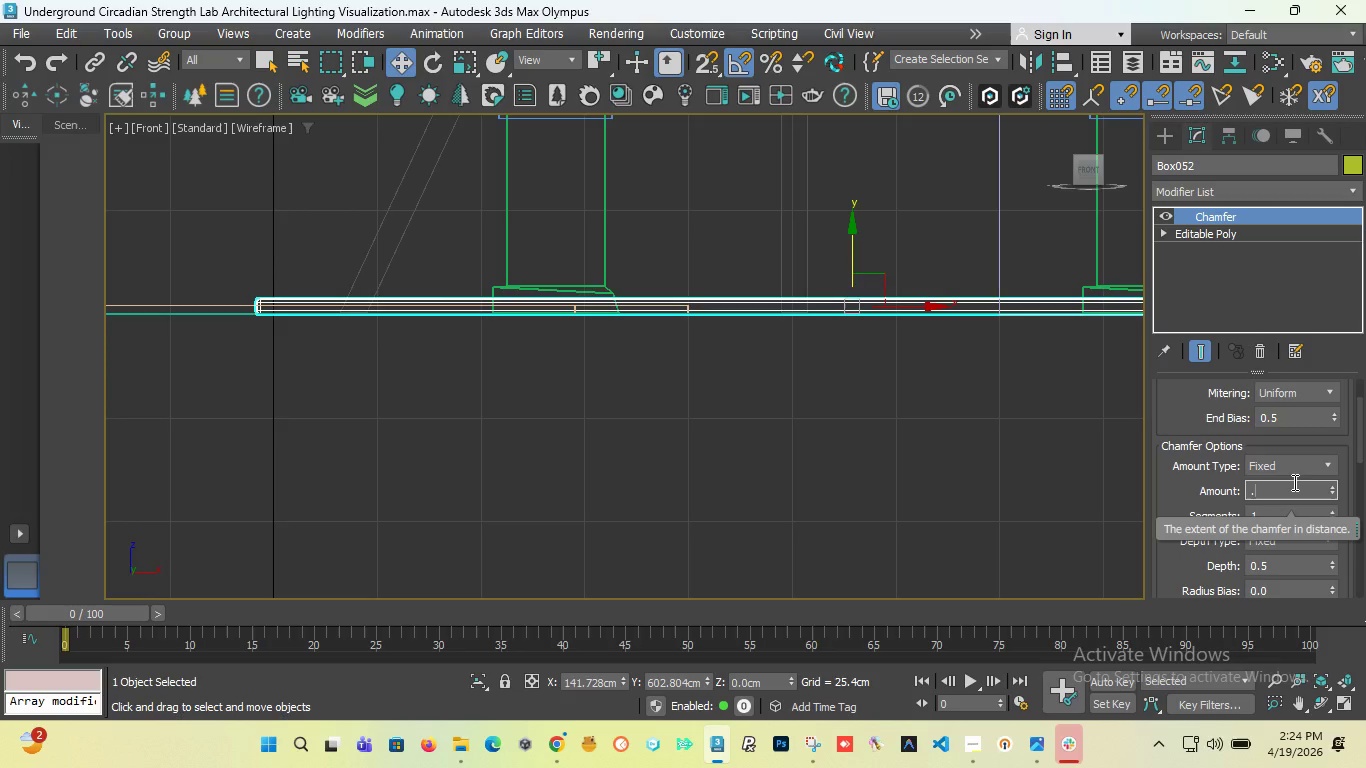 
key(5)
 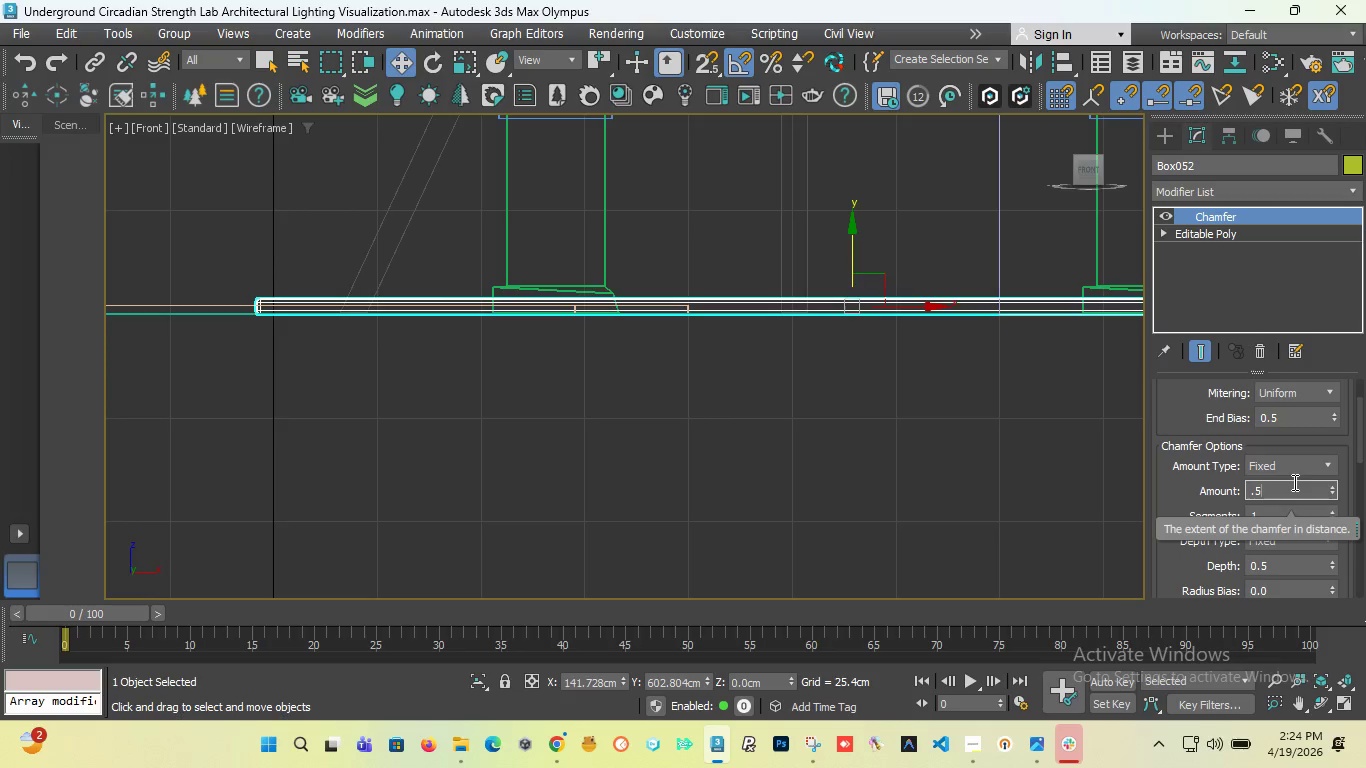 
key(Enter)
 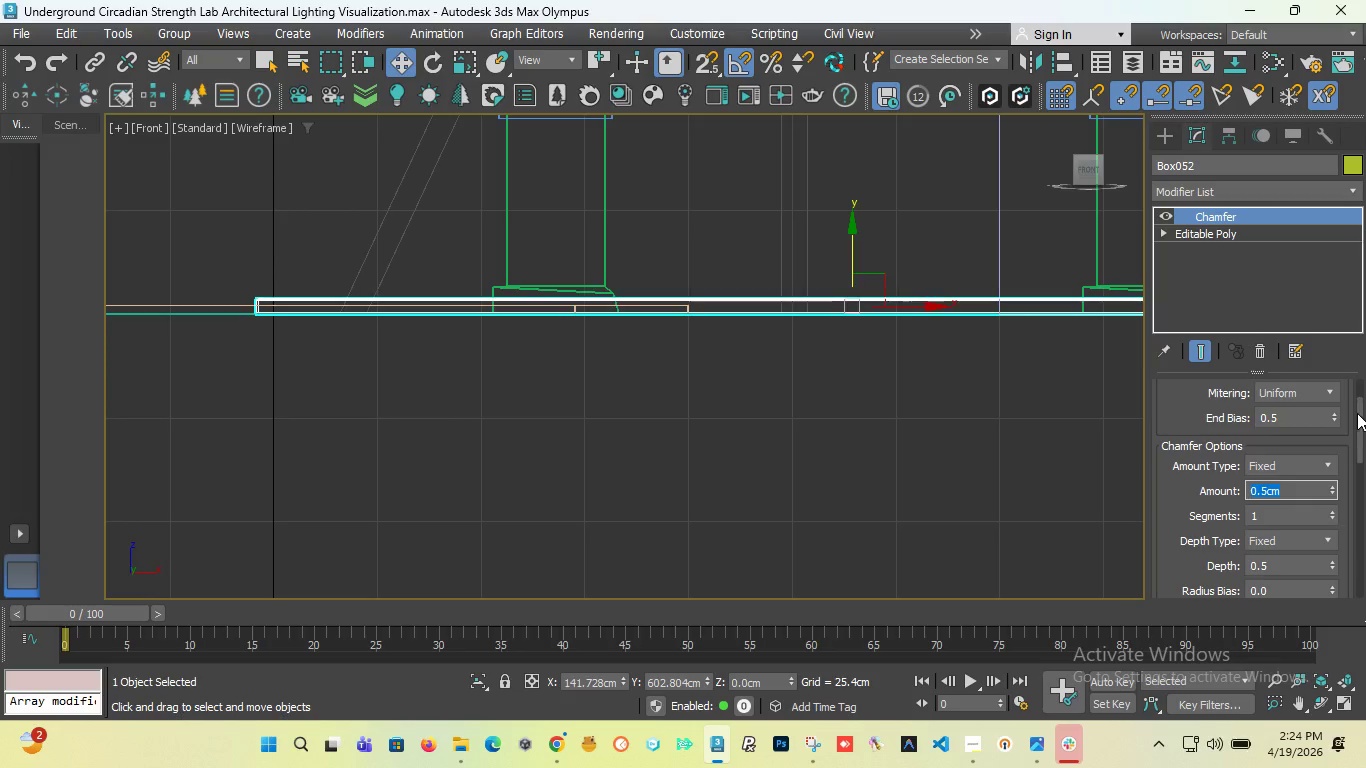 
left_click_drag(start_coordinate=[1357, 416], to_coordinate=[1349, 544])
 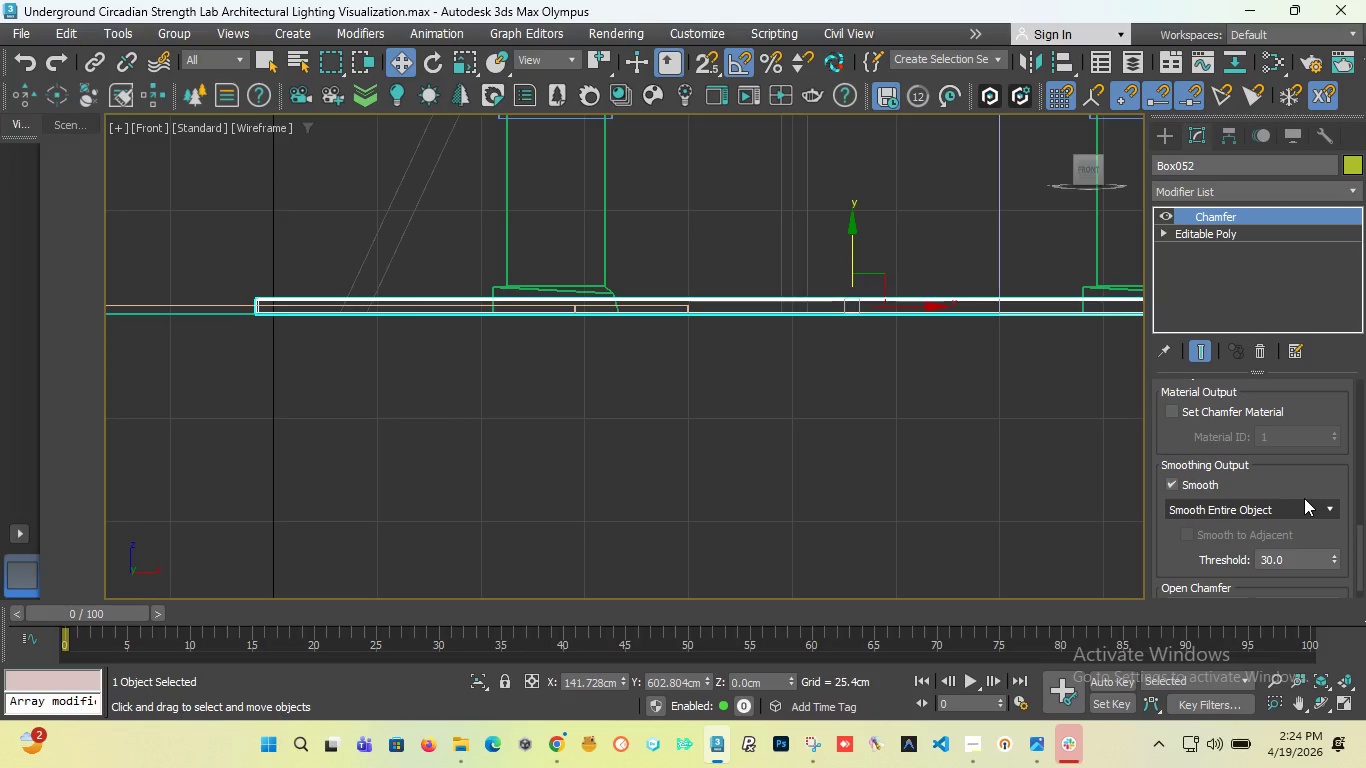 
left_click([1304, 498])
 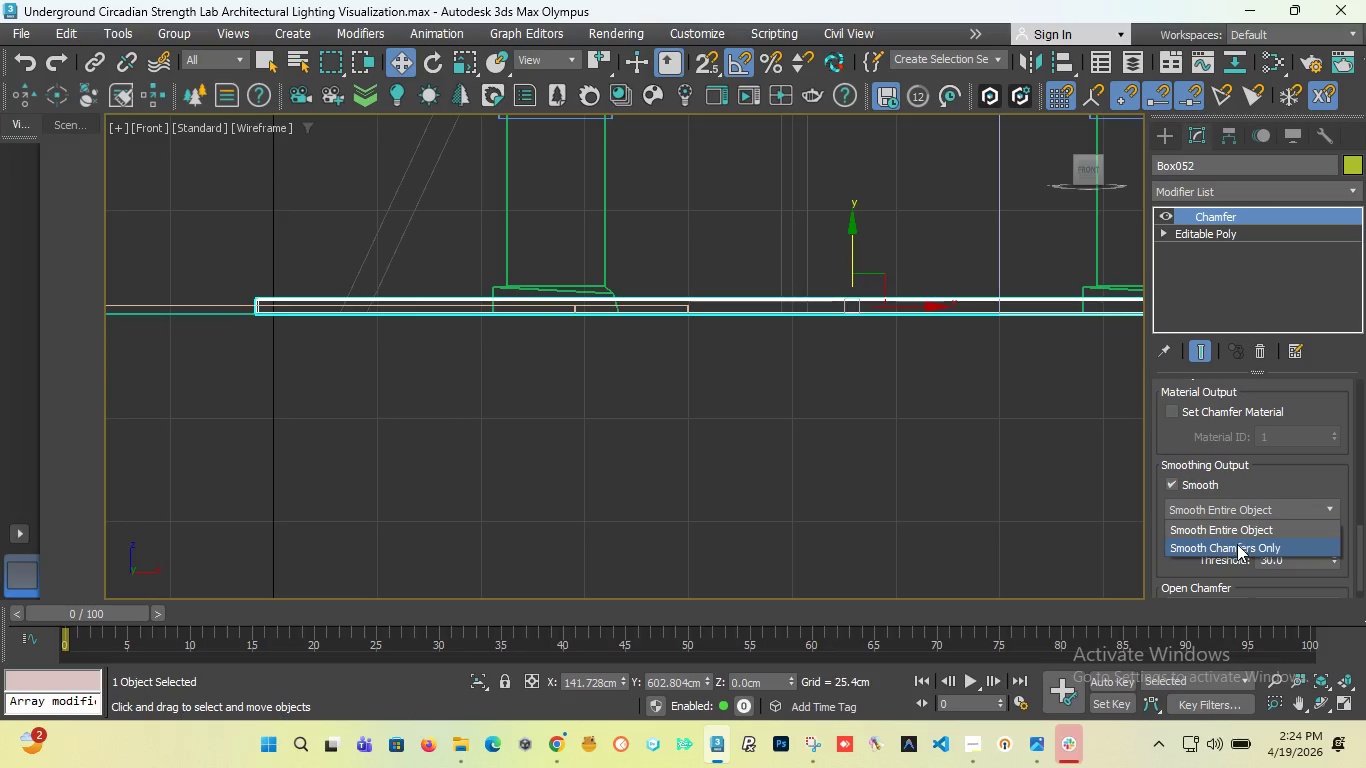 
left_click([1237, 544])
 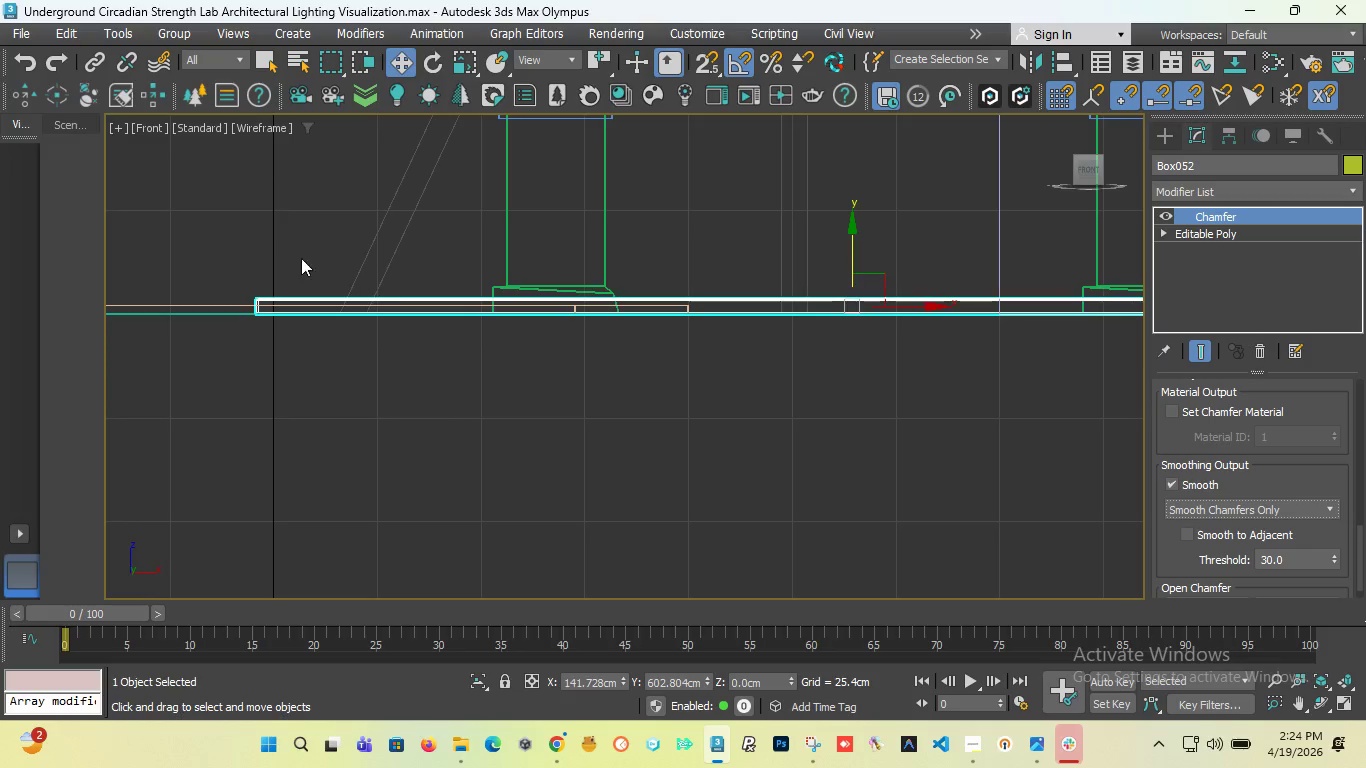 
scroll: coordinate [429, 349], scroll_direction: down, amount: 3.0
 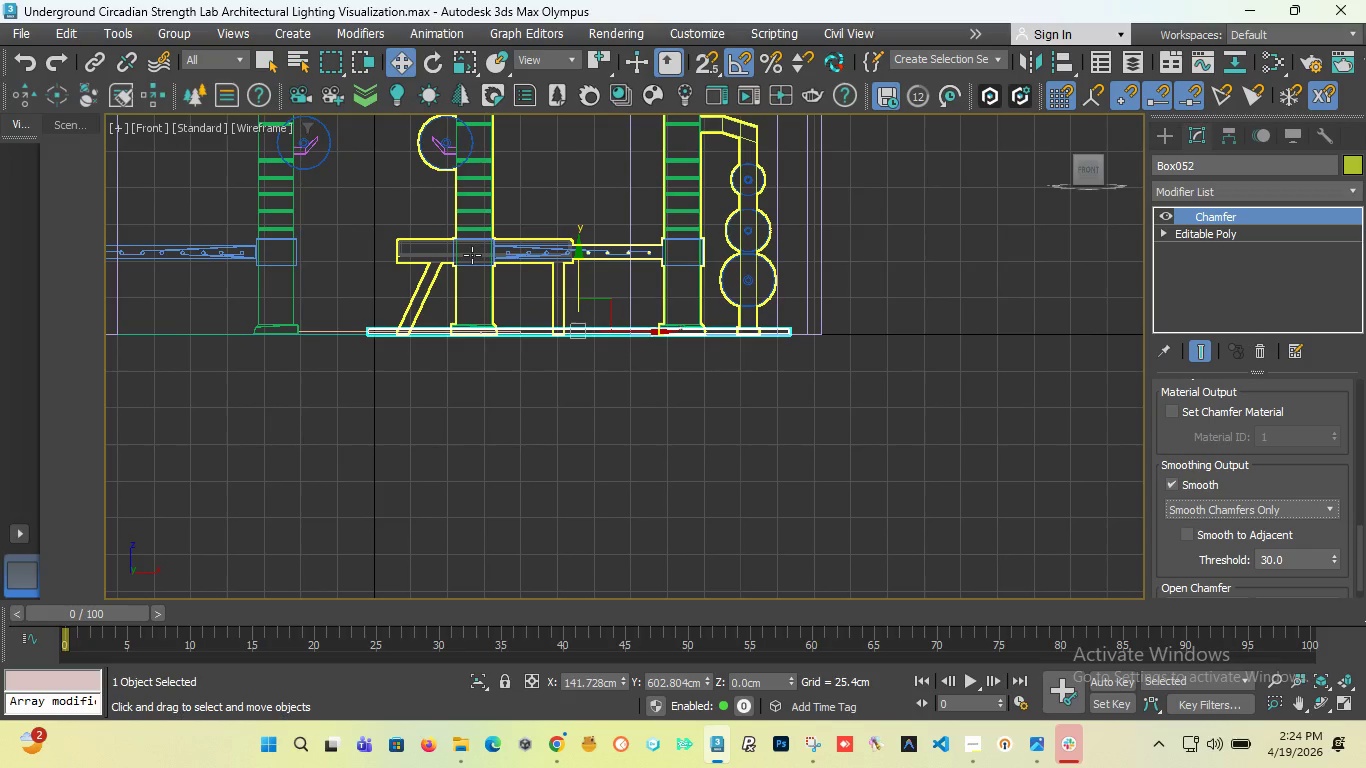 
left_click([472, 255])
 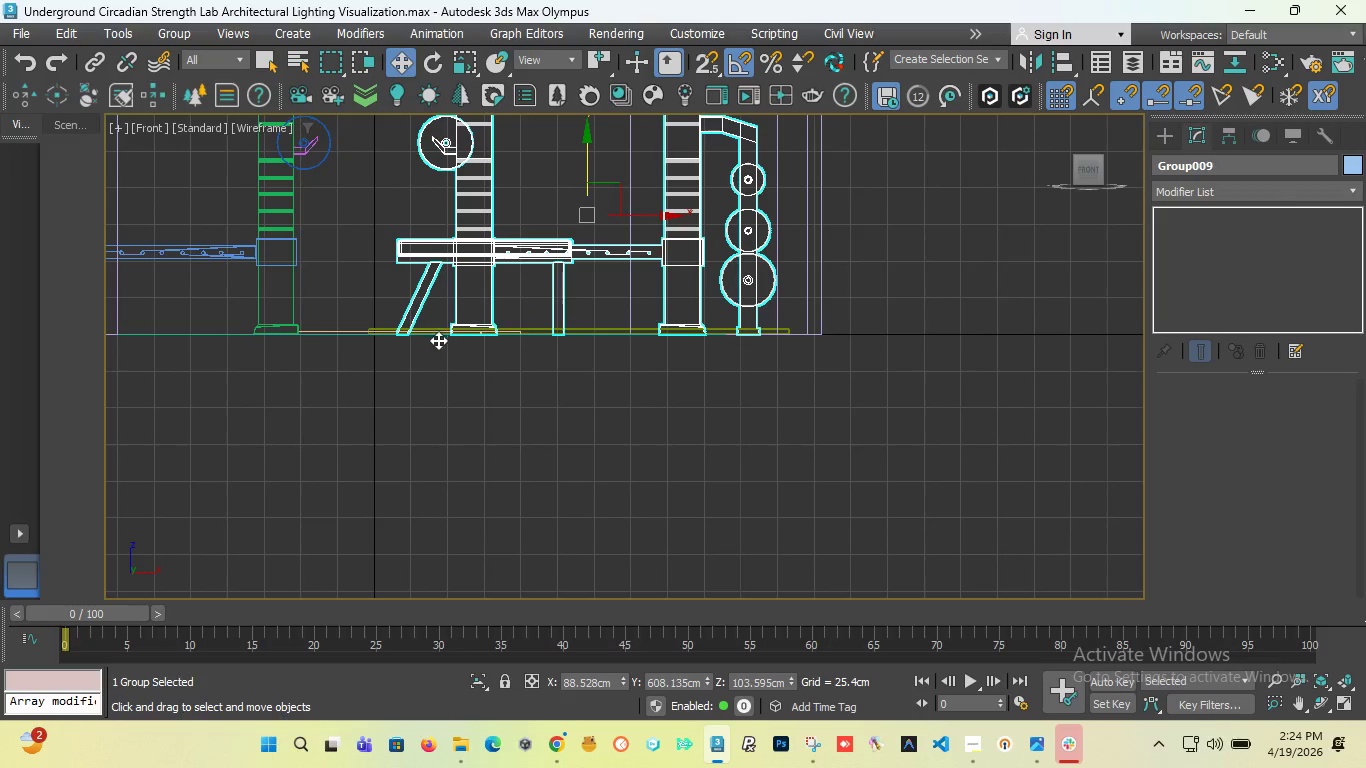 
scroll: coordinate [356, 314], scroll_direction: up, amount: 5.0
 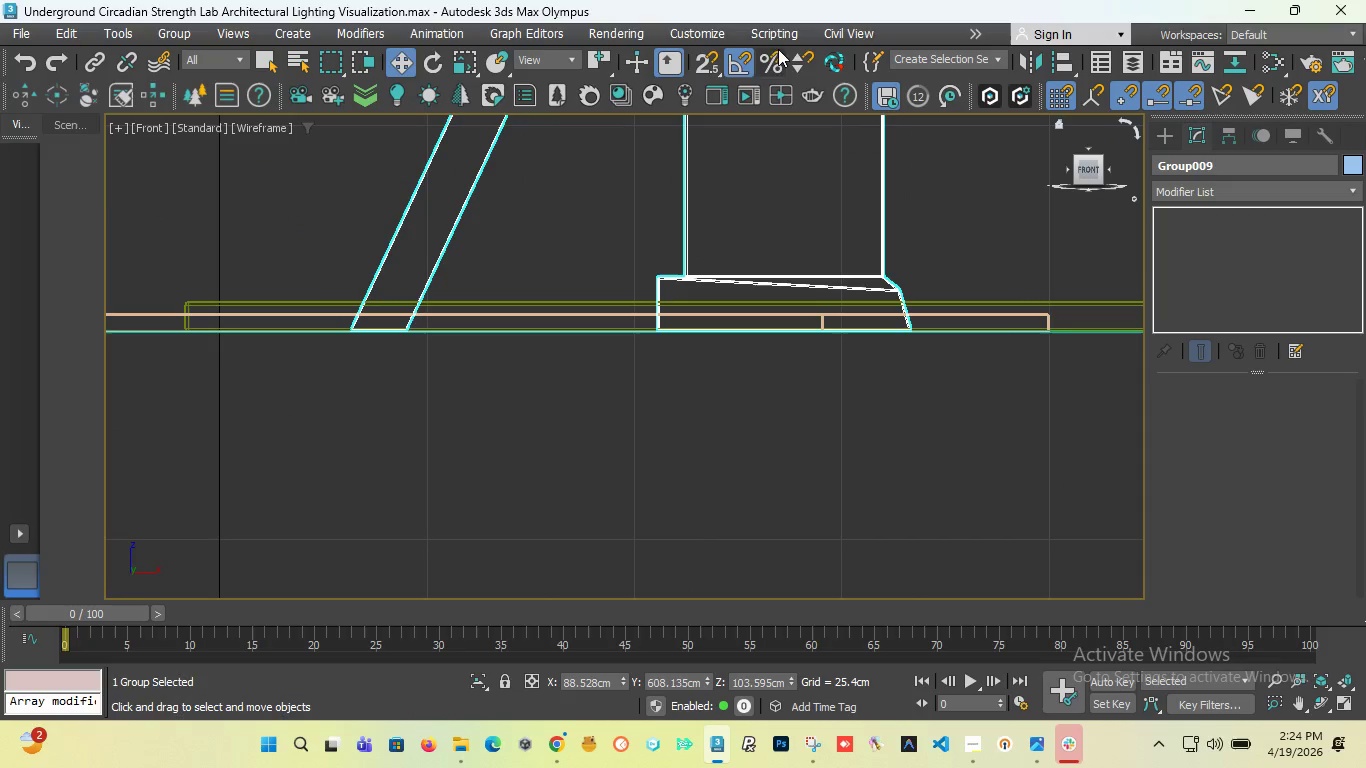 
left_click([695, 62])
 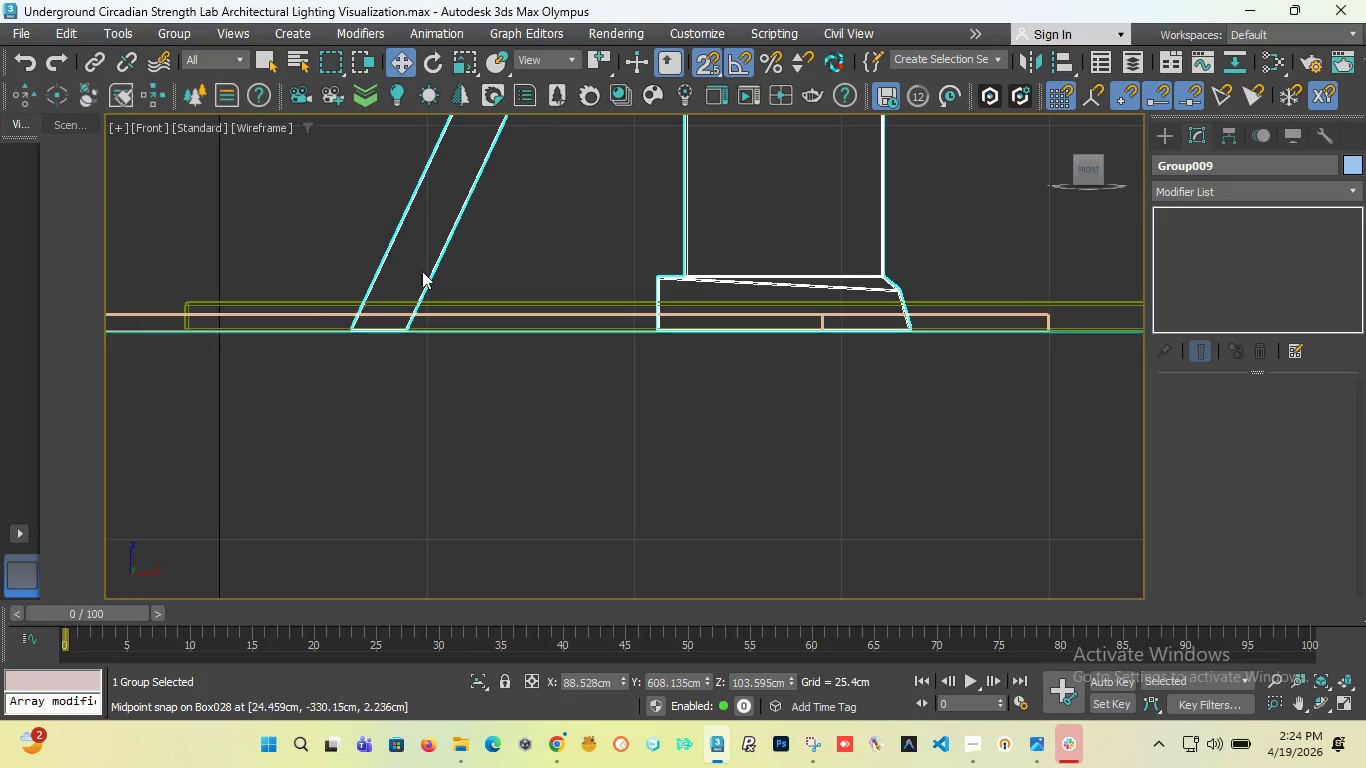 
scroll: coordinate [493, 305], scroll_direction: down, amount: 3.0
 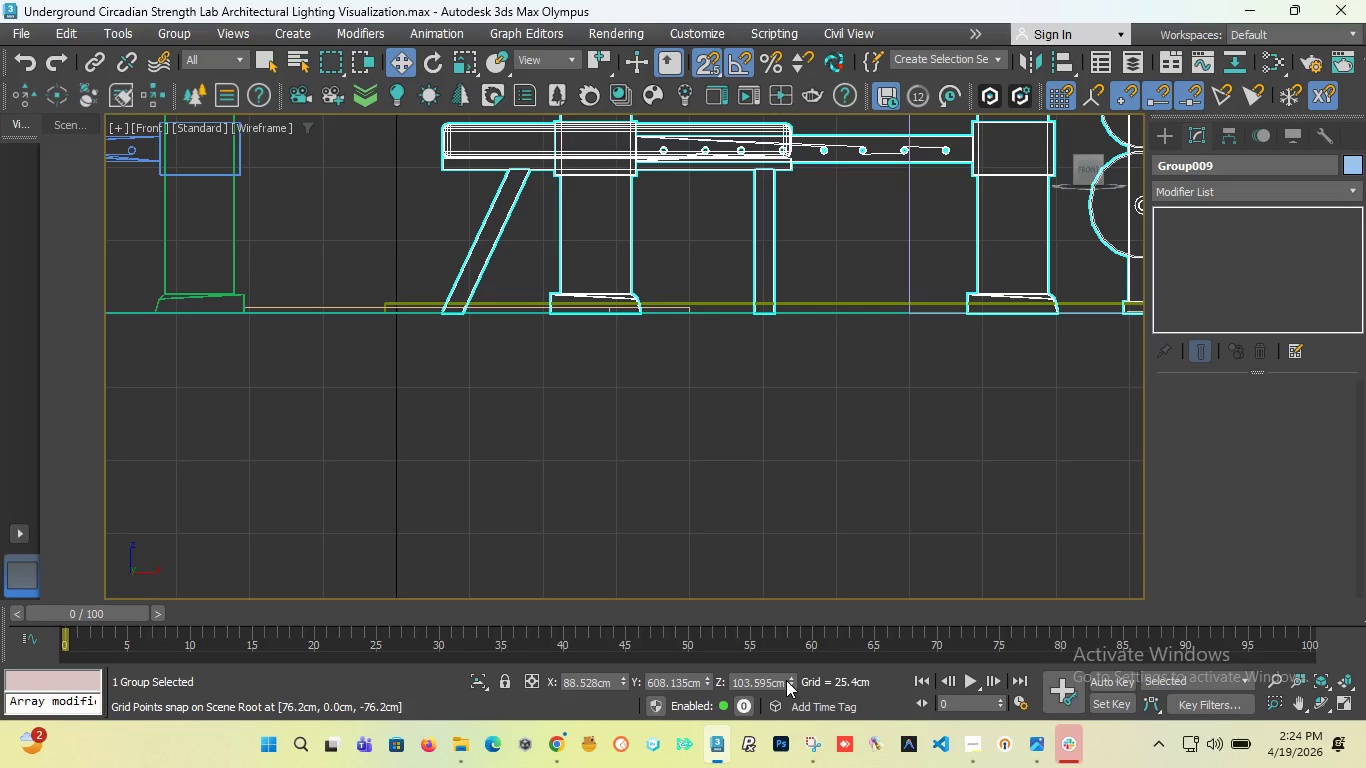 
left_click_drag(start_coordinate=[791, 683], to_coordinate=[791, 658])
 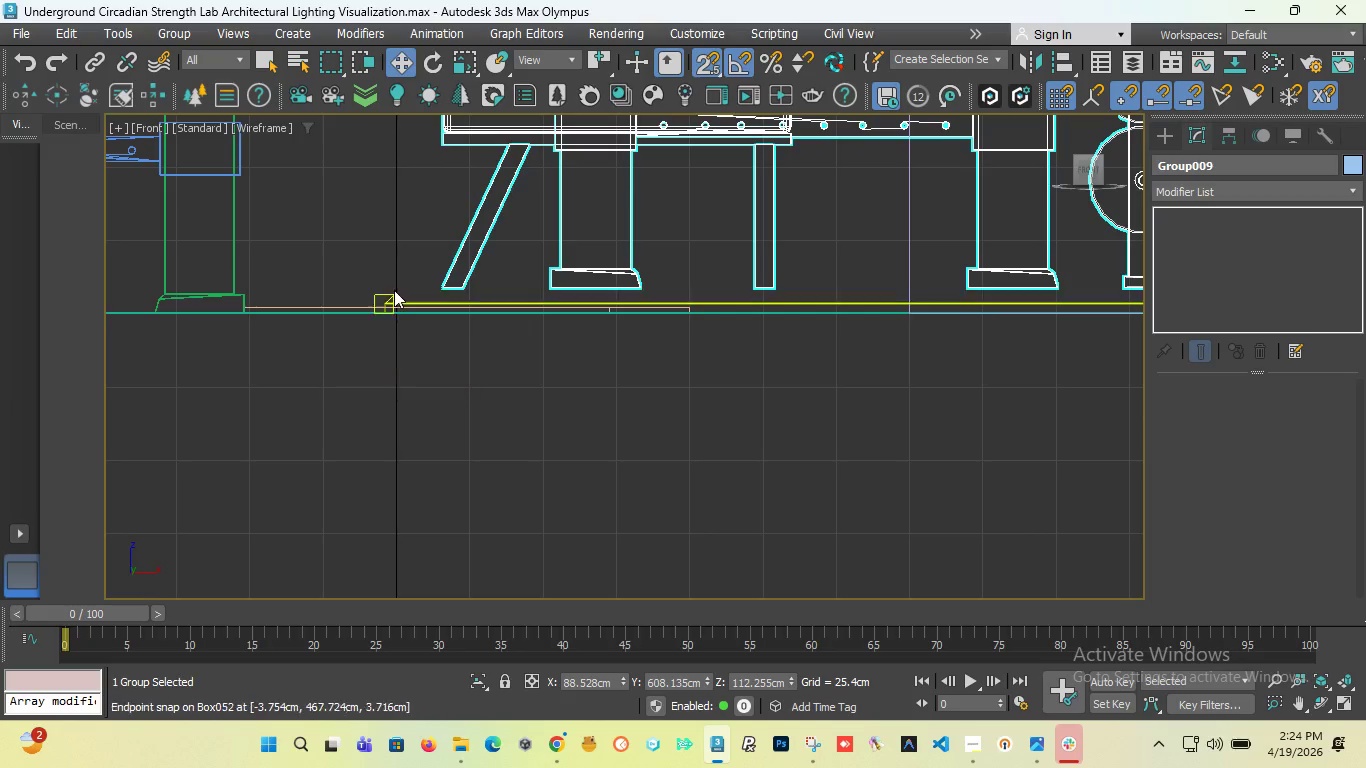 
scroll: coordinate [399, 287], scroll_direction: up, amount: 4.0
 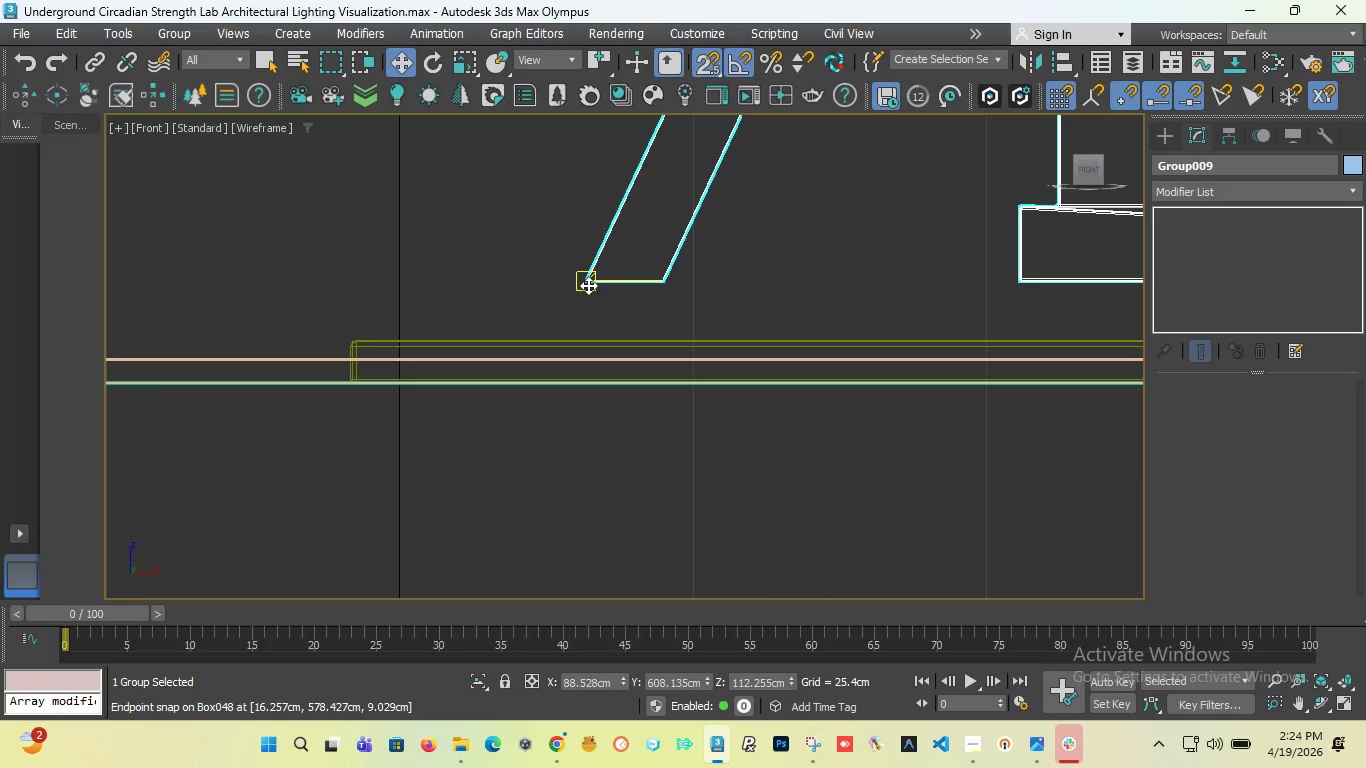 
left_click_drag(start_coordinate=[588, 285], to_coordinate=[354, 336])
 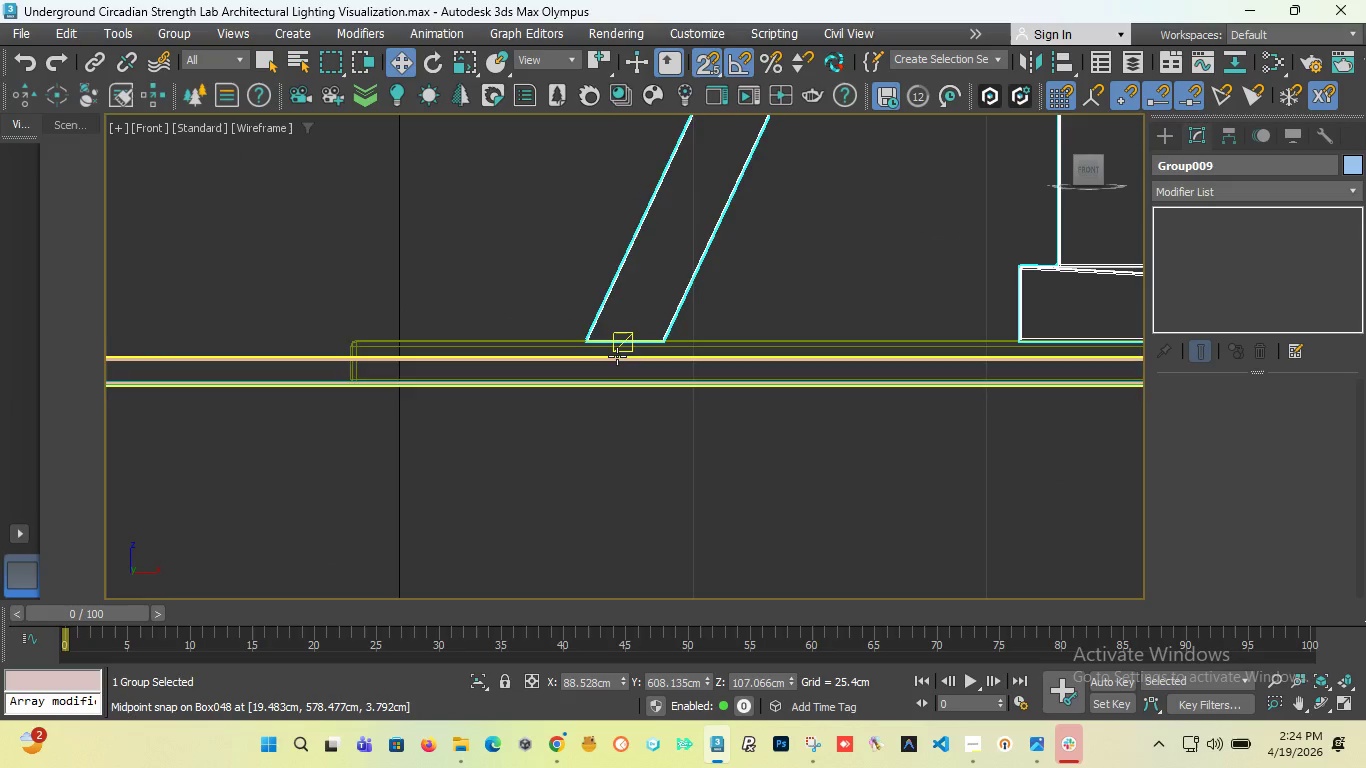 
scroll: coordinate [462, 325], scroll_direction: up, amount: 5.0
 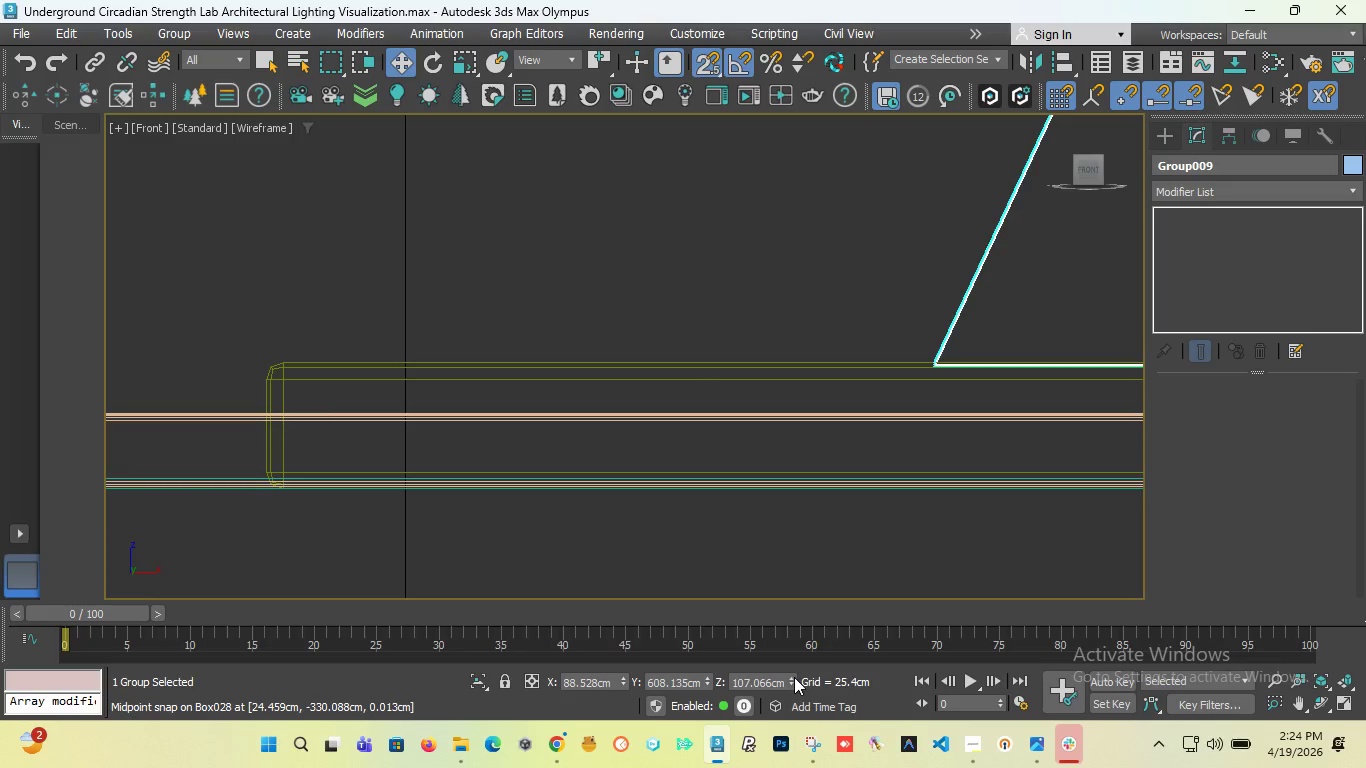 
left_click_drag(start_coordinate=[794, 677], to_coordinate=[791, 646])
 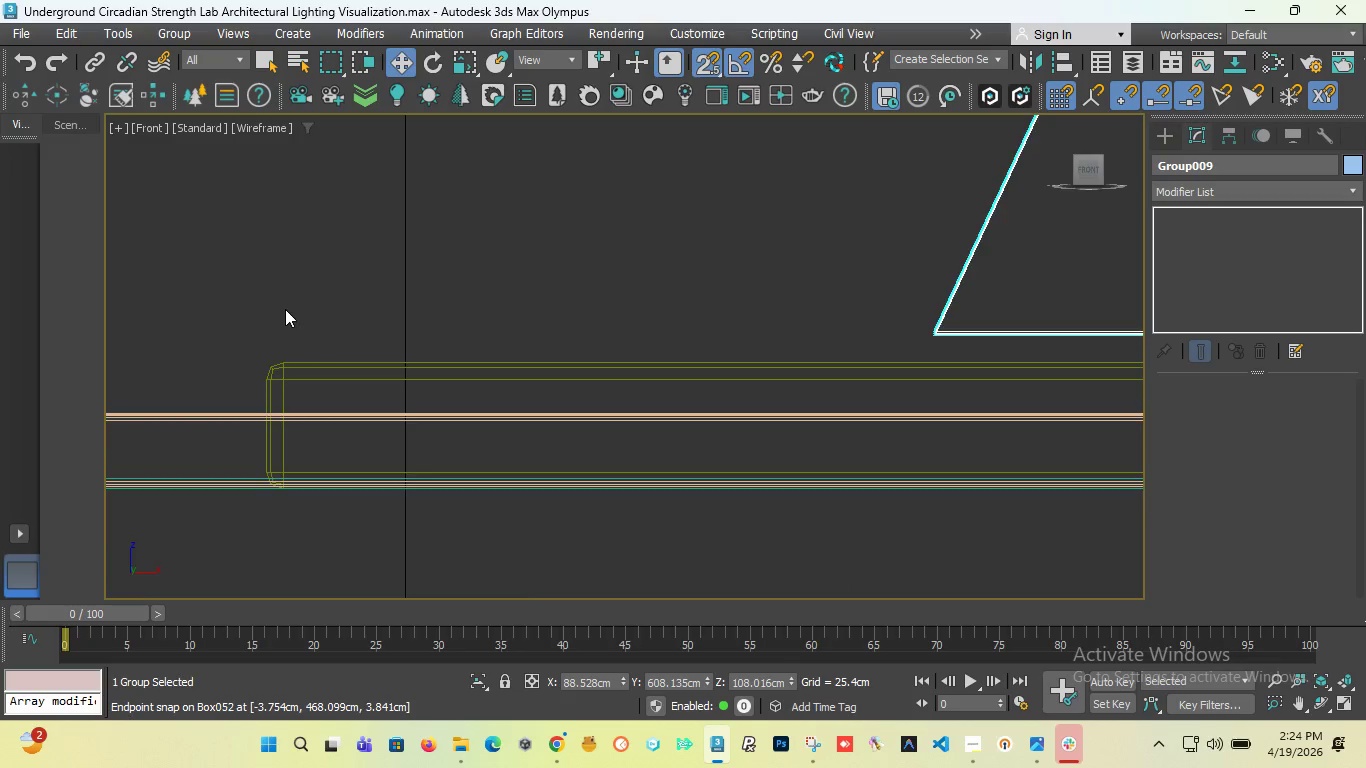 
scroll: coordinate [285, 309], scroll_direction: up, amount: 2.0
 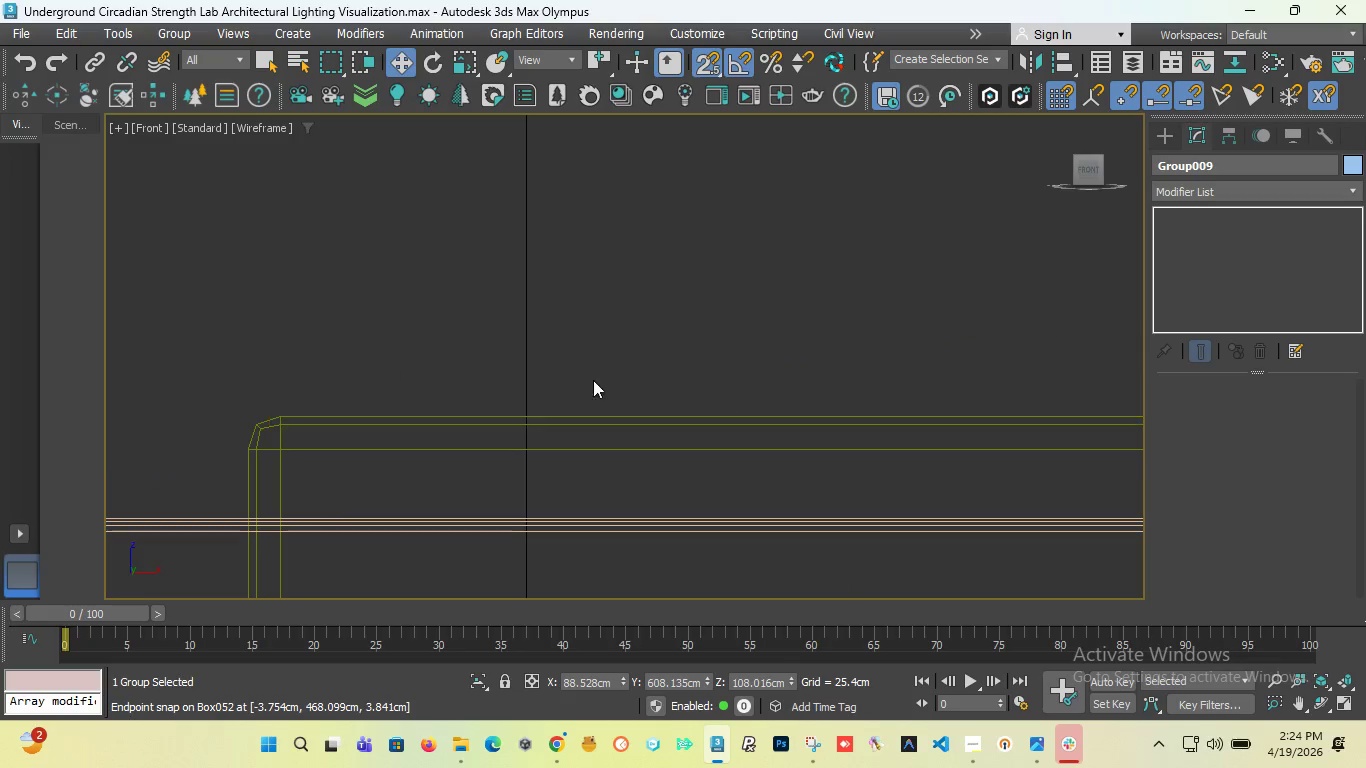 
scroll: coordinate [561, 375], scroll_direction: down, amount: 2.0
 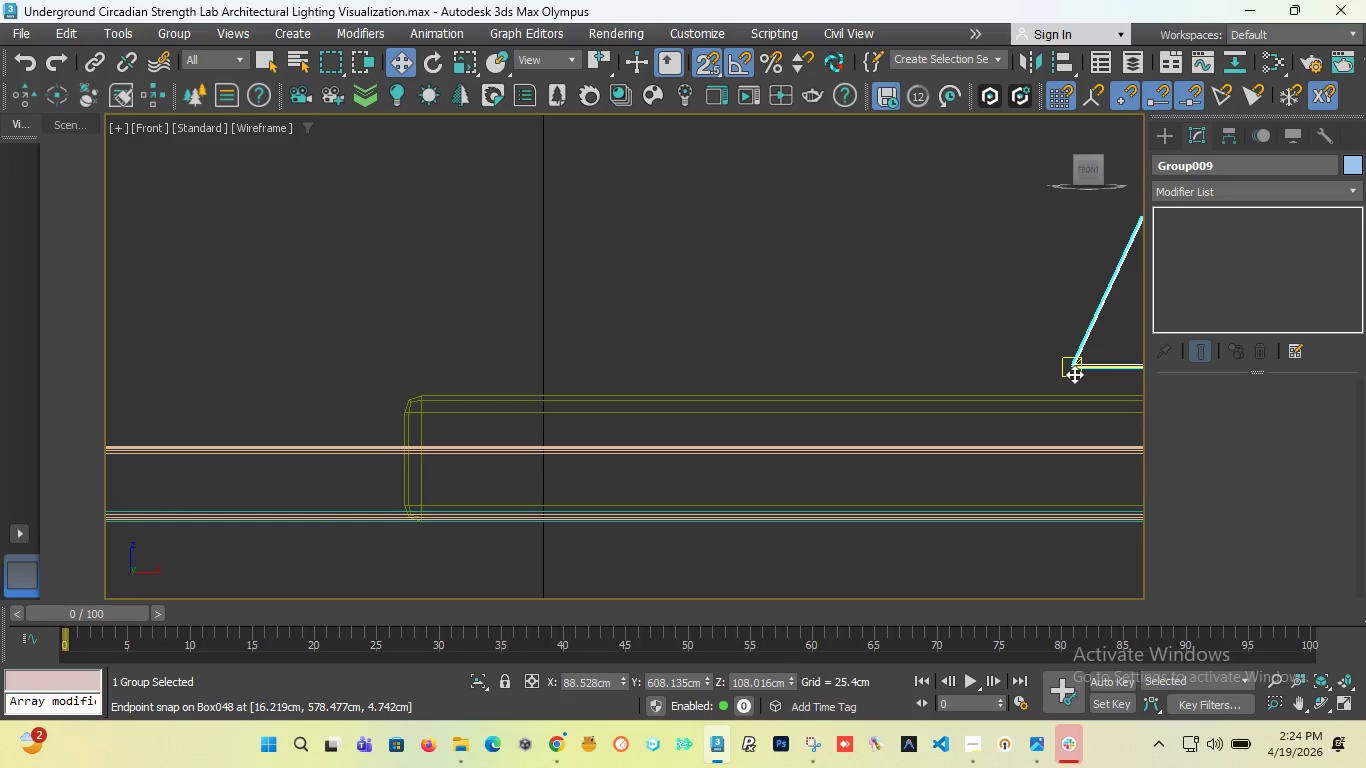 
left_click_drag(start_coordinate=[1074, 374], to_coordinate=[416, 392])
 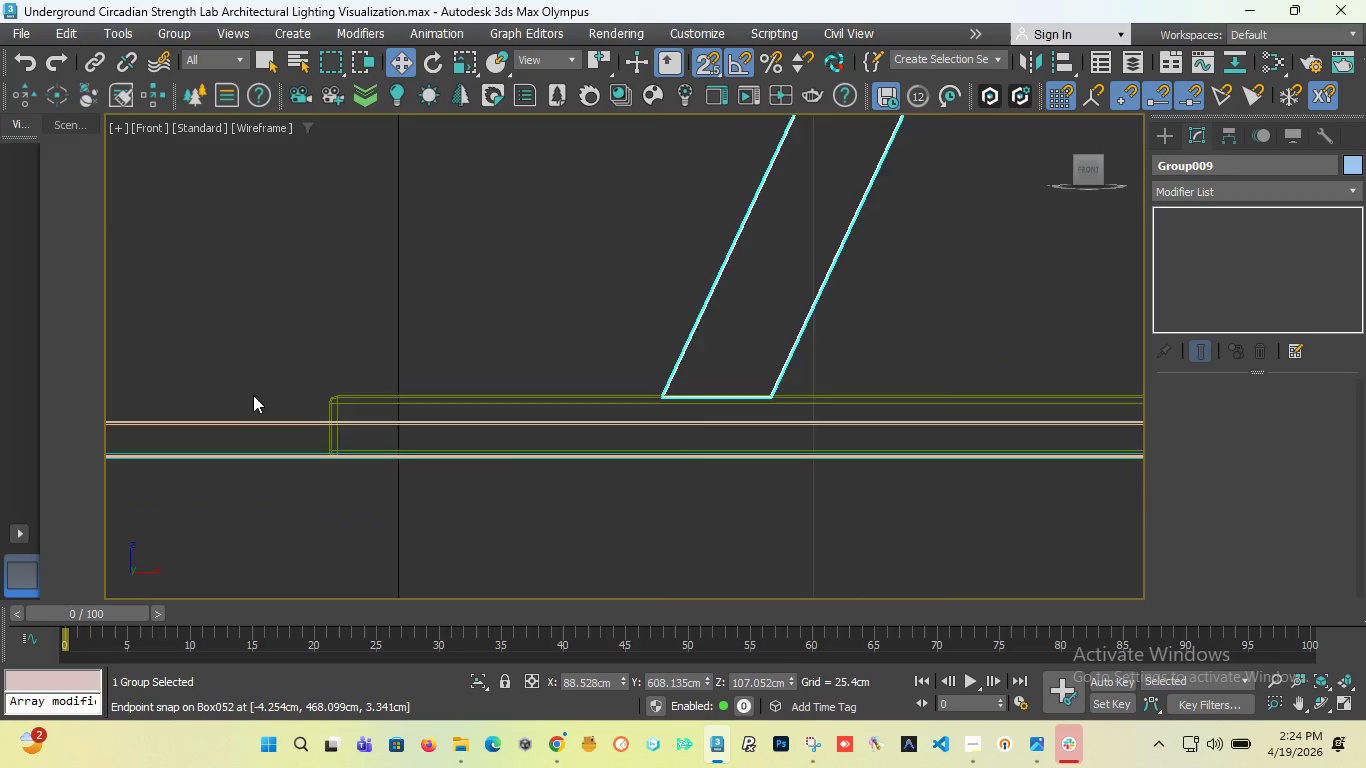 
scroll: coordinate [716, 384], scroll_direction: down, amount: 13.0
 